 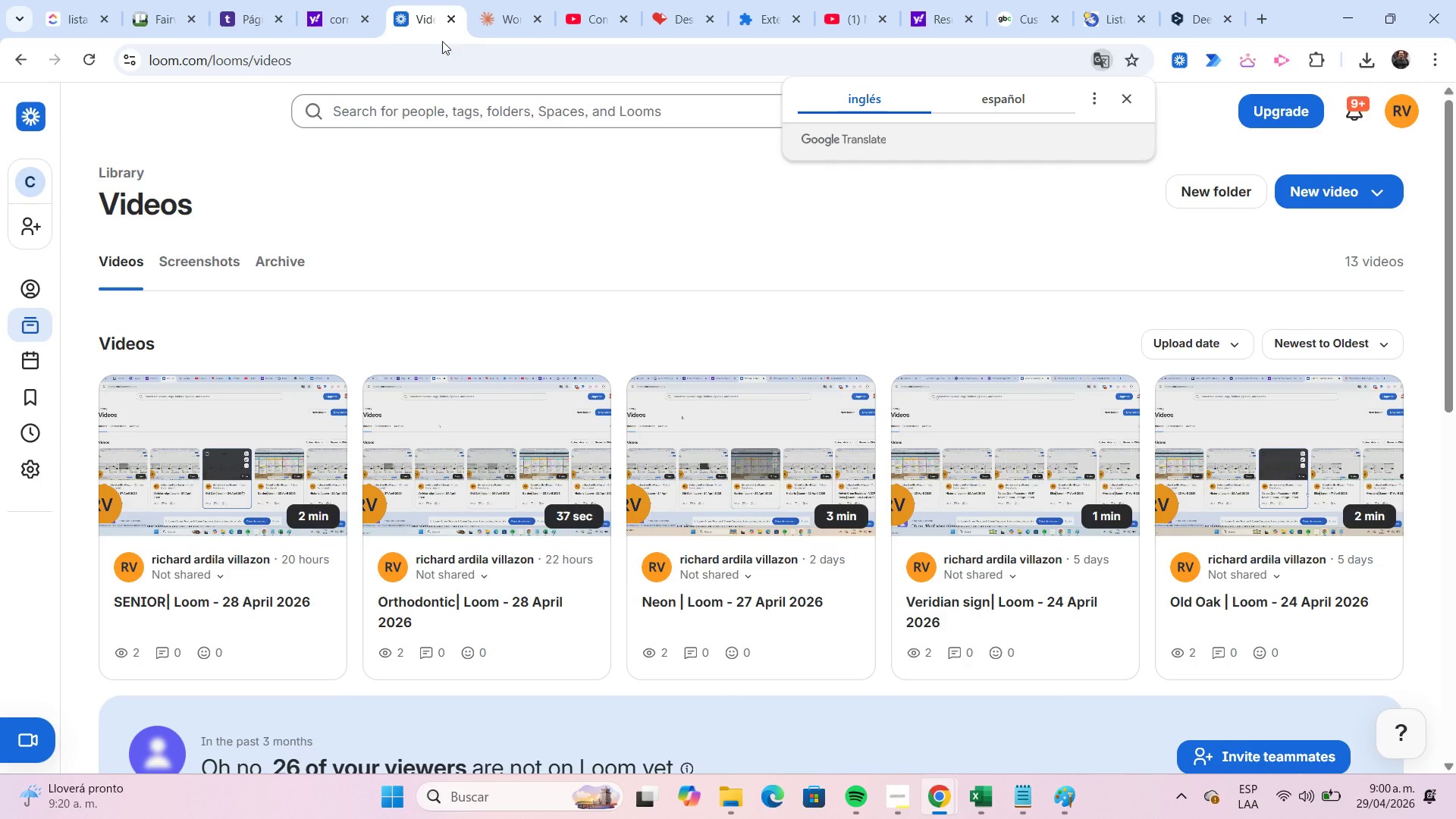 
left_click([1370, 197])
 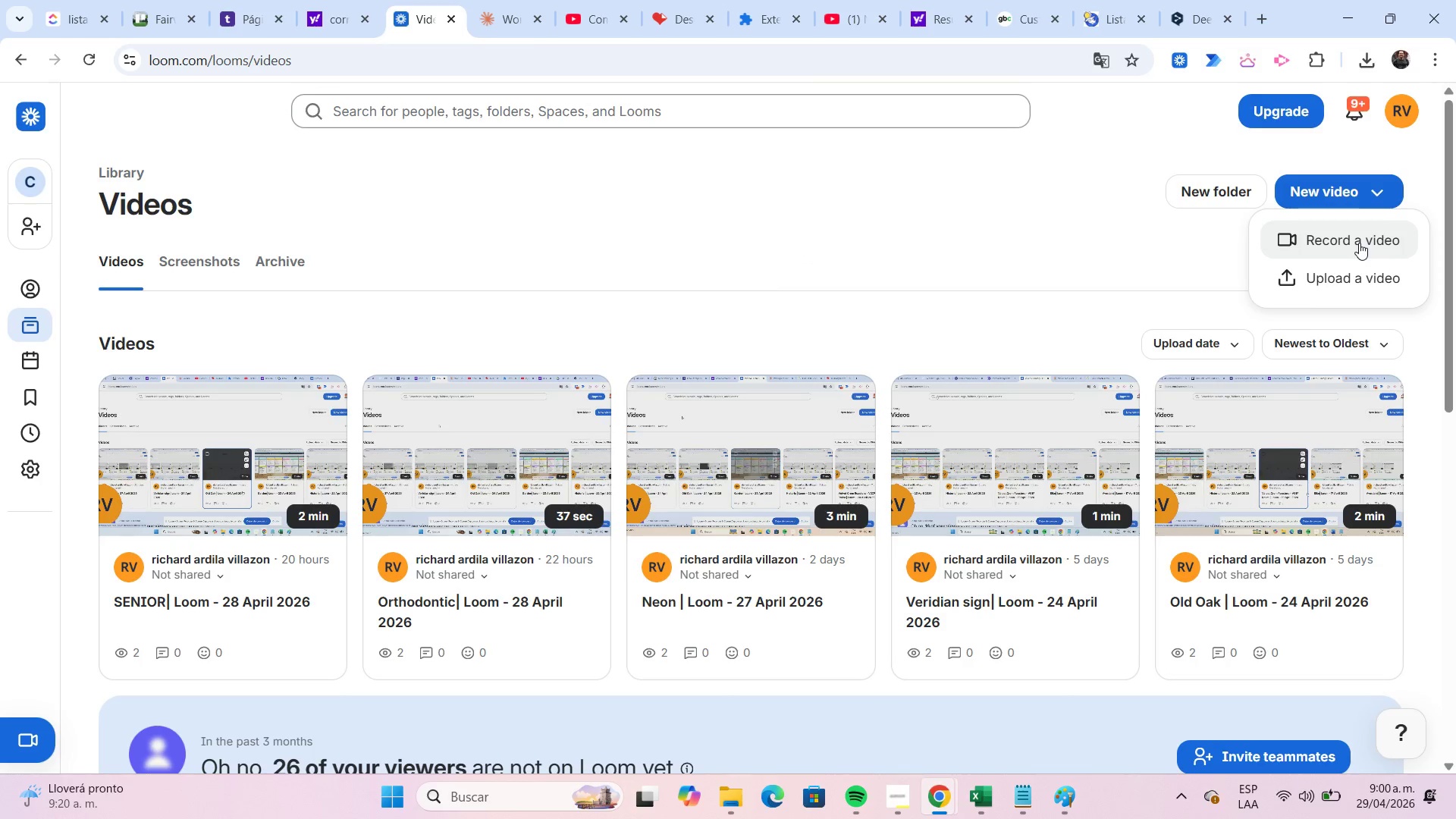 
left_click([1359, 243])
 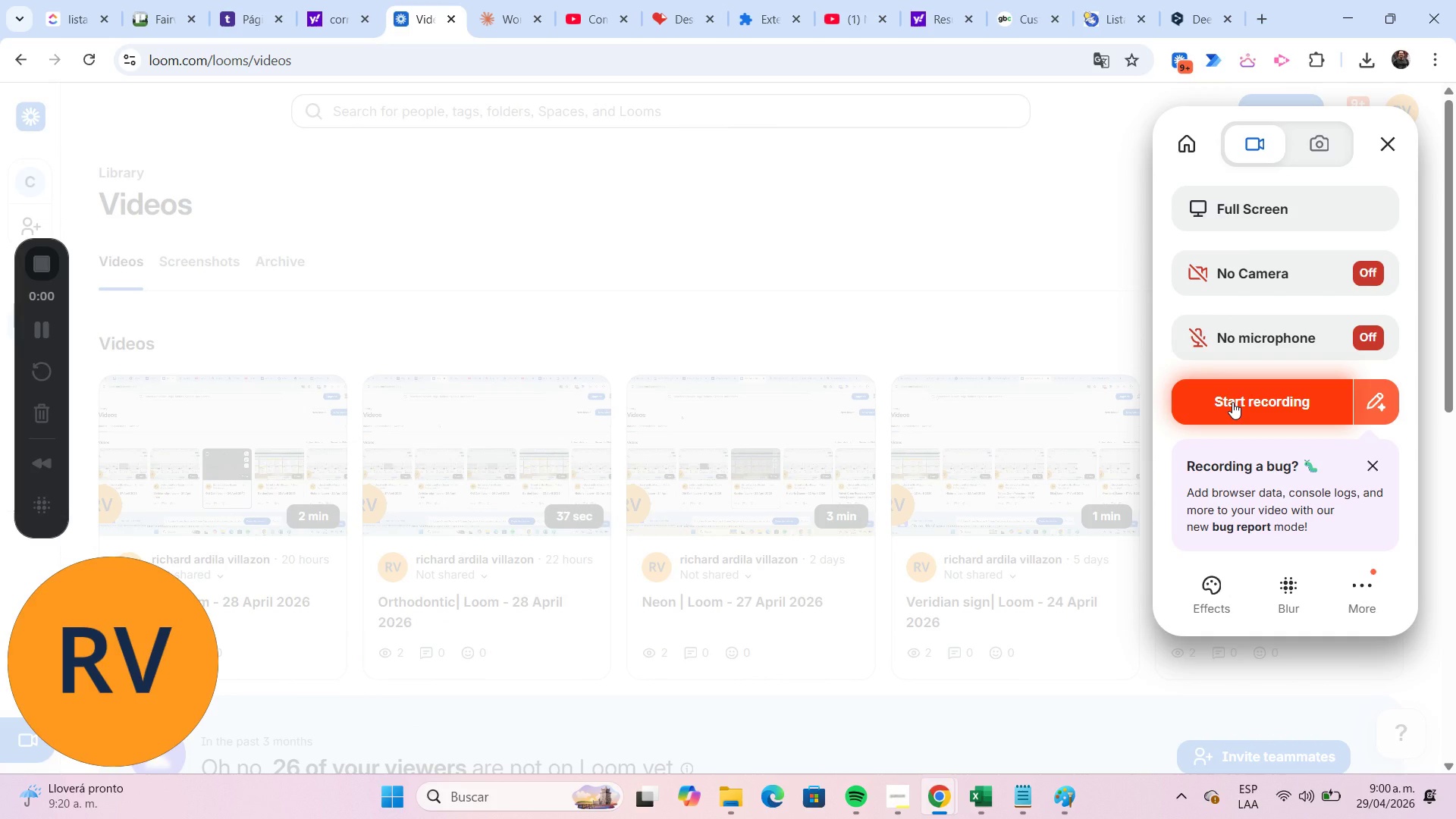 
wait(6.84)
 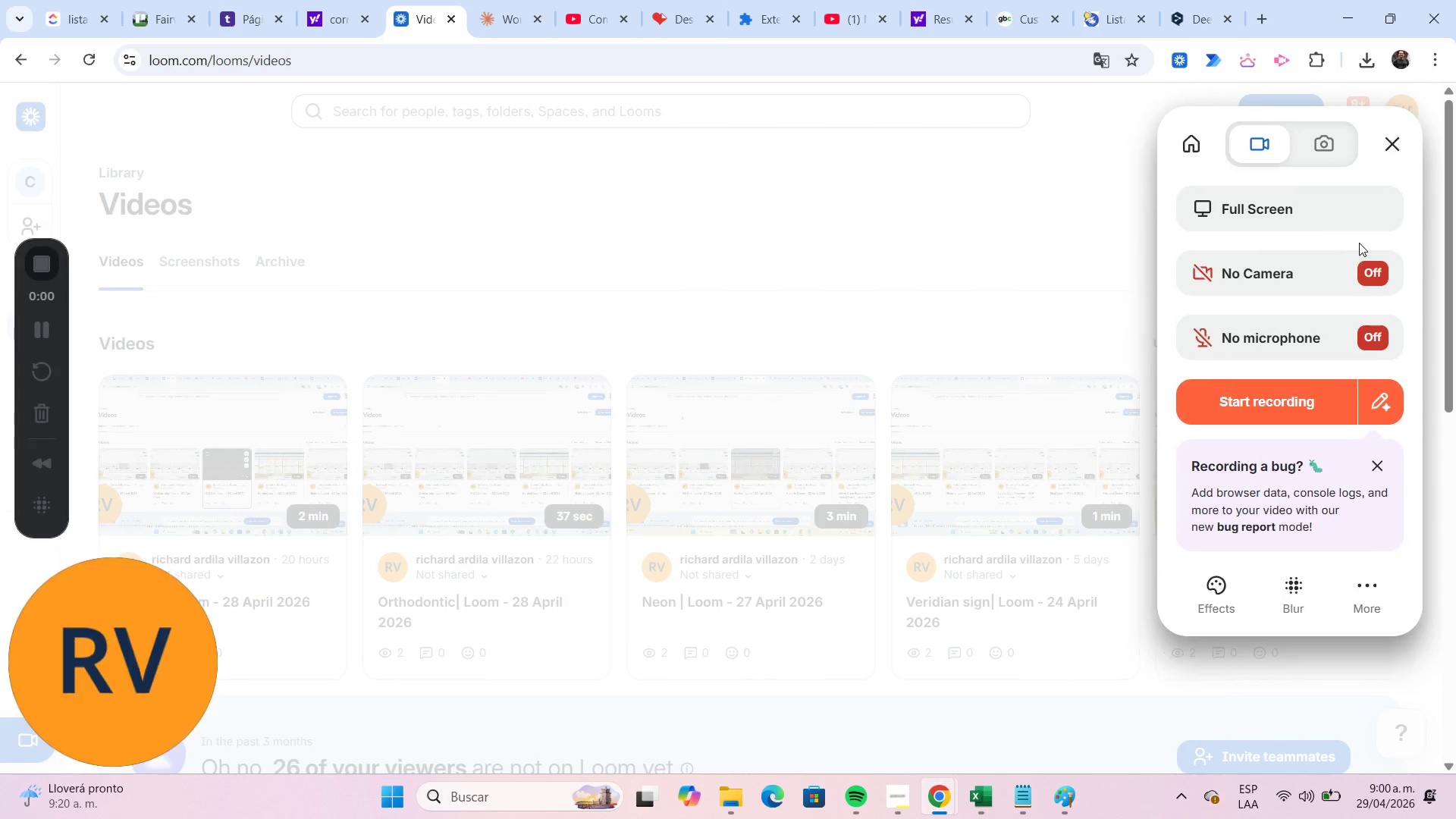 
left_click([1232, 402])
 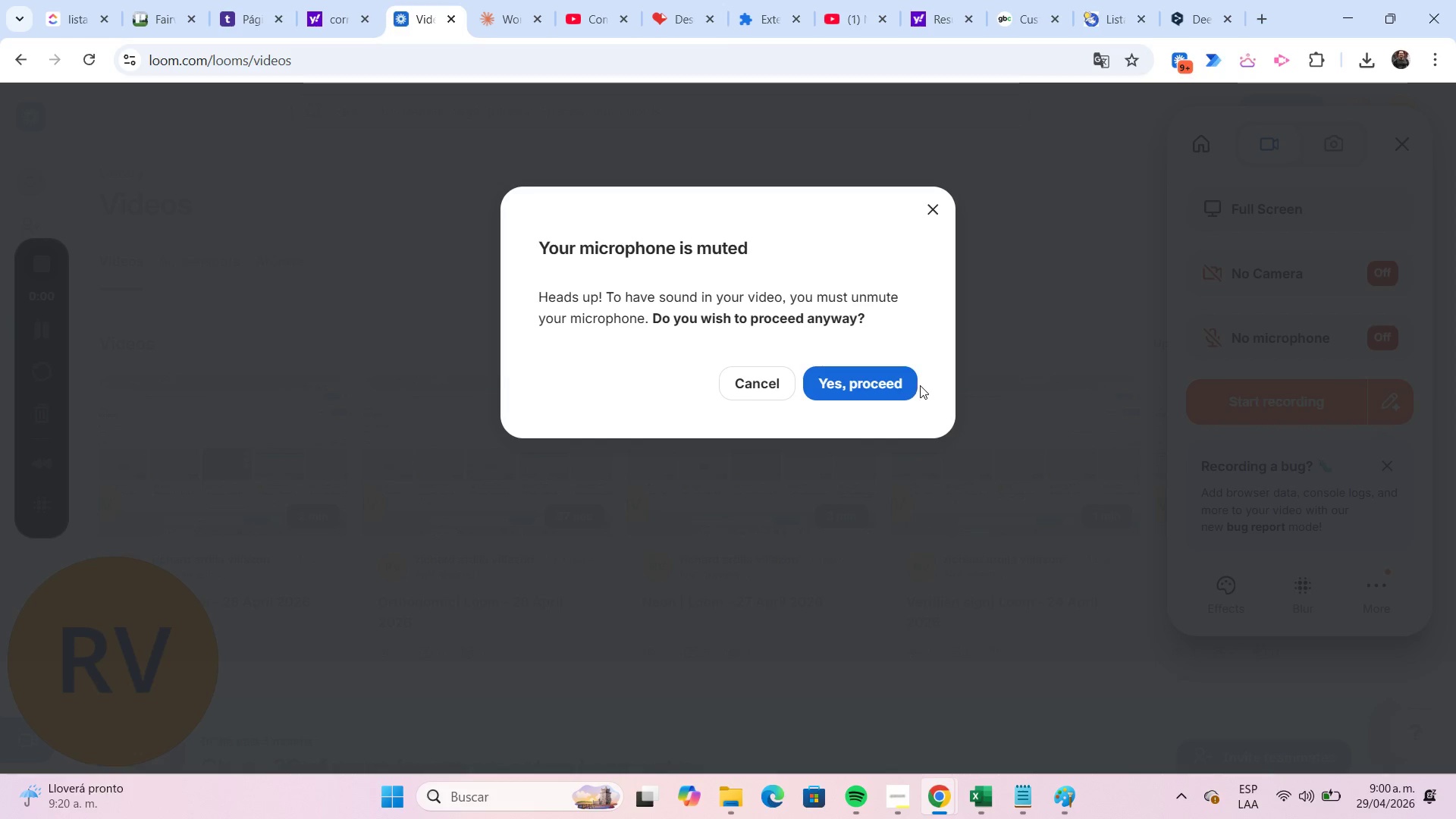 
left_click([905, 383])
 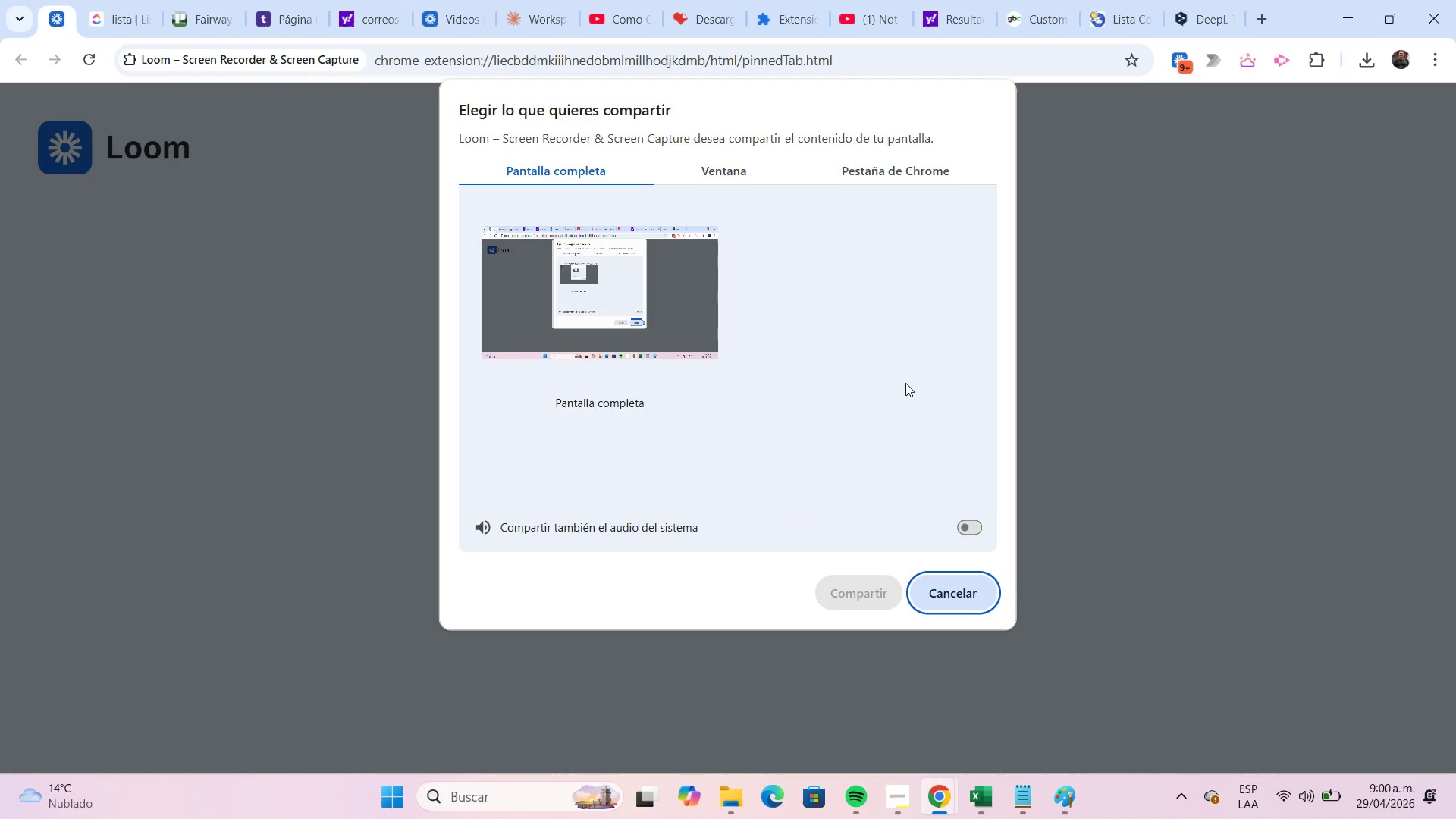 
wait(19.75)
 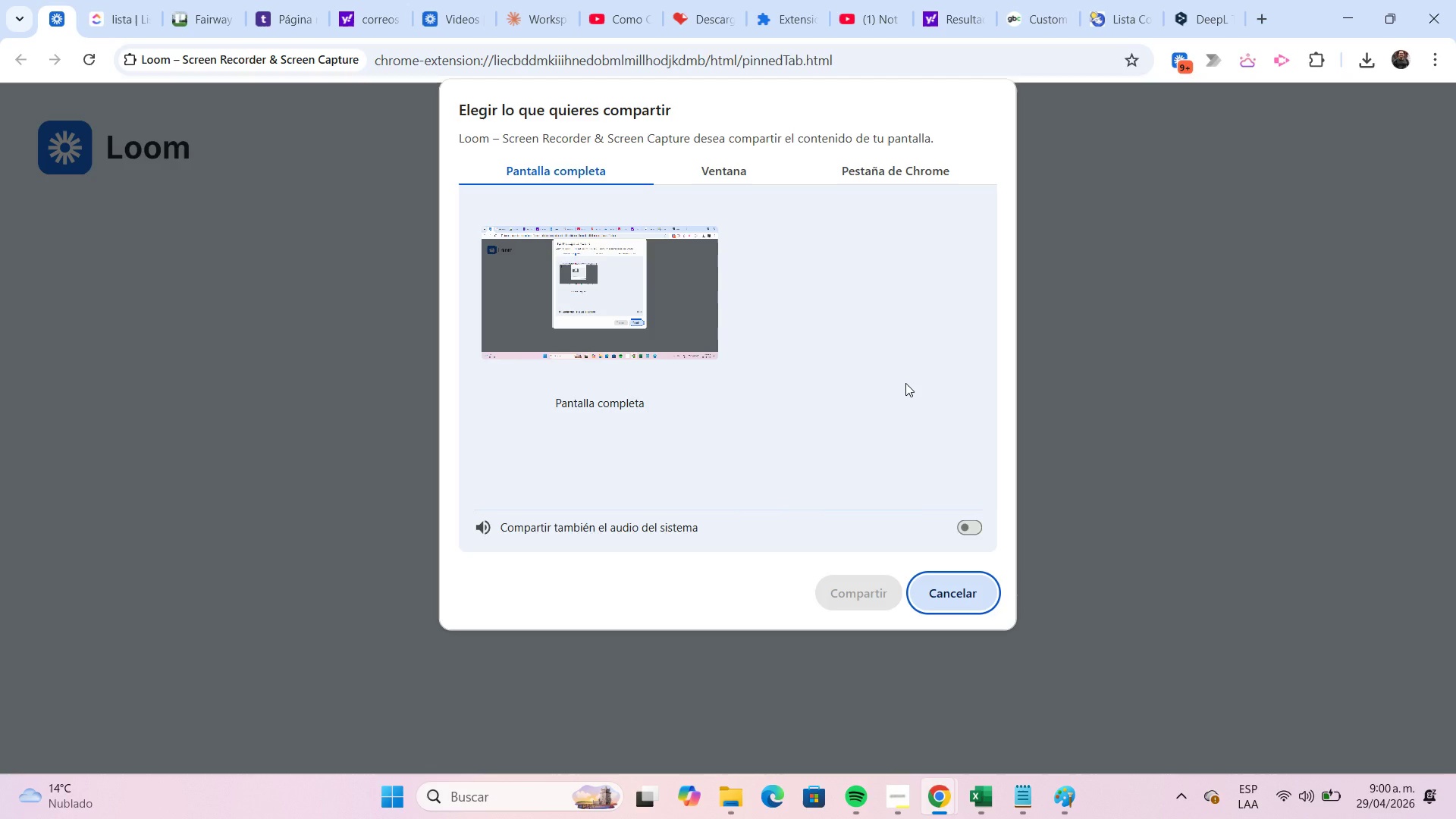 
left_click([701, 313])
 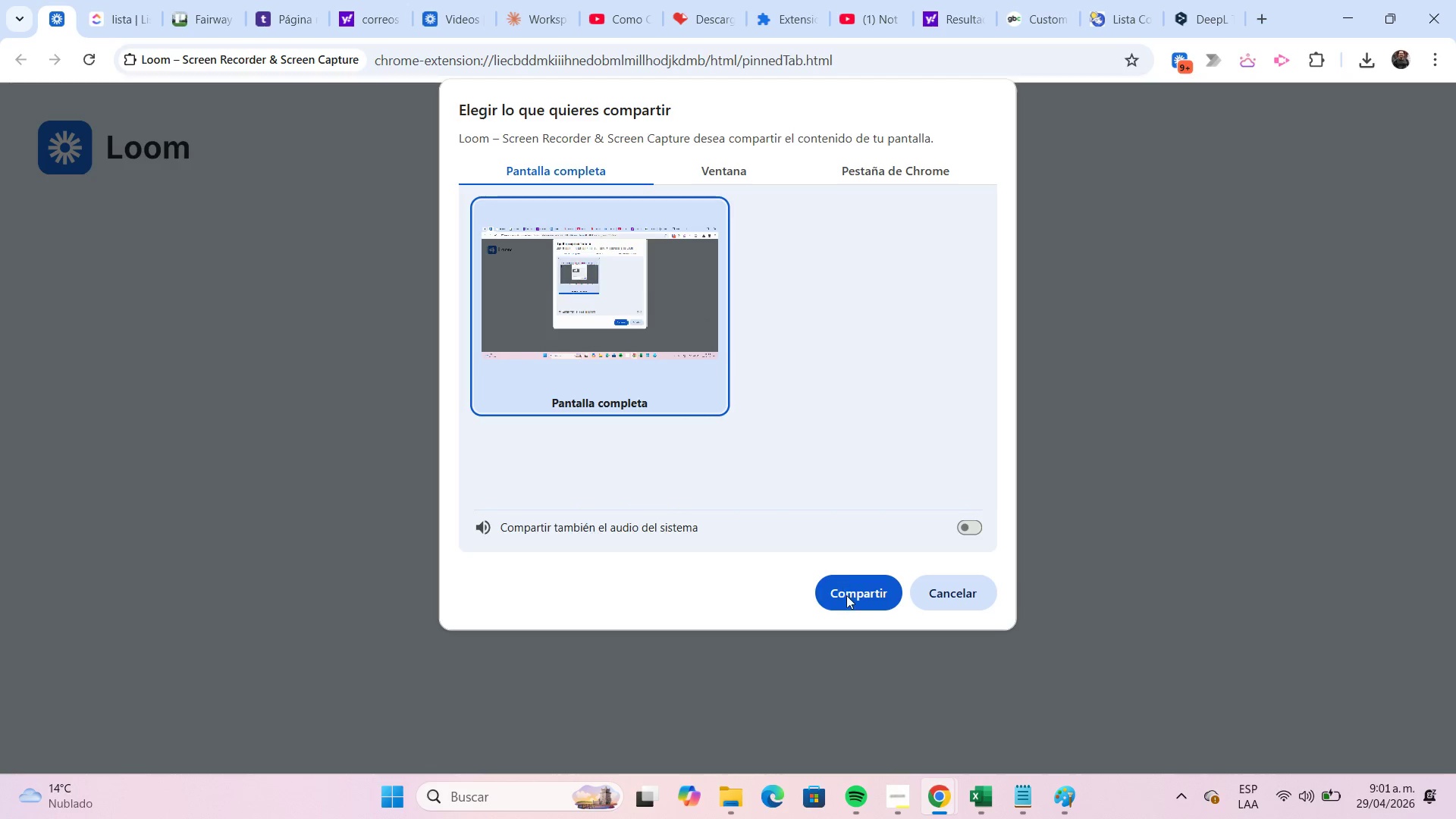 
left_click([846, 596])
 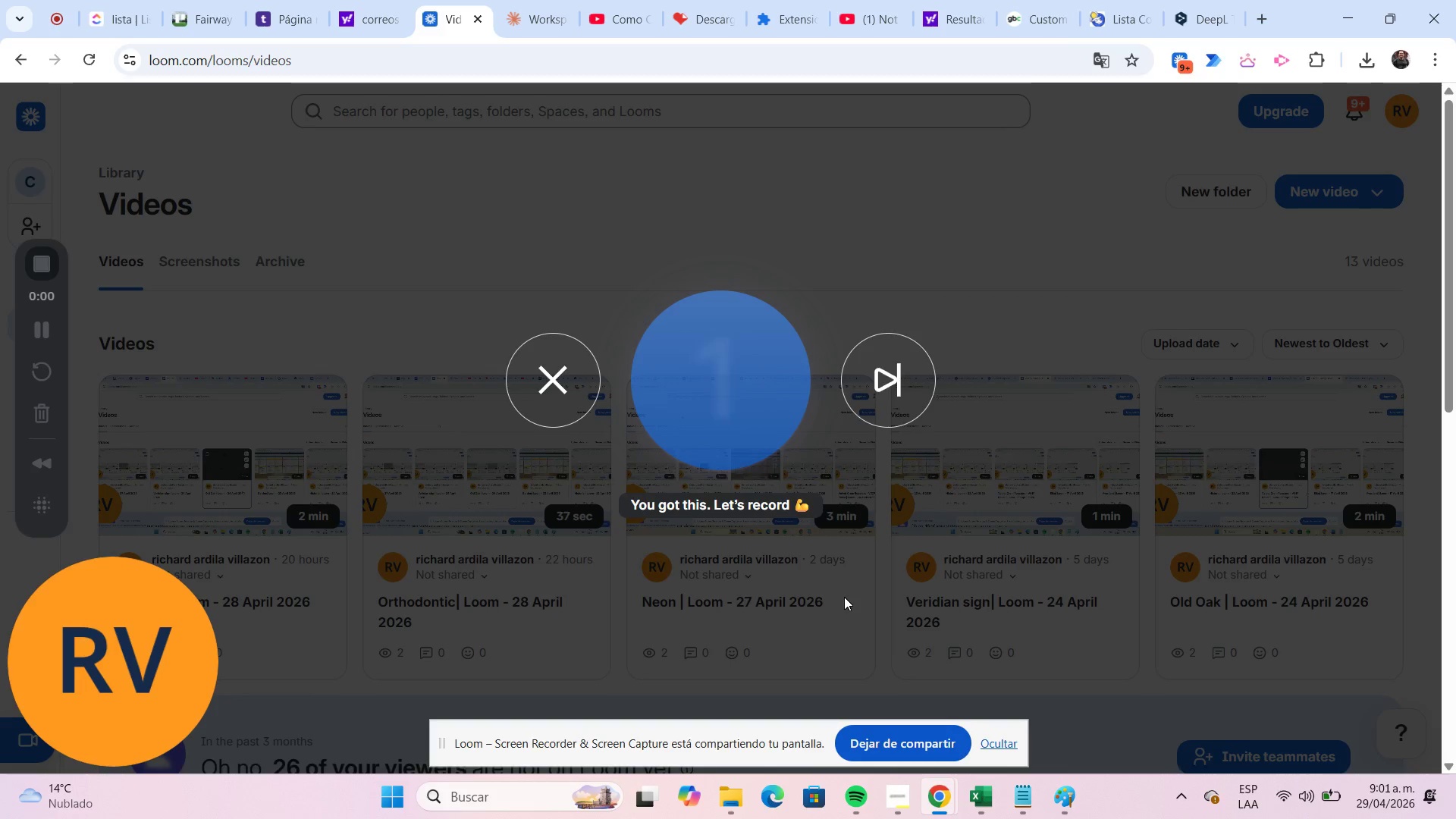 
wait(8.48)
 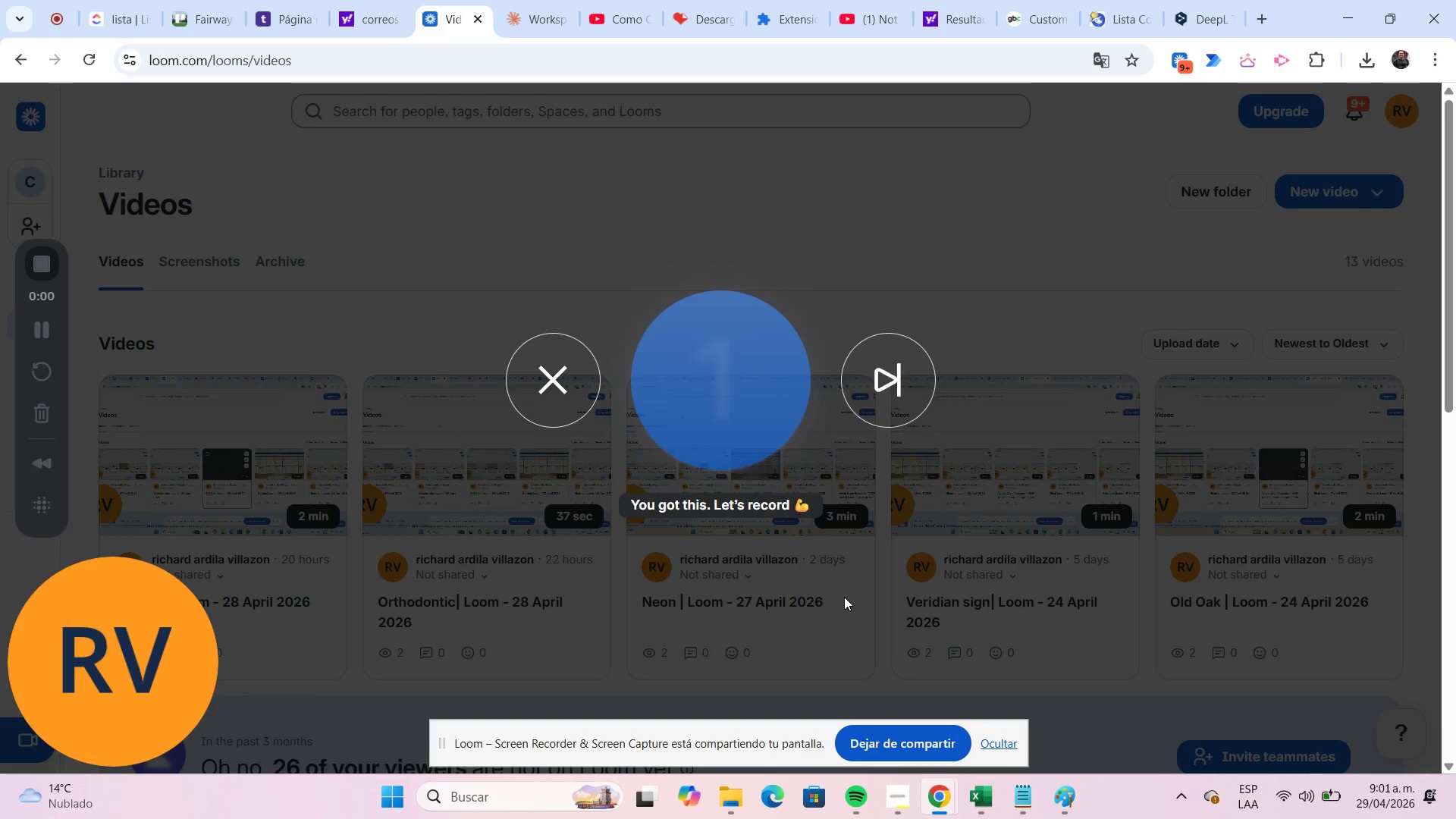 
left_click([203, 26])
 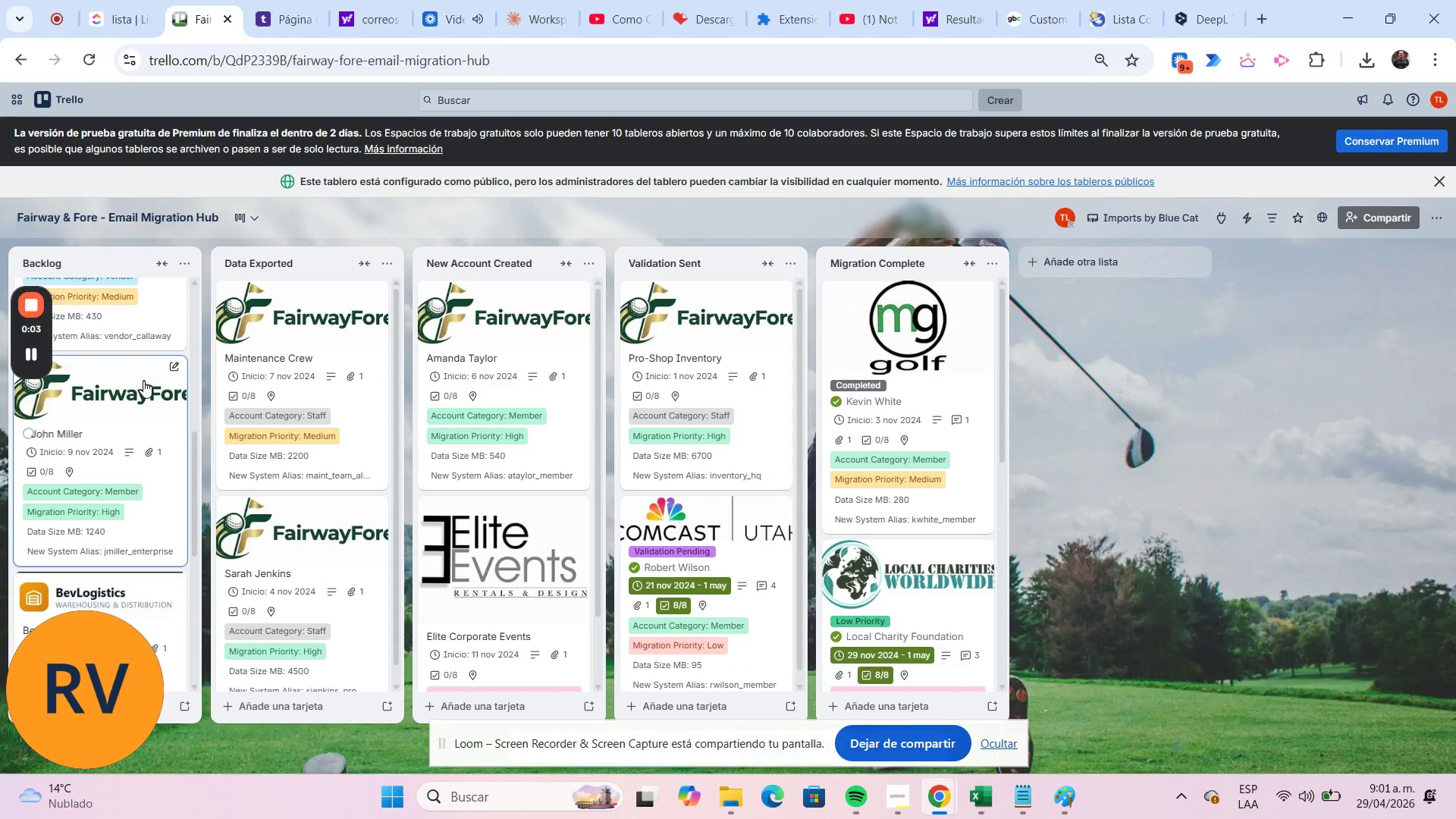 
left_click([136, 419])
 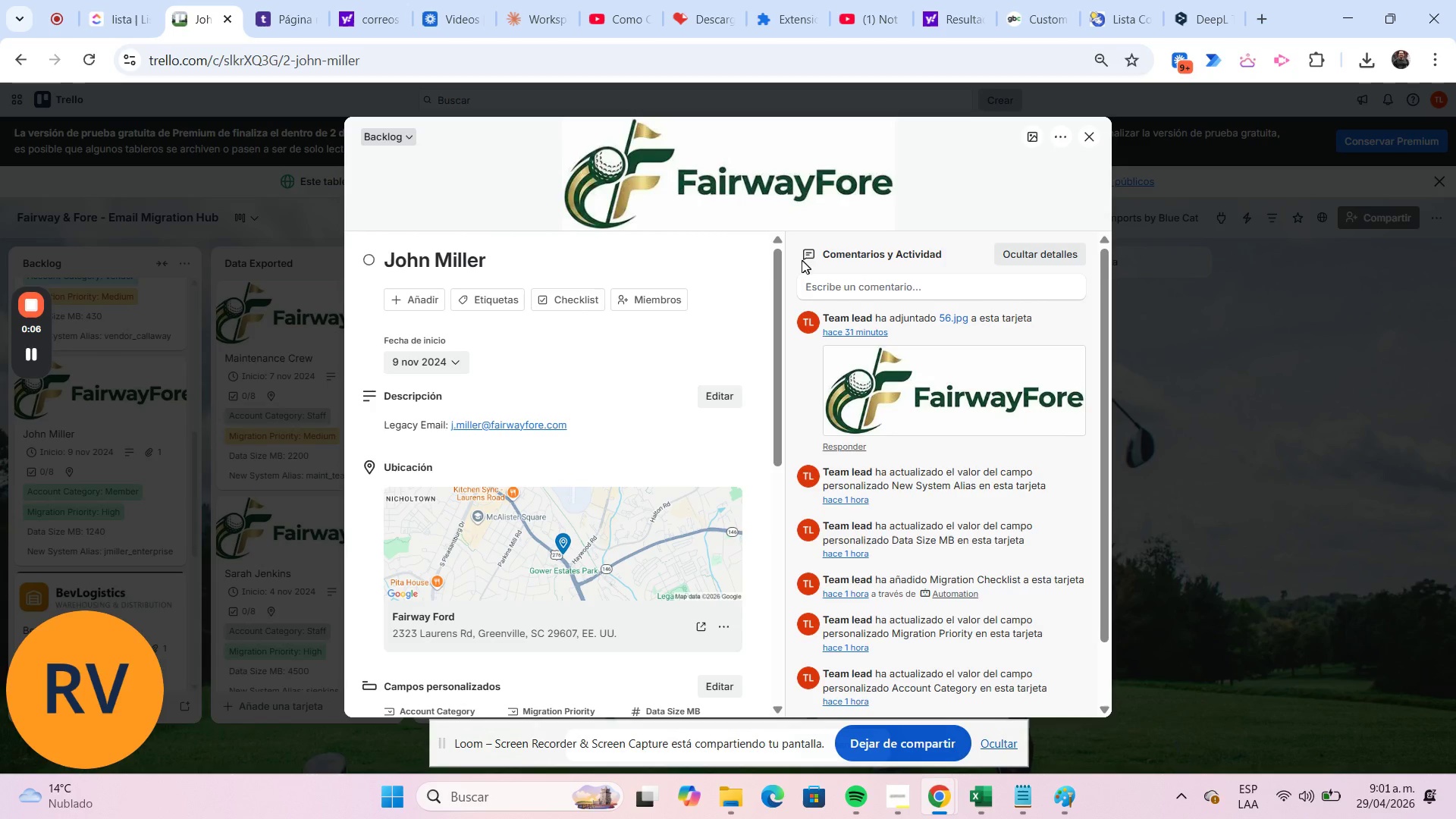 
scroll: coordinate [742, 280], scroll_direction: down, amount: 8.0
 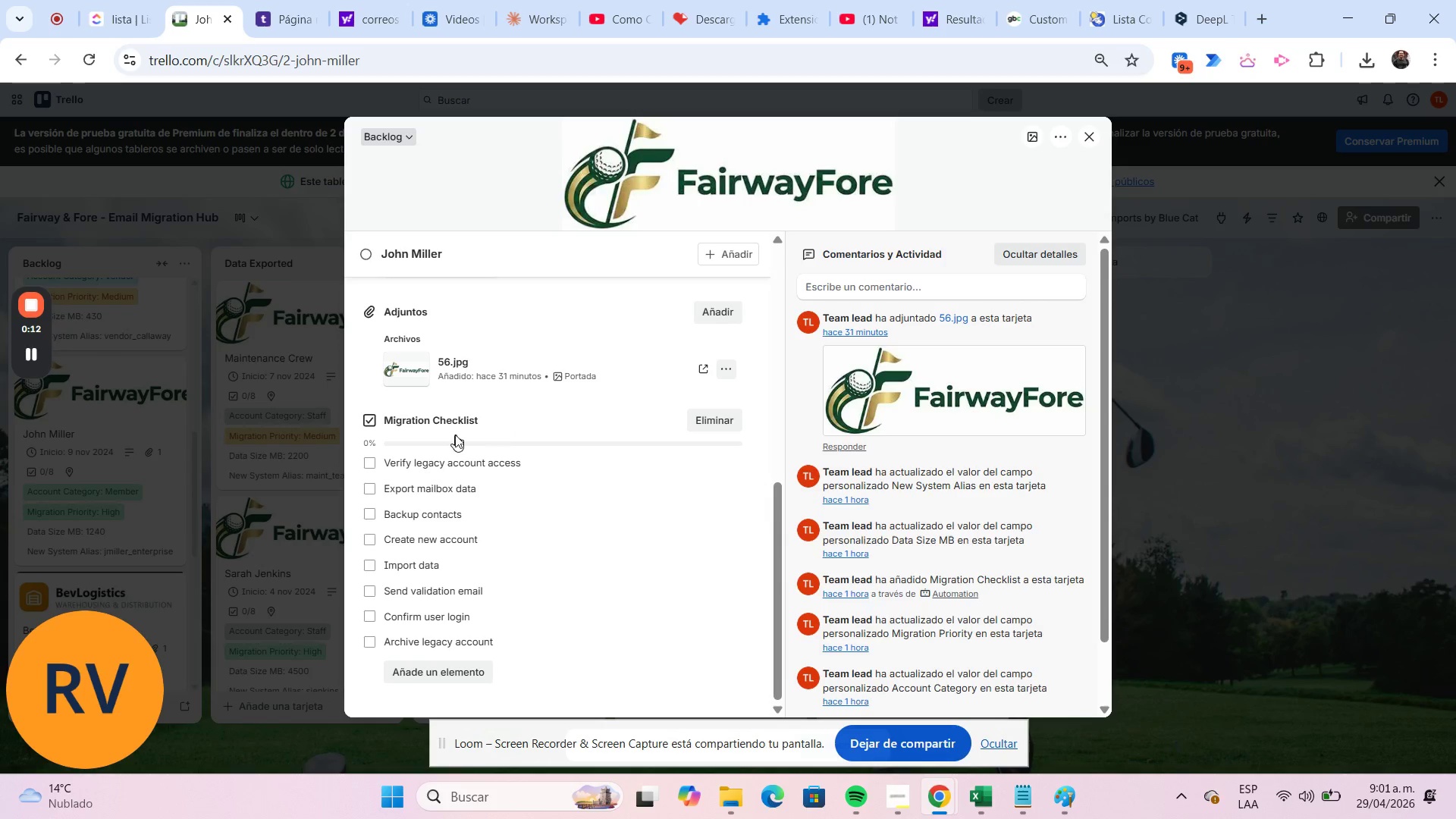 
left_click([373, 460])
 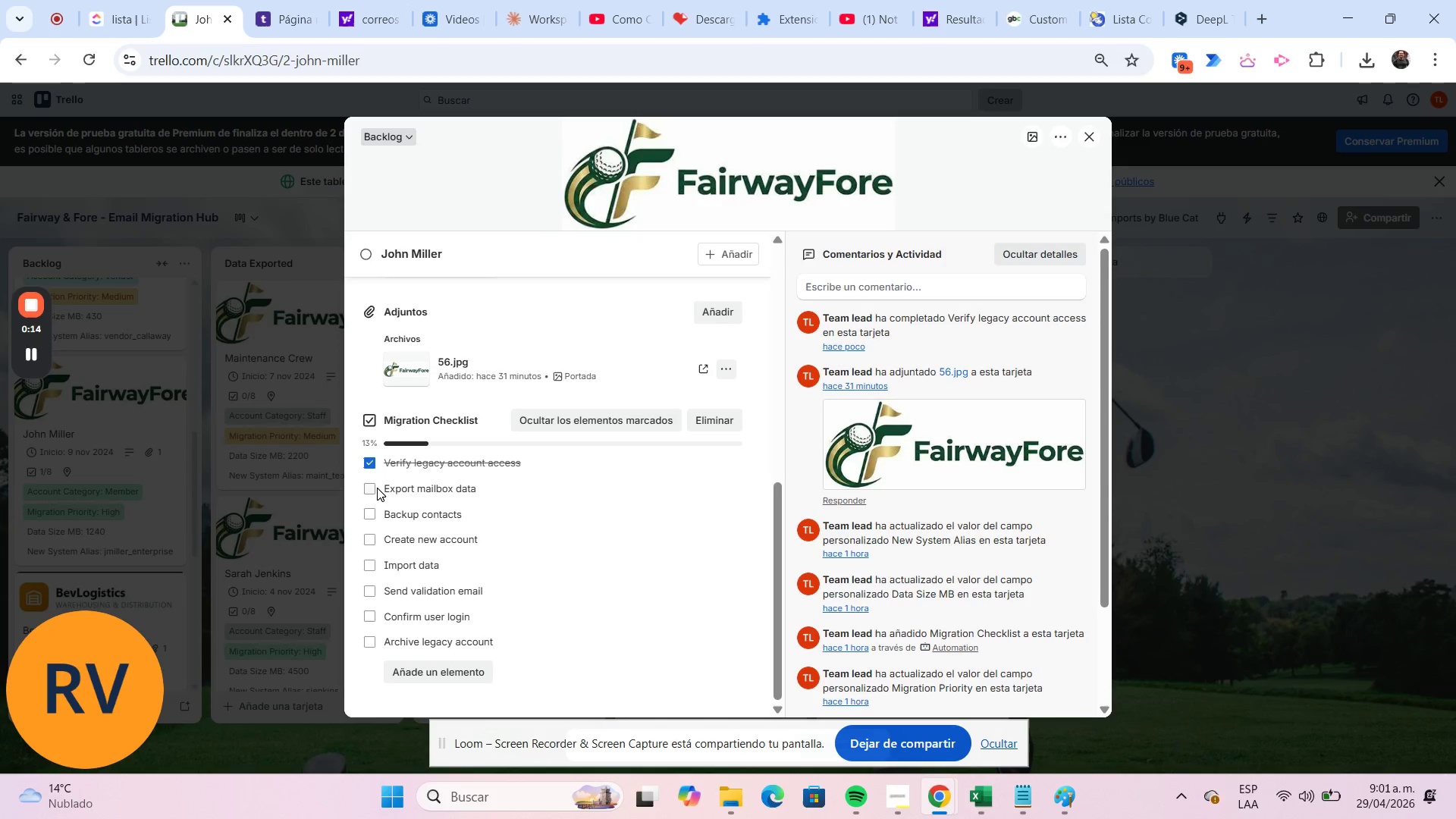 
left_click([372, 488])
 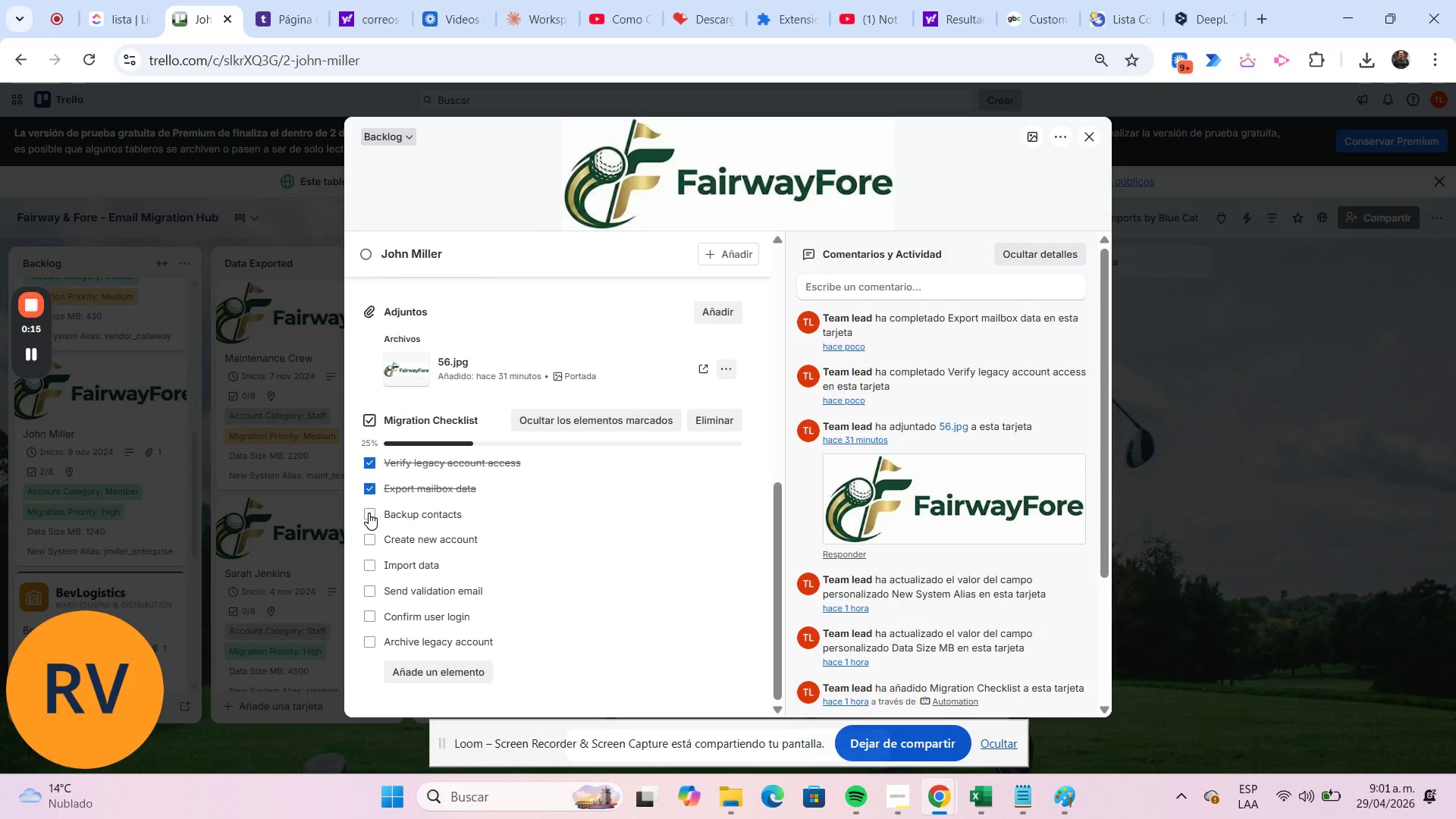 
left_click([369, 513])
 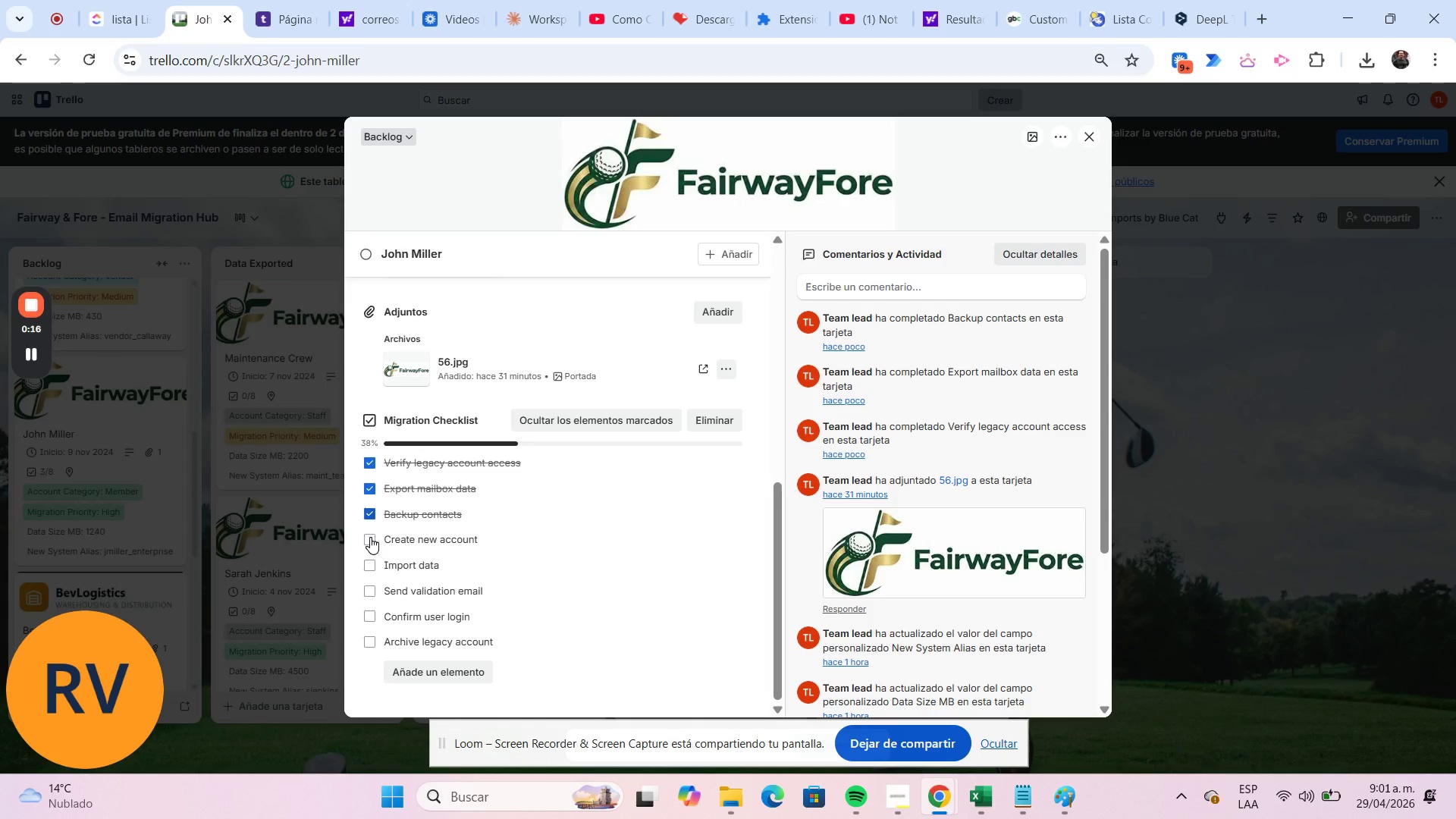 
left_click([369, 538])
 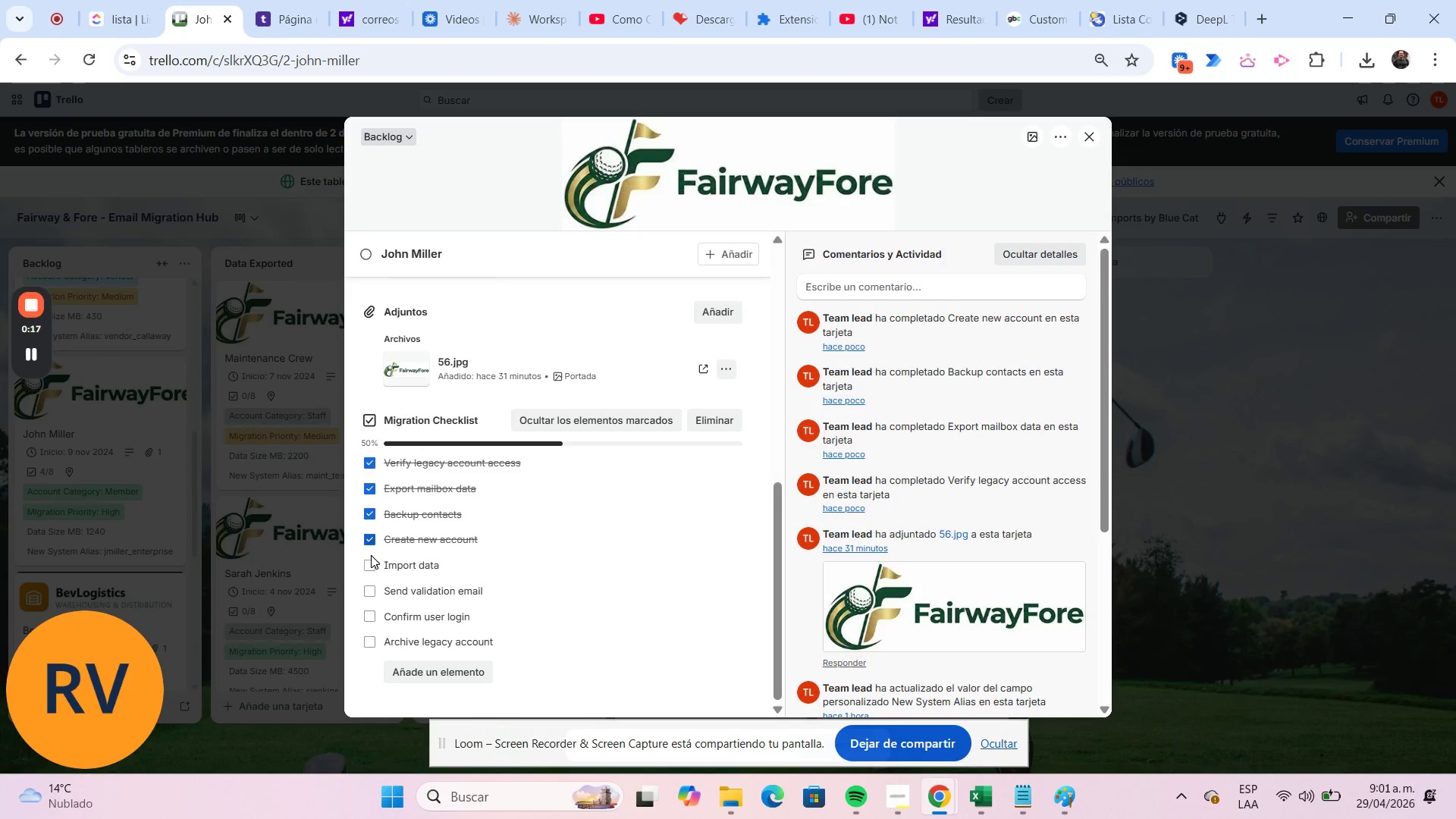 
left_click([369, 563])
 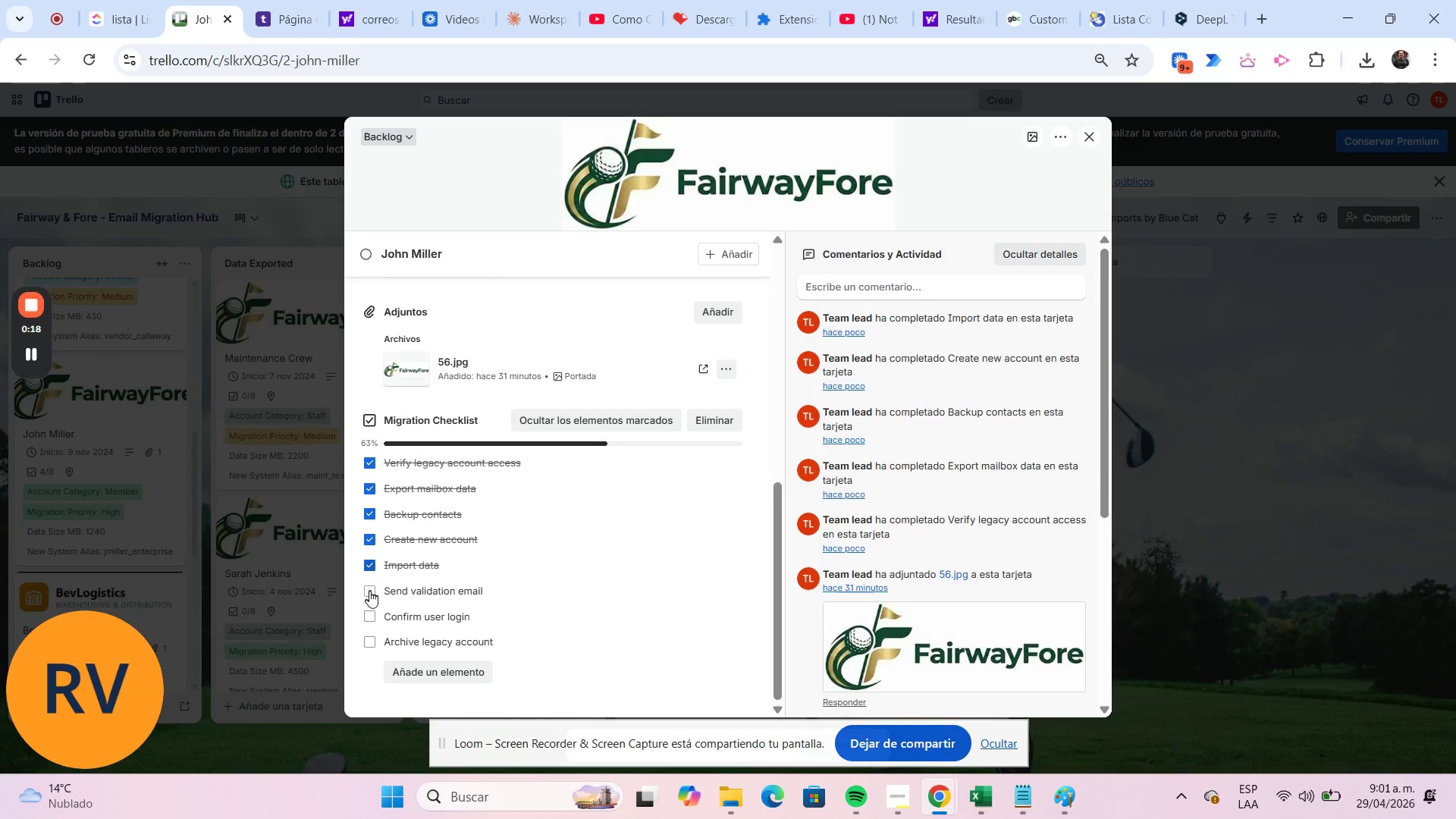 
left_click([369, 593])
 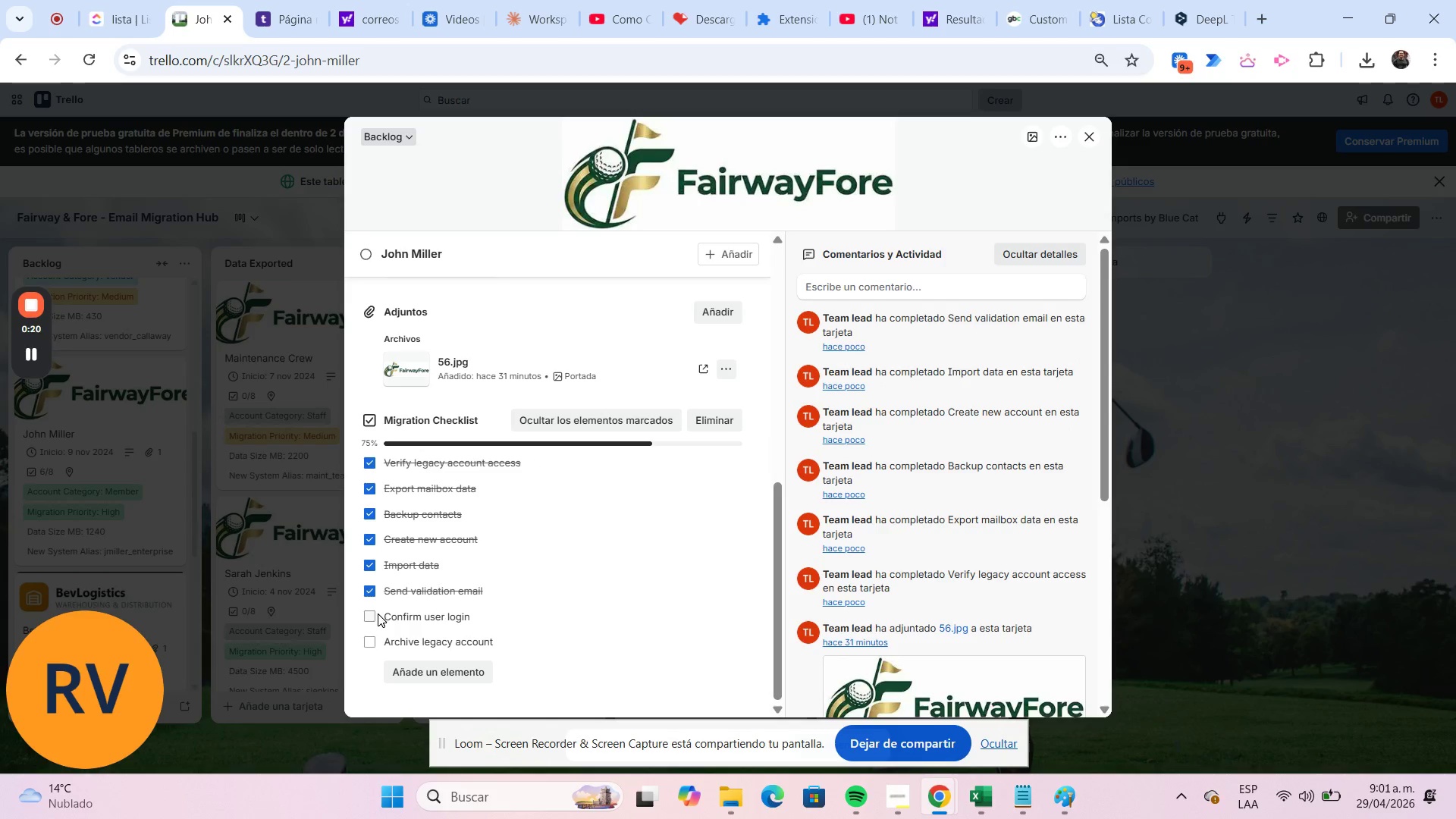 
left_click([372, 617])
 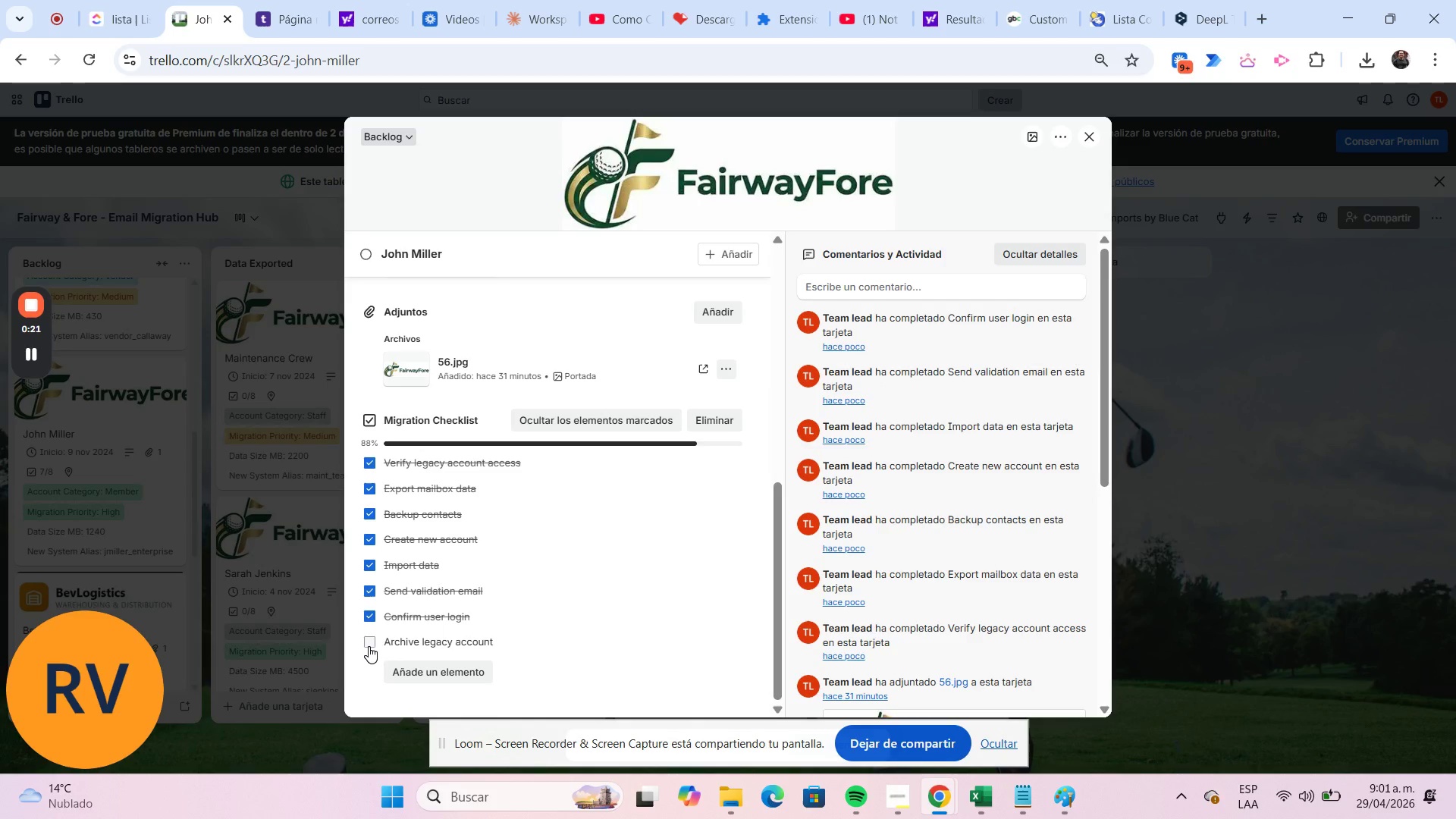 
left_click([369, 644])
 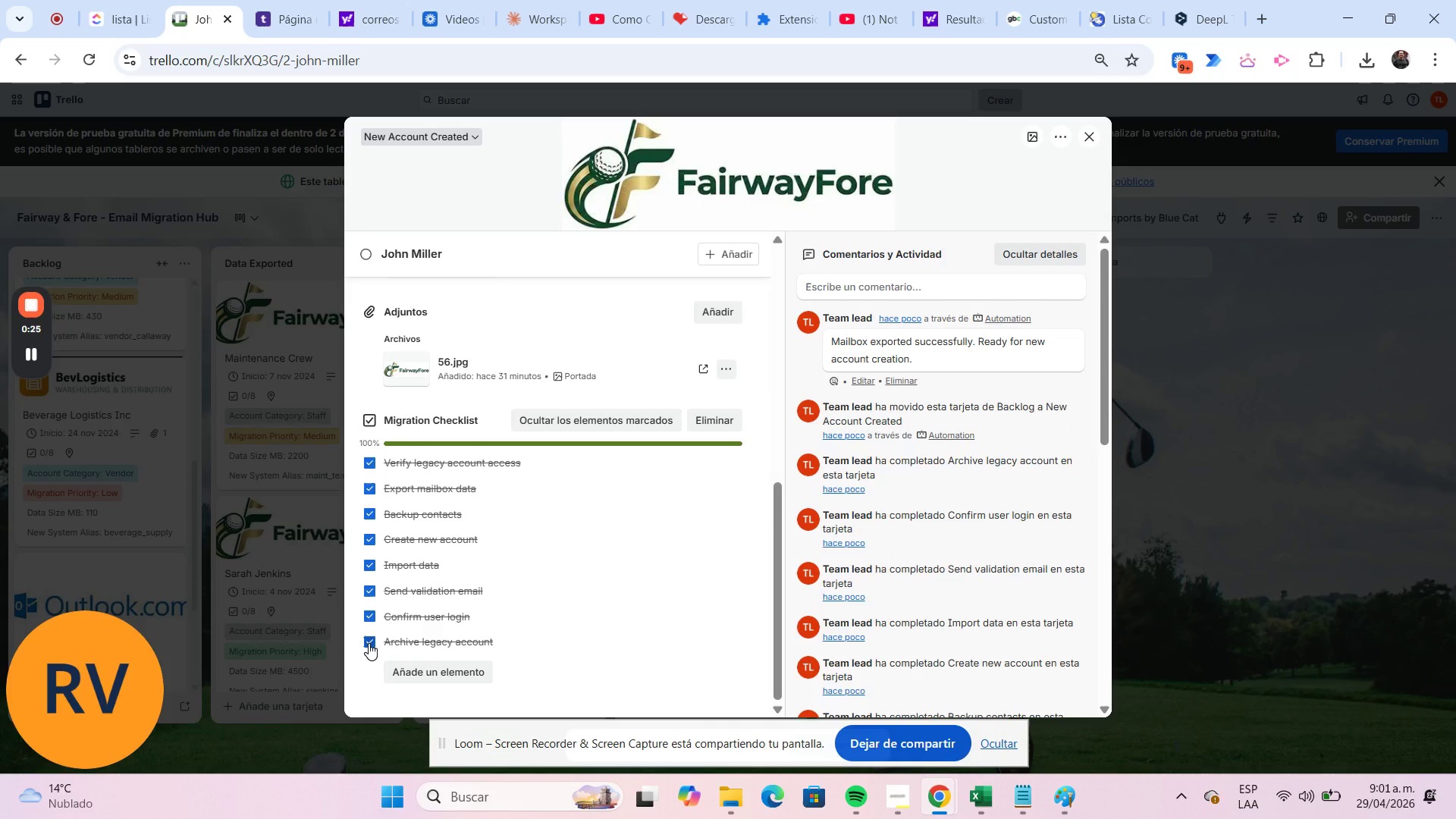 
scroll: coordinate [660, 510], scroll_direction: up, amount: 7.0
 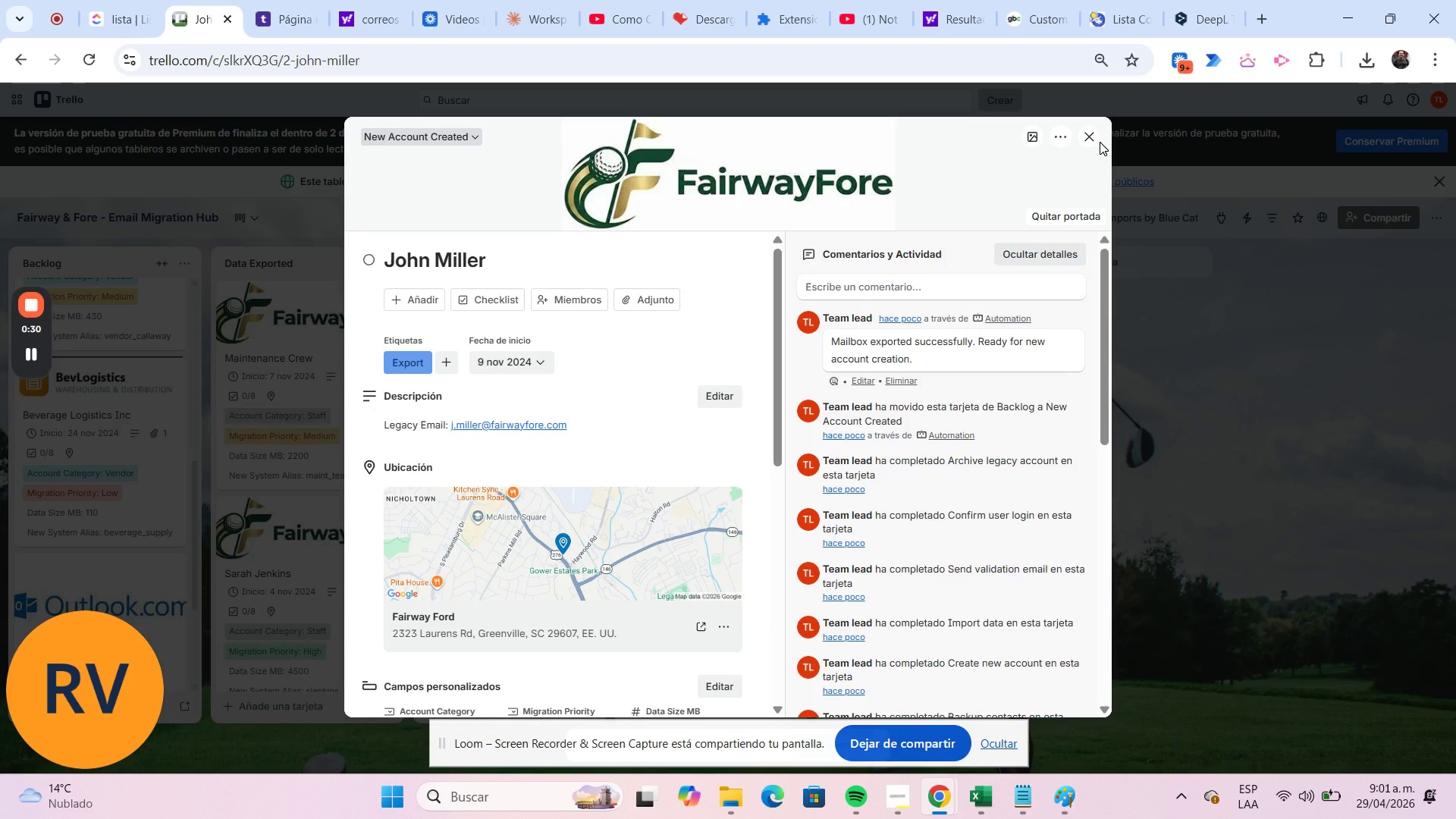 
left_click([1098, 137])
 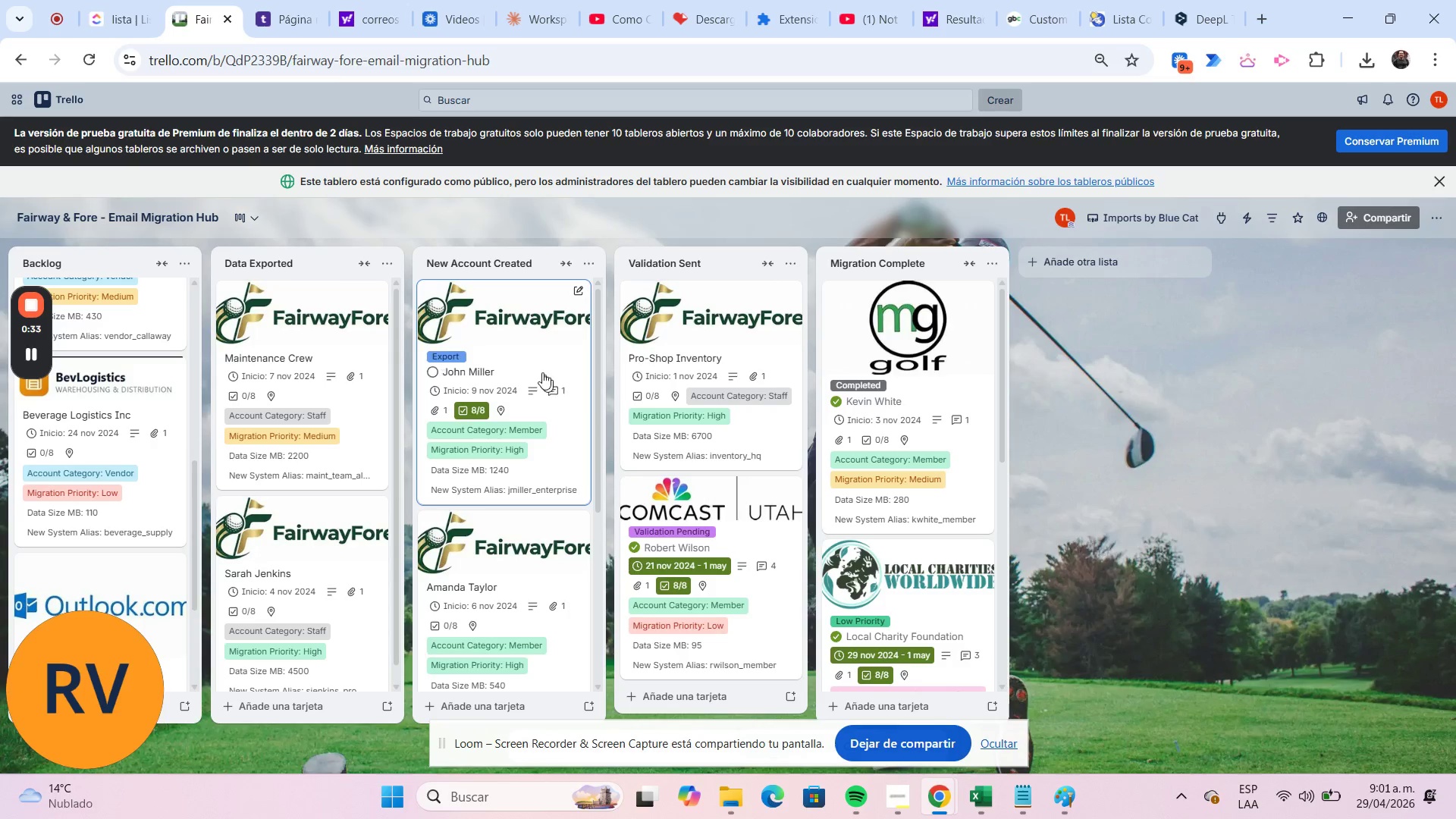 
left_click_drag(start_coordinate=[532, 352], to_coordinate=[648, 339])
 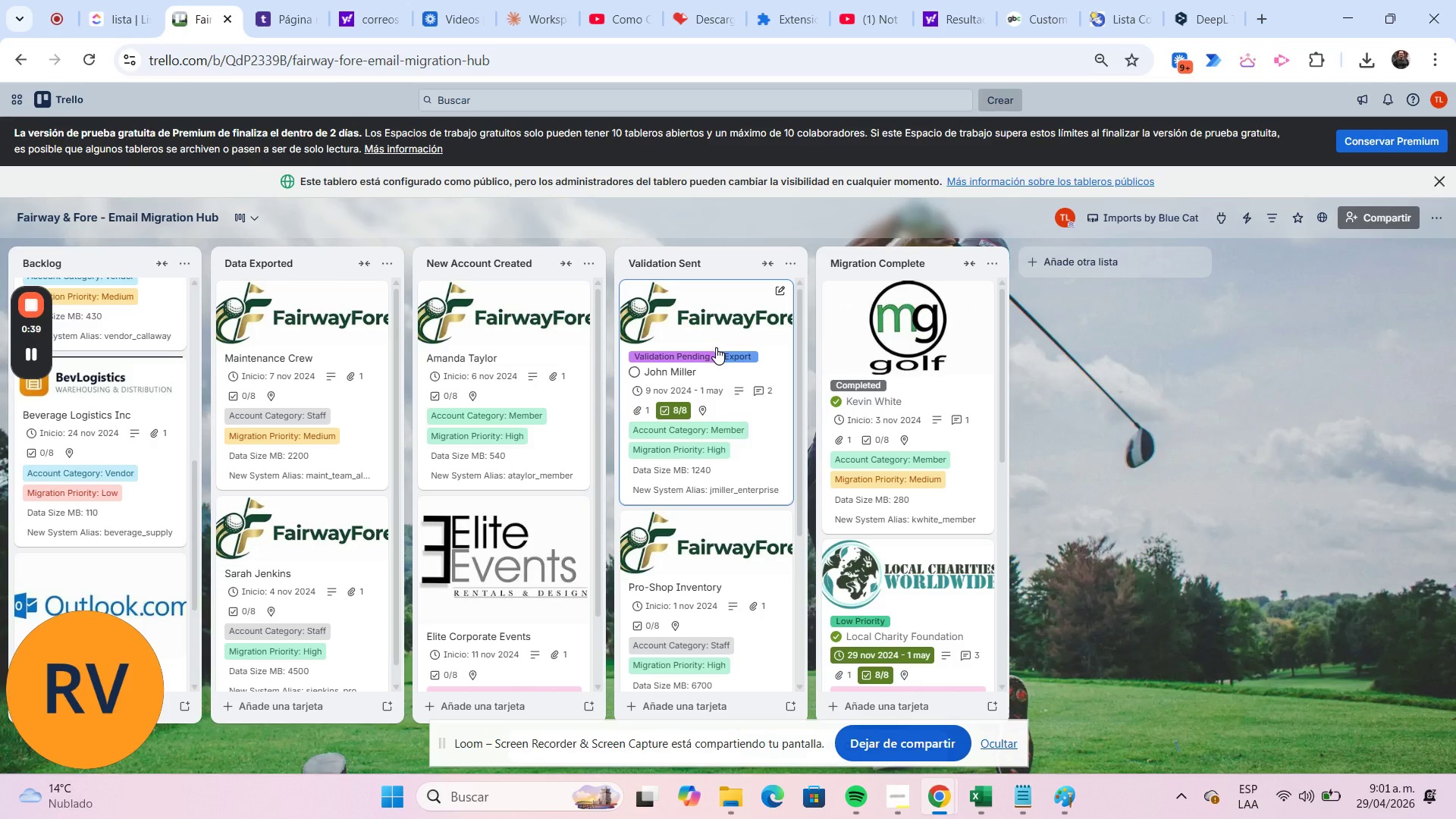 
left_click([723, 338])
 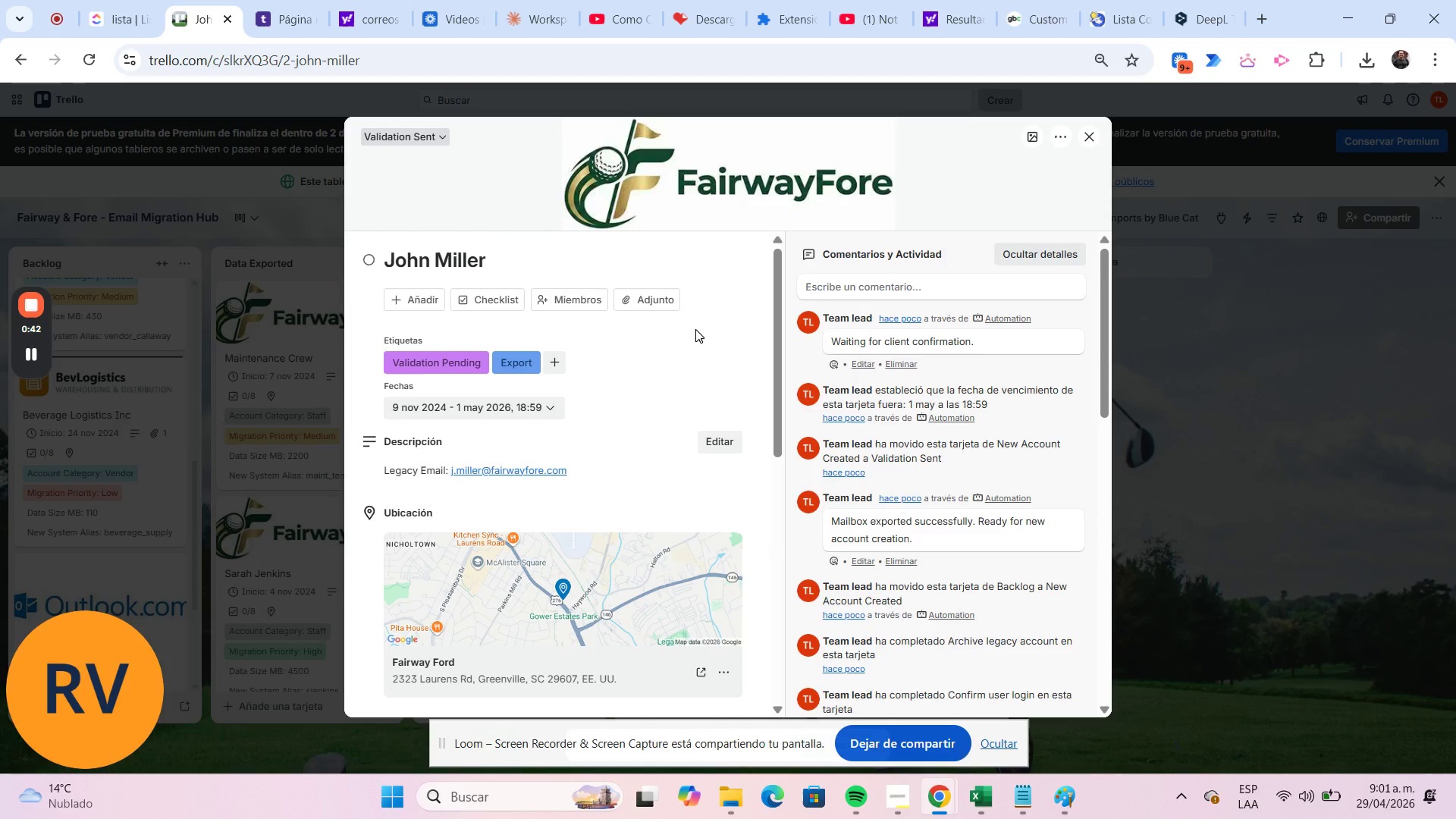 
scroll: coordinate [695, 329], scroll_direction: down, amount: 8.0
 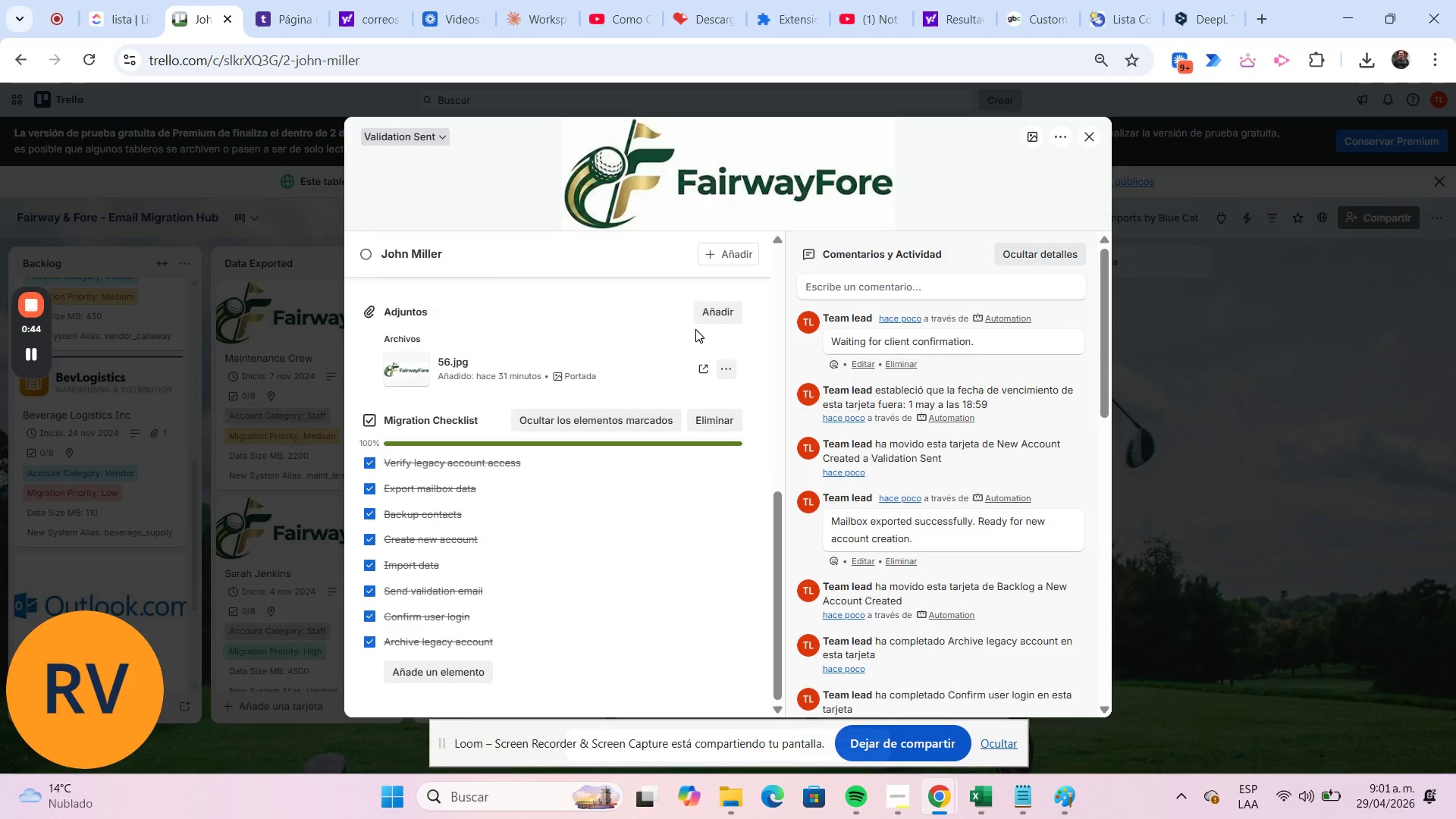 
scroll: coordinate [695, 329], scroll_direction: up, amount: 11.0
 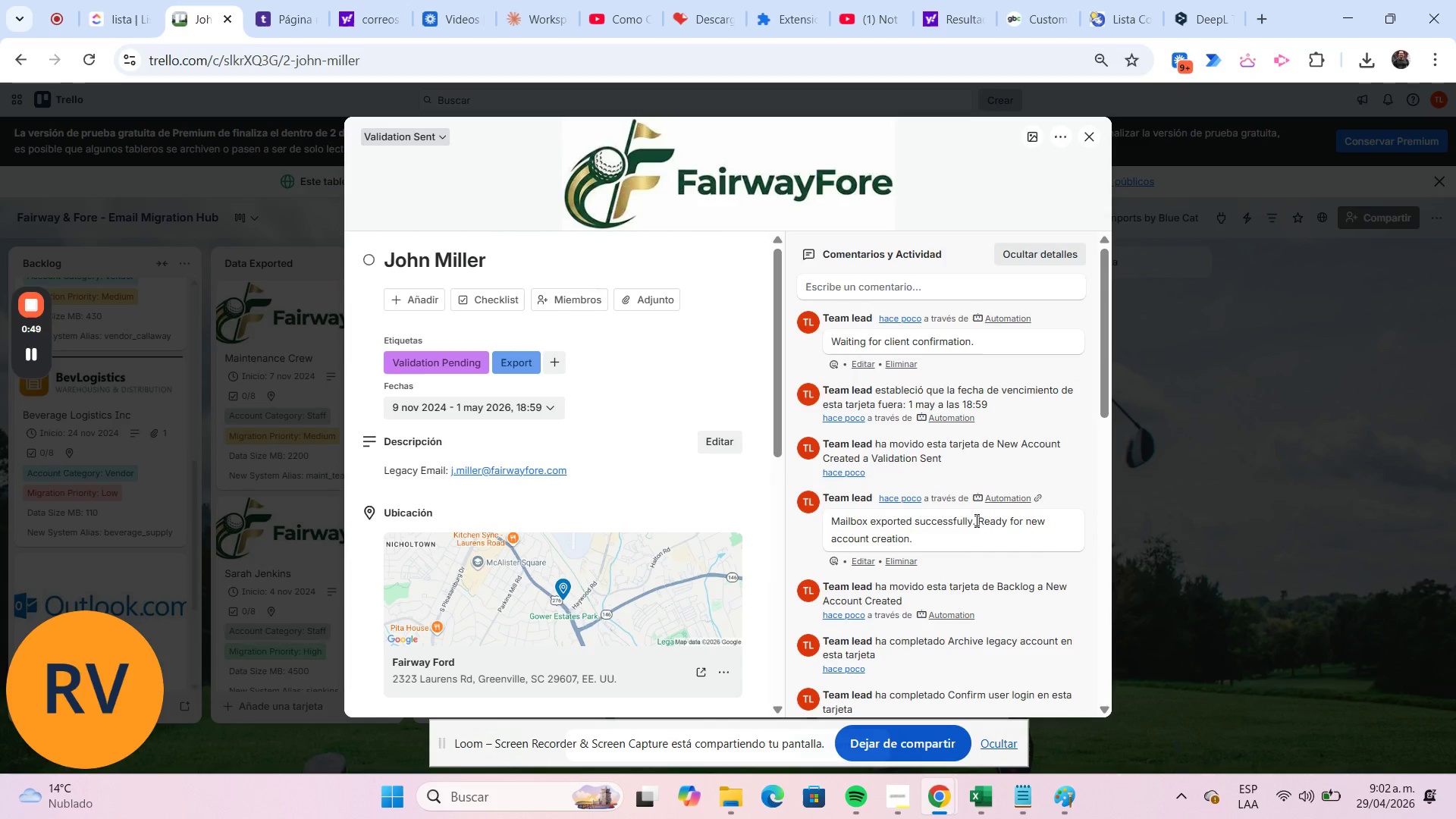 
left_click([1092, 146])
 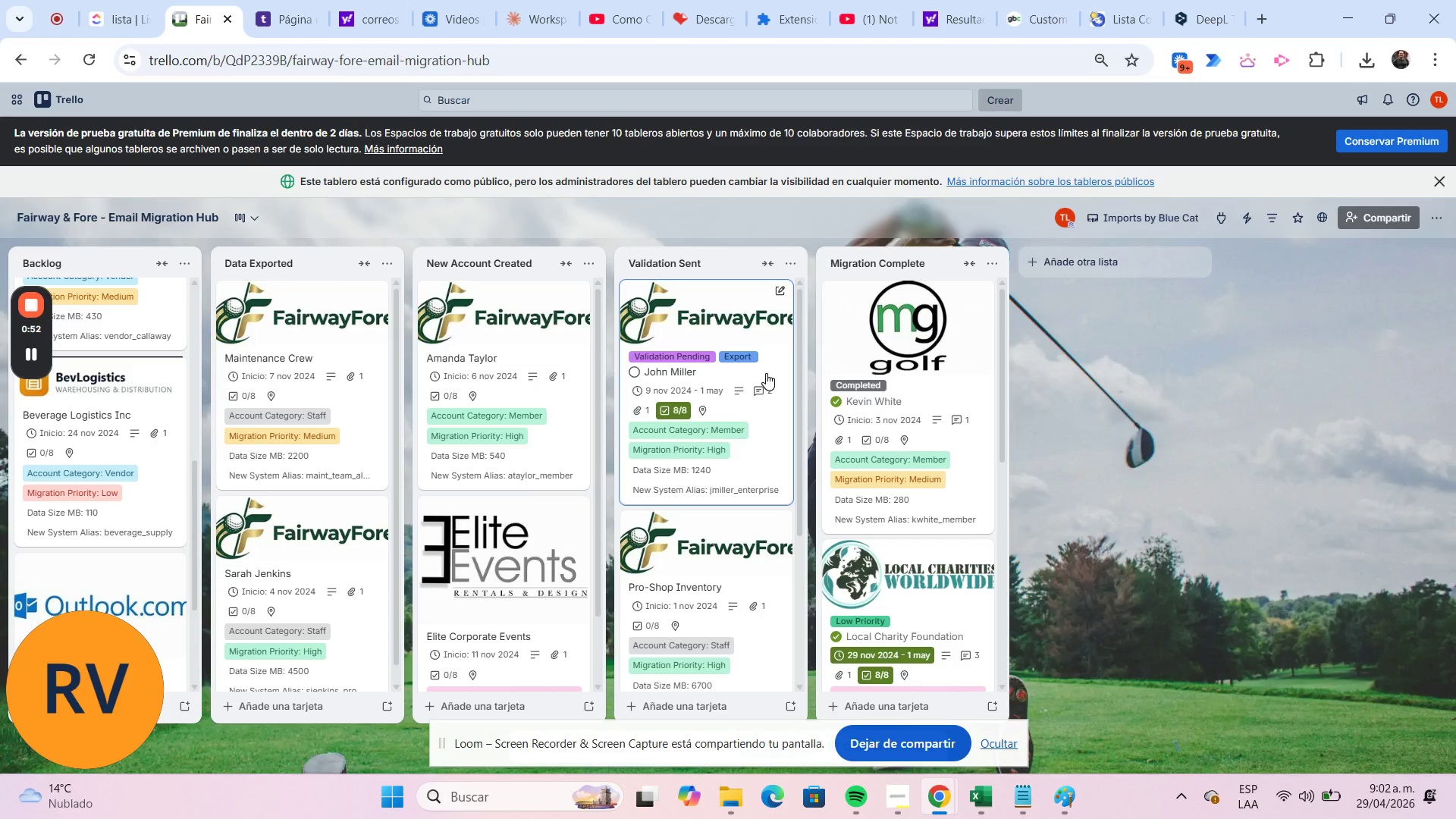 
left_click_drag(start_coordinate=[769, 372], to_coordinate=[891, 359])
 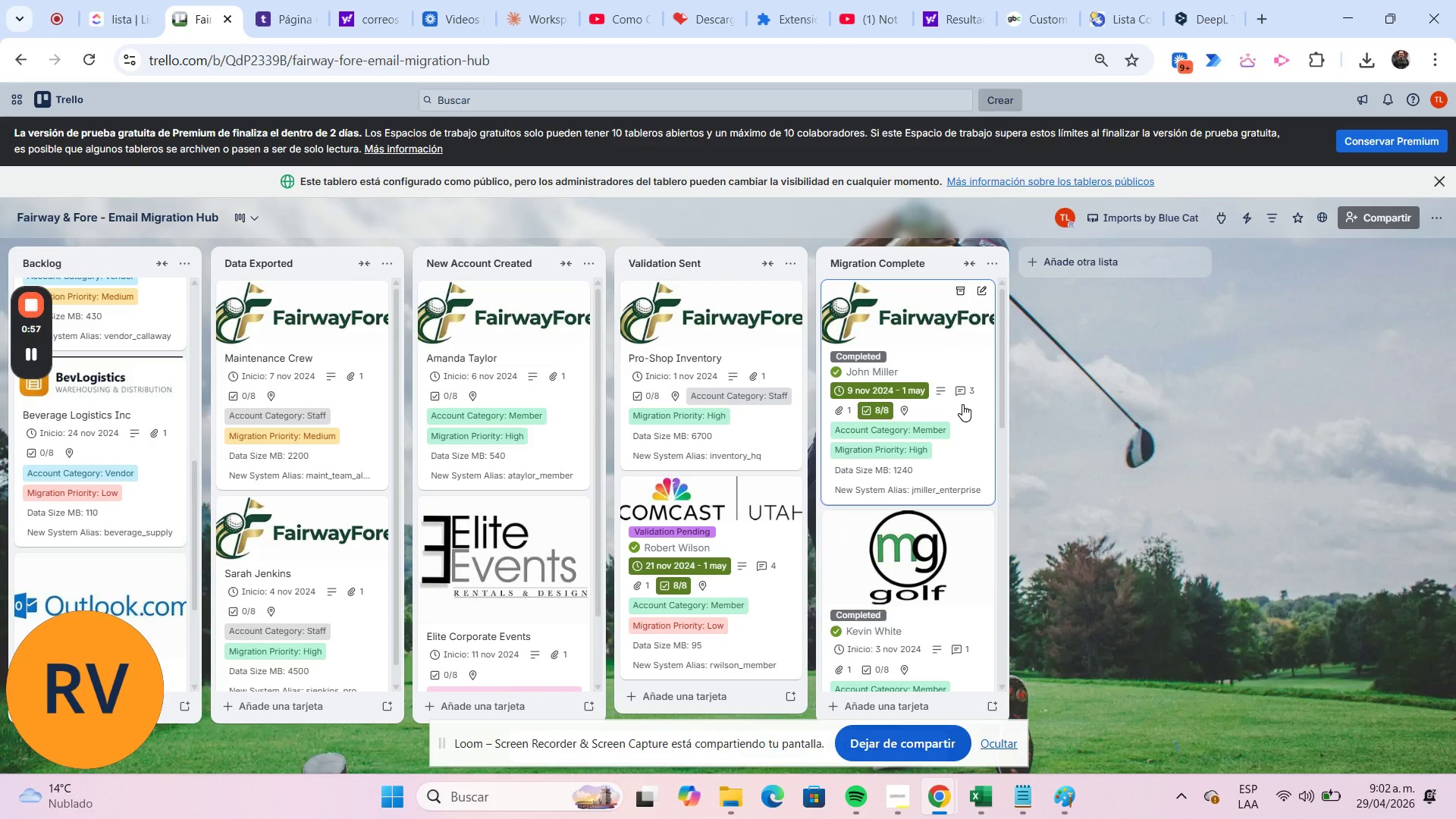 
wait(5.36)
 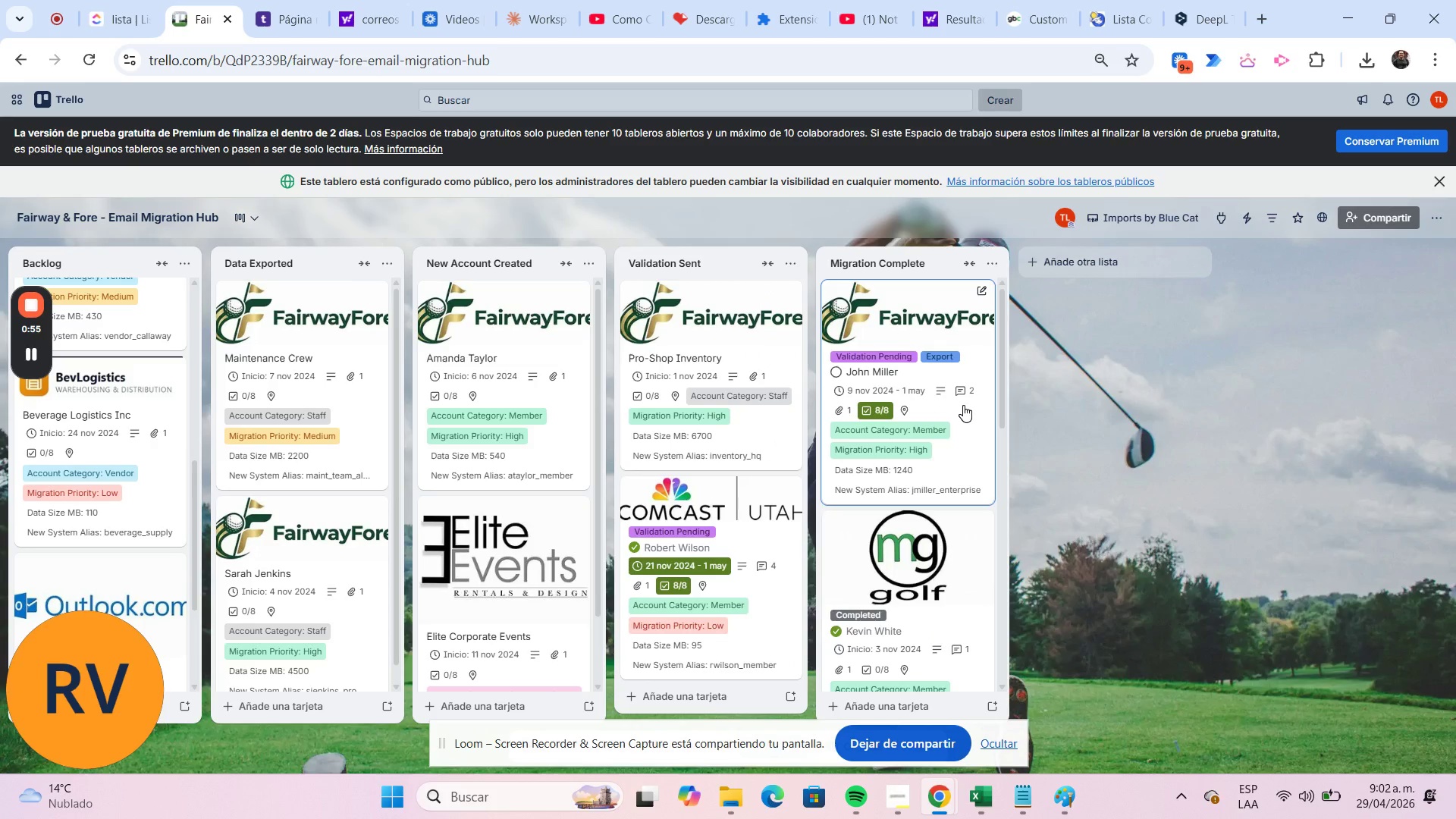 
left_click([965, 410])
 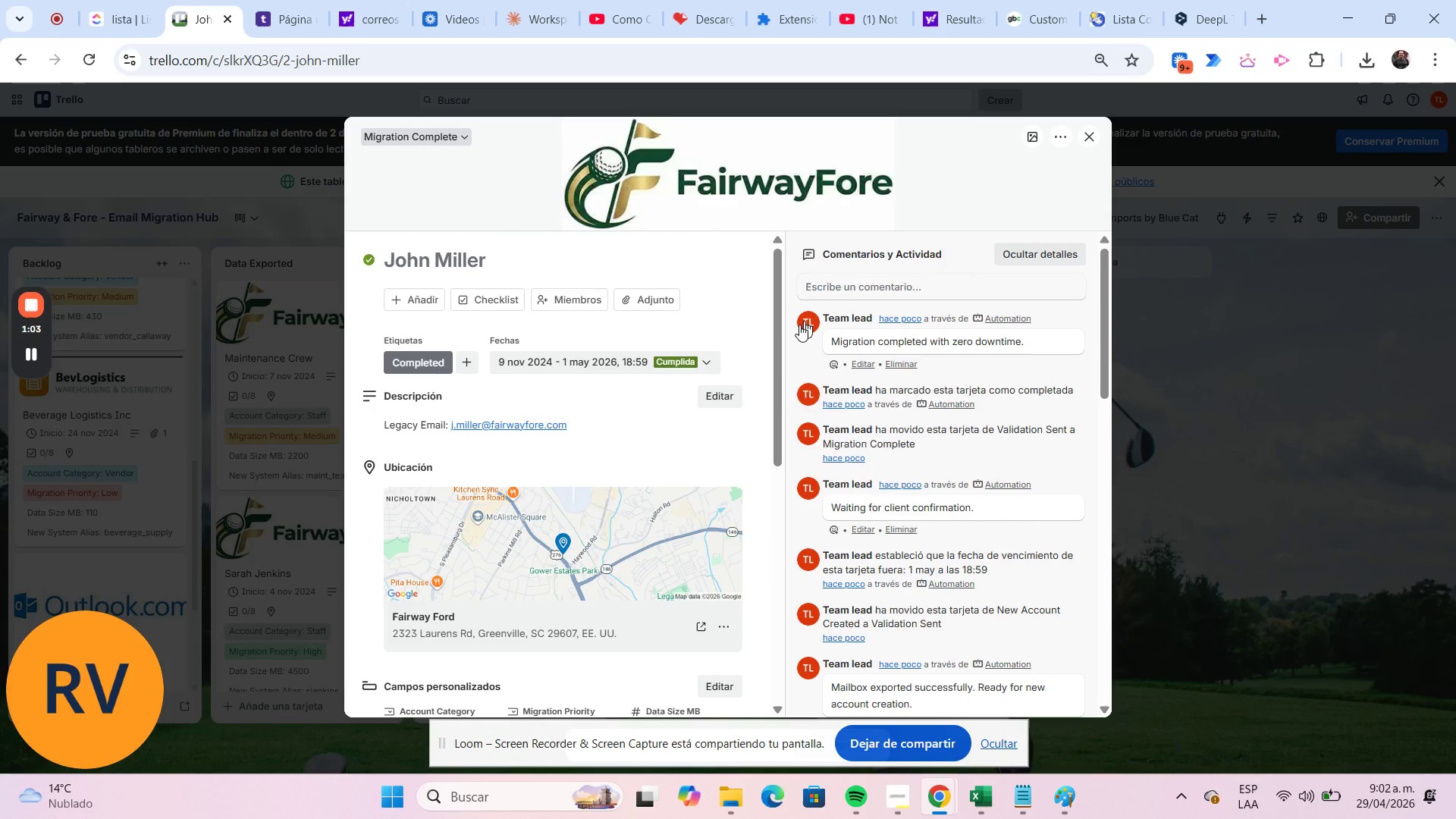 
wait(6.03)
 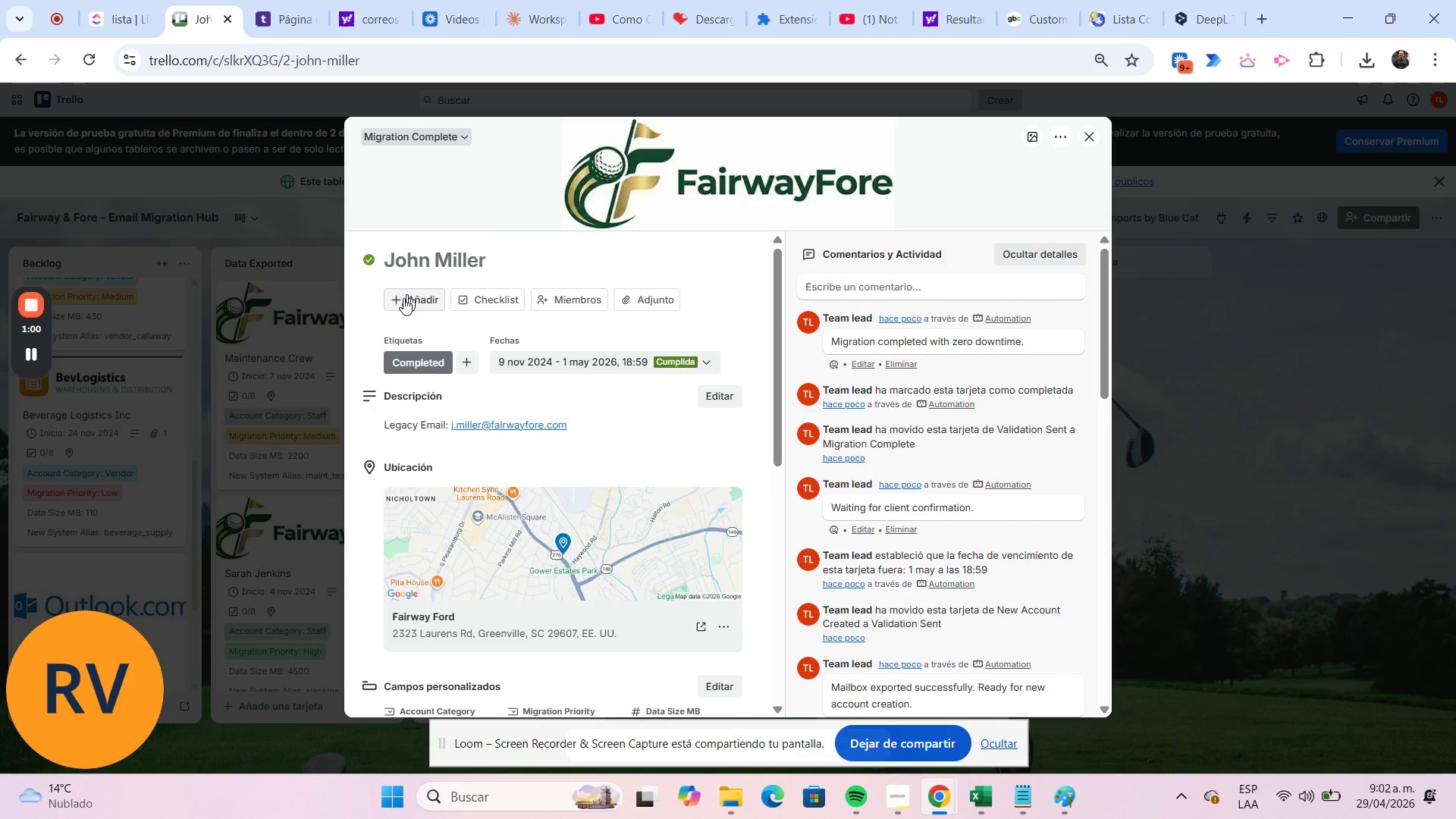 
scroll: coordinate [608, 382], scroll_direction: down, amount: 8.0
 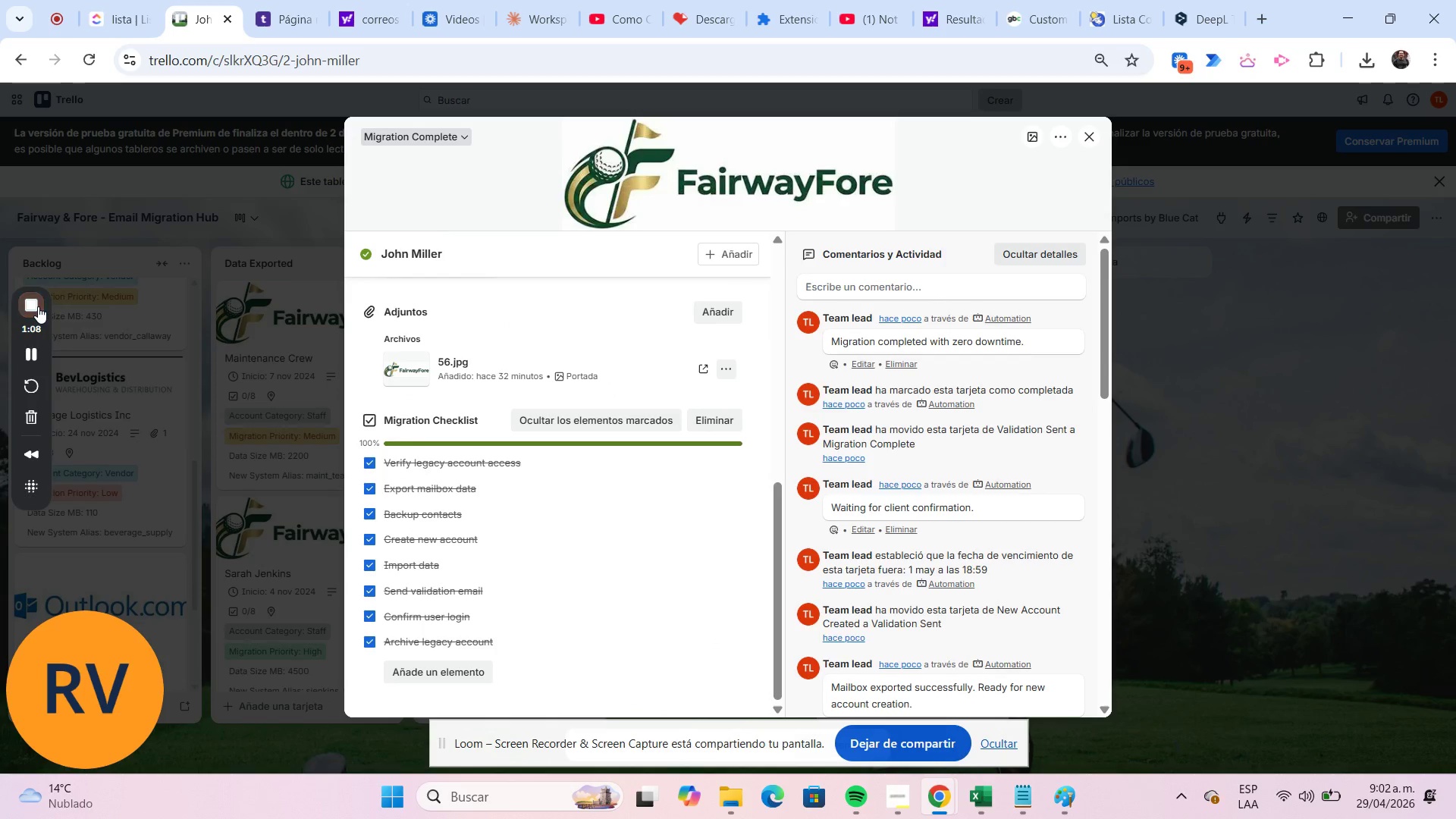 
left_click([38, 306])
 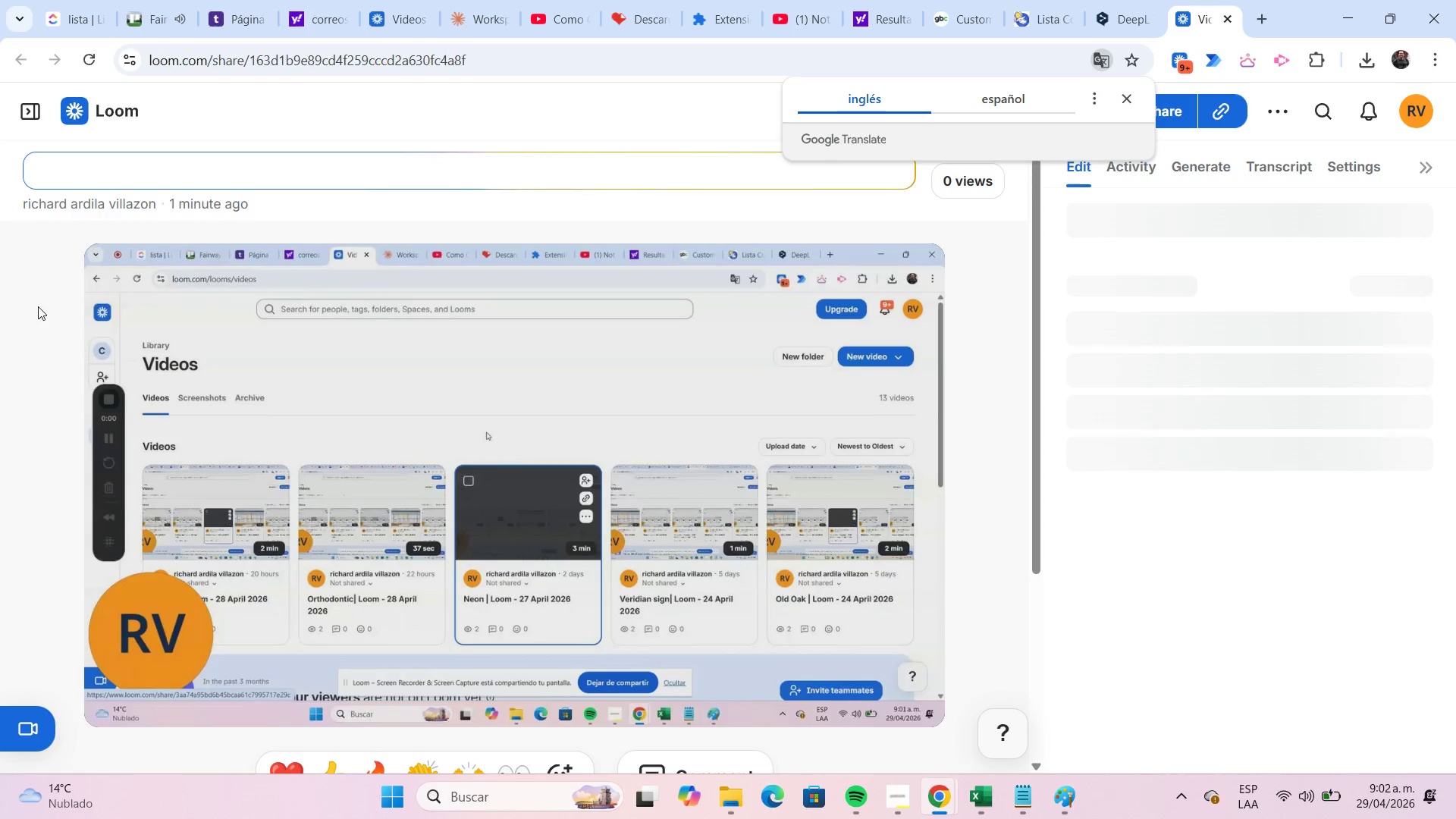 
wait(10.03)
 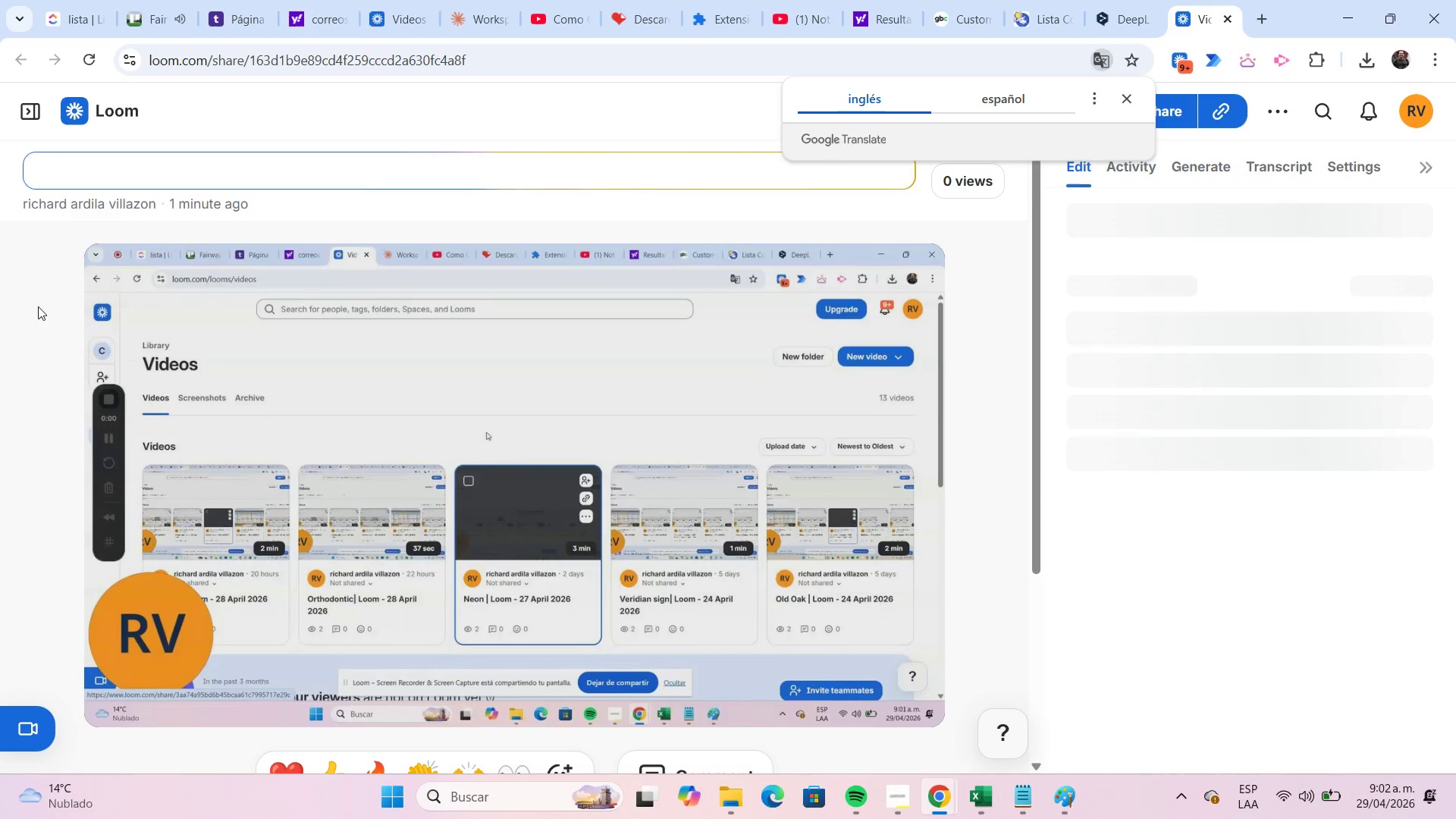 
left_click([234, 189])
 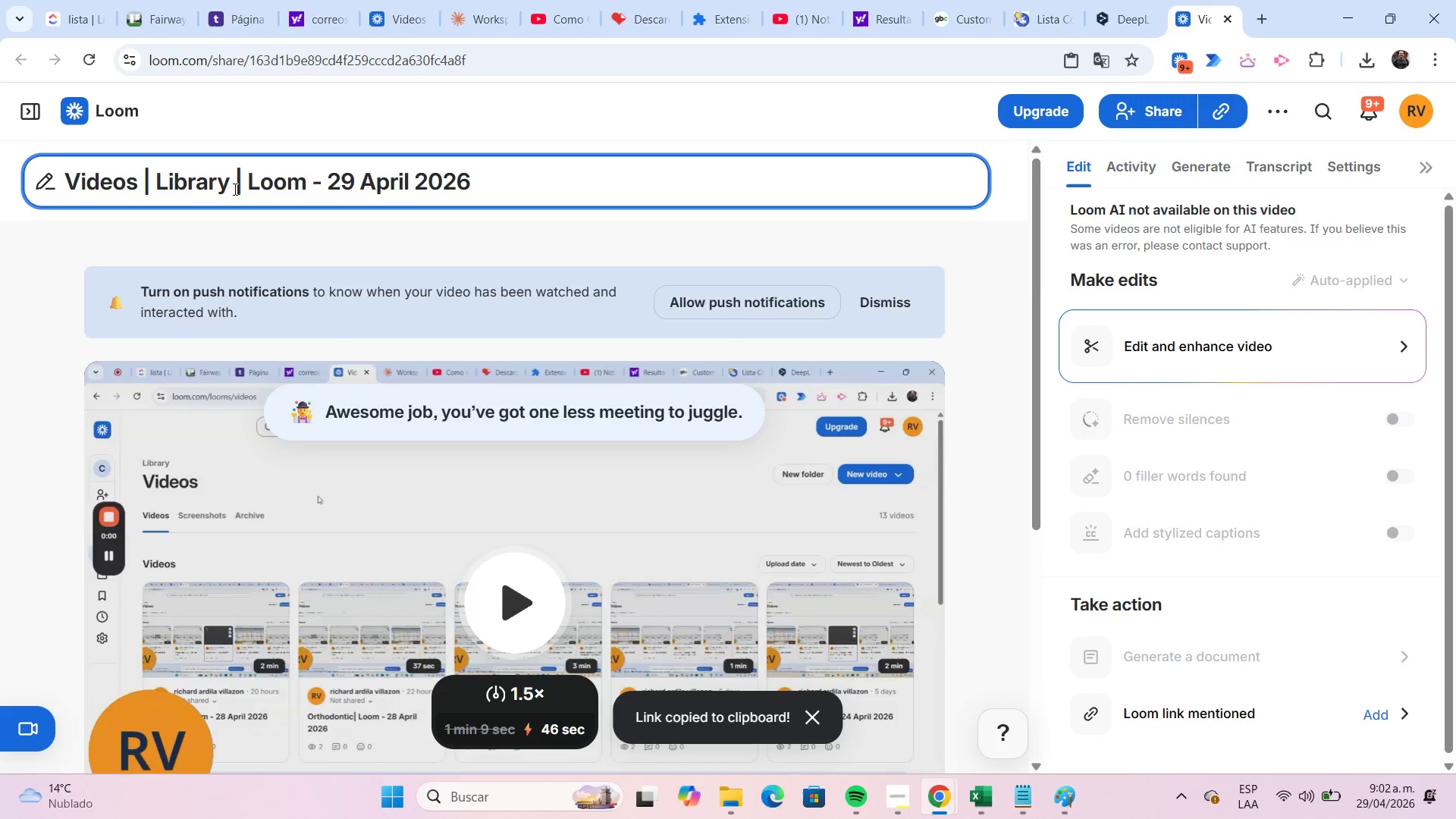 
type([Home]Golf)
 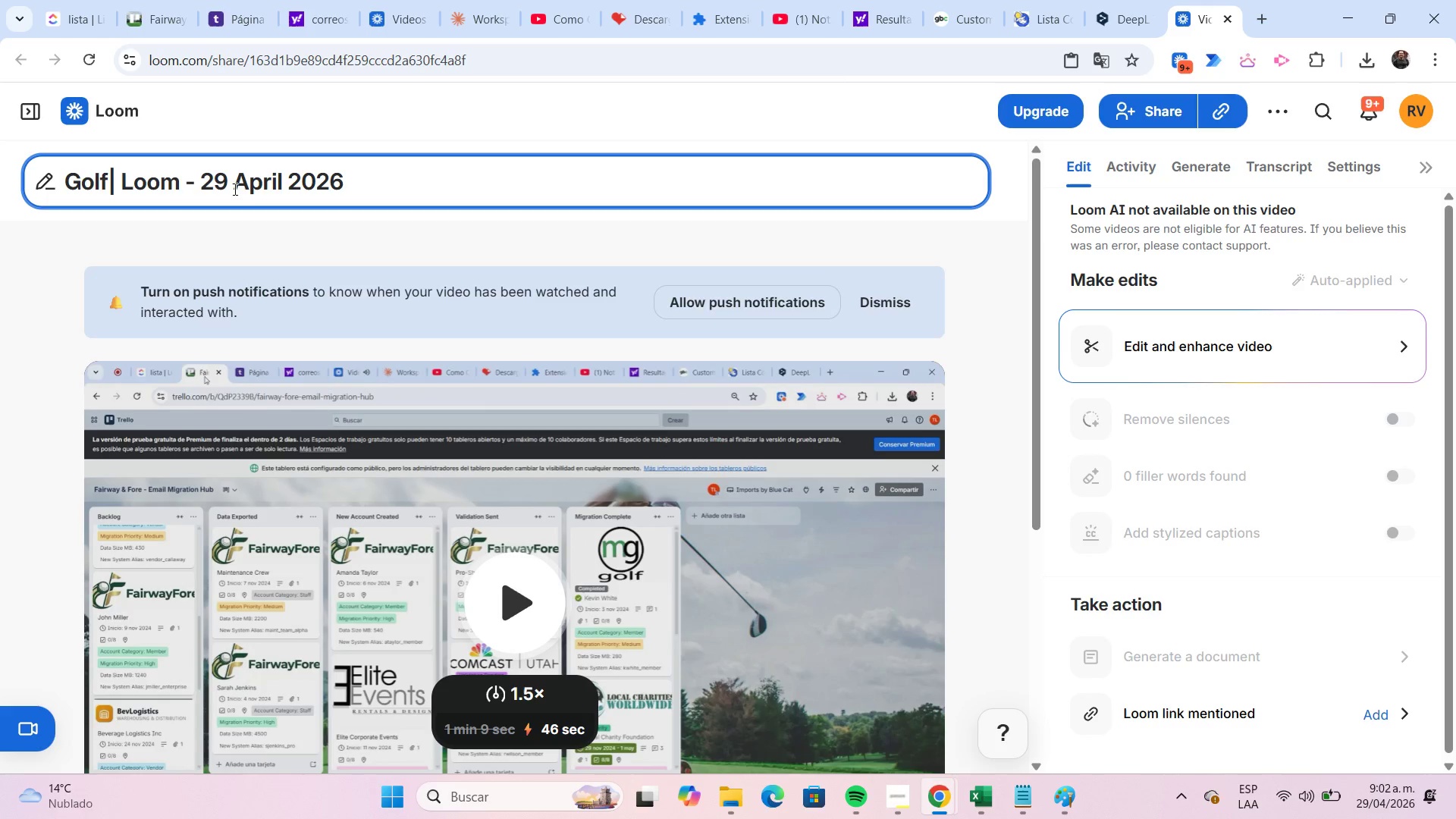 
wait(23.02)
 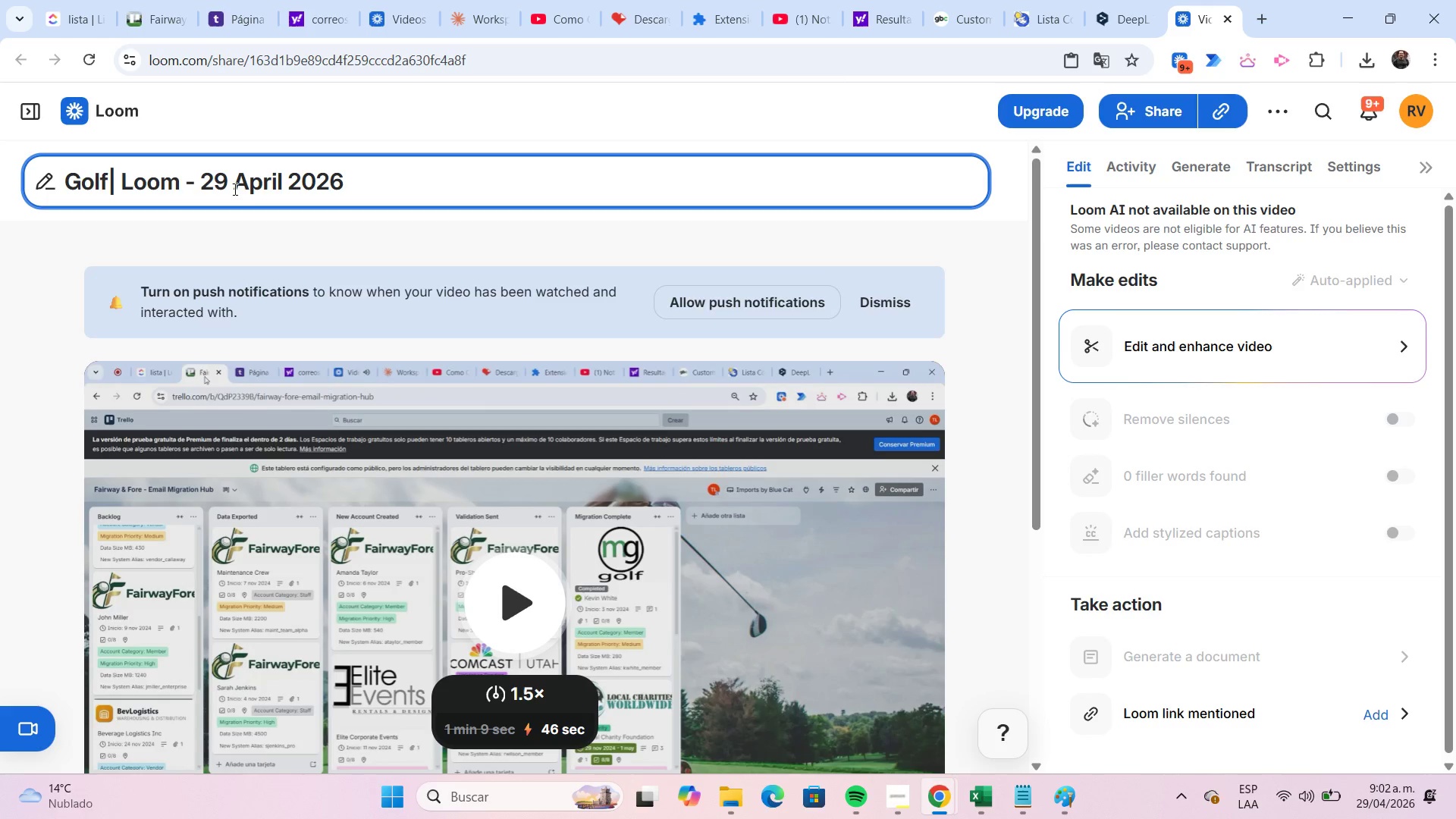 
left_click([1000, 227])
 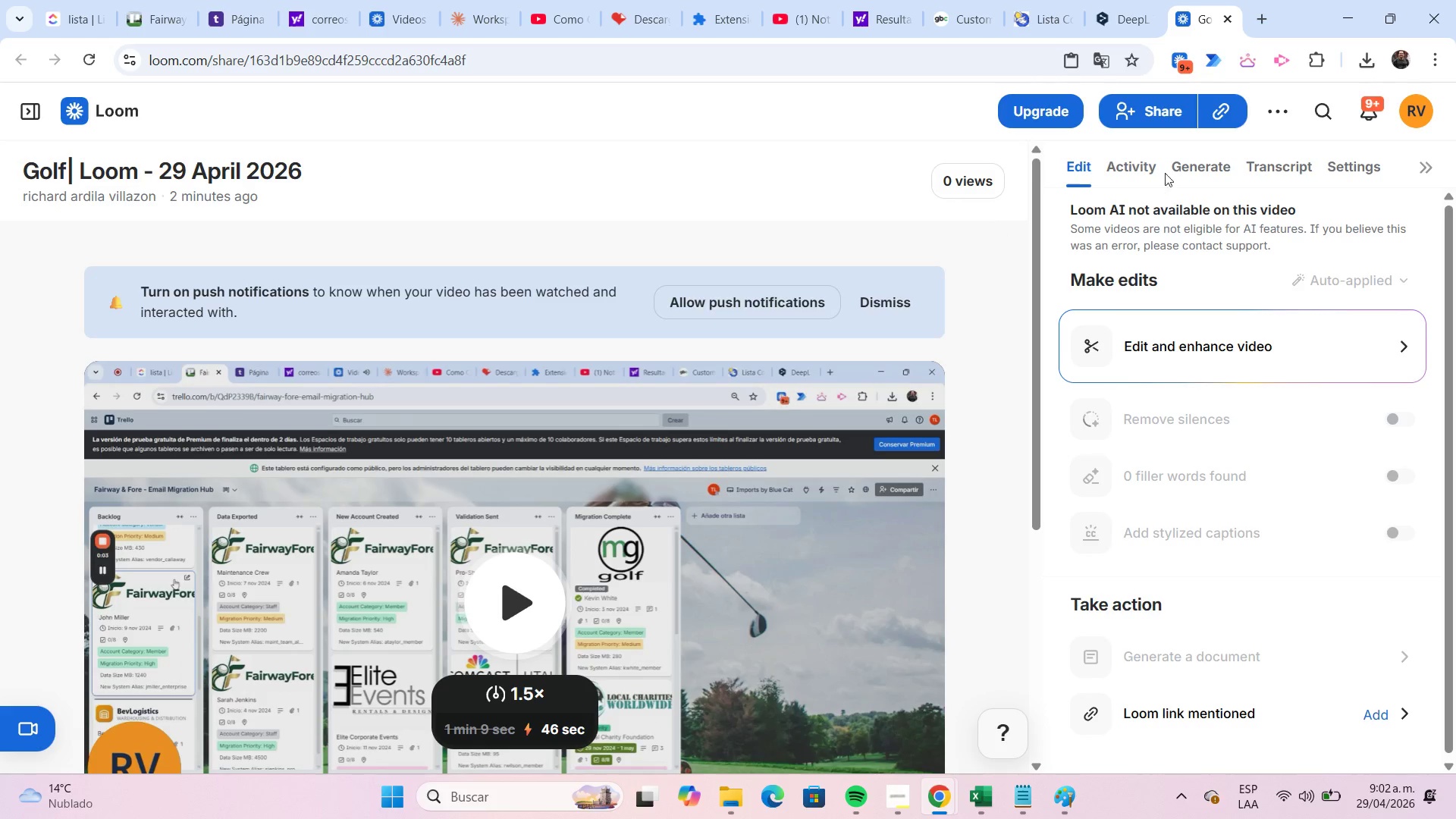 
left_click([1222, 107])
 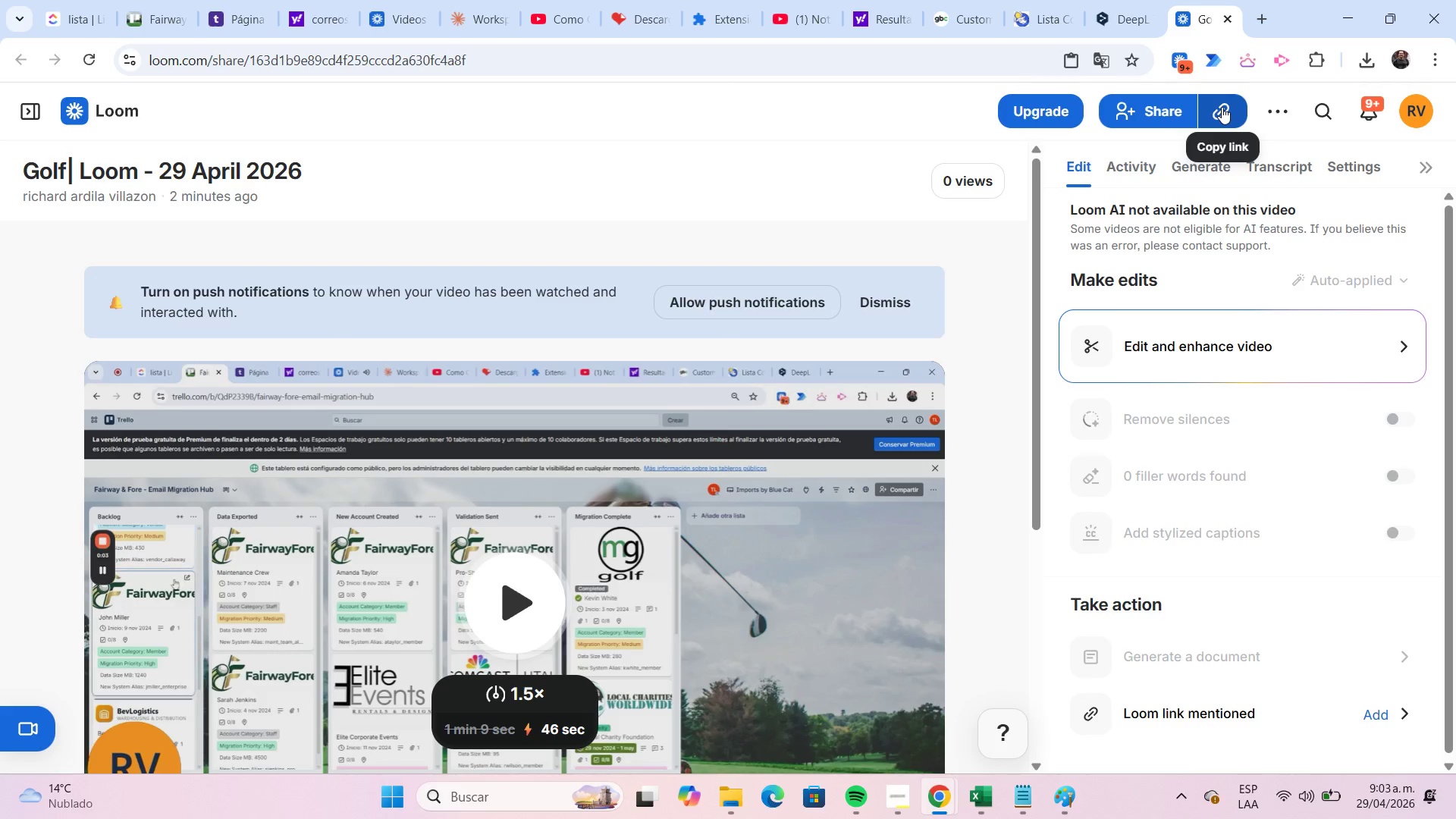 
wait(9.12)
 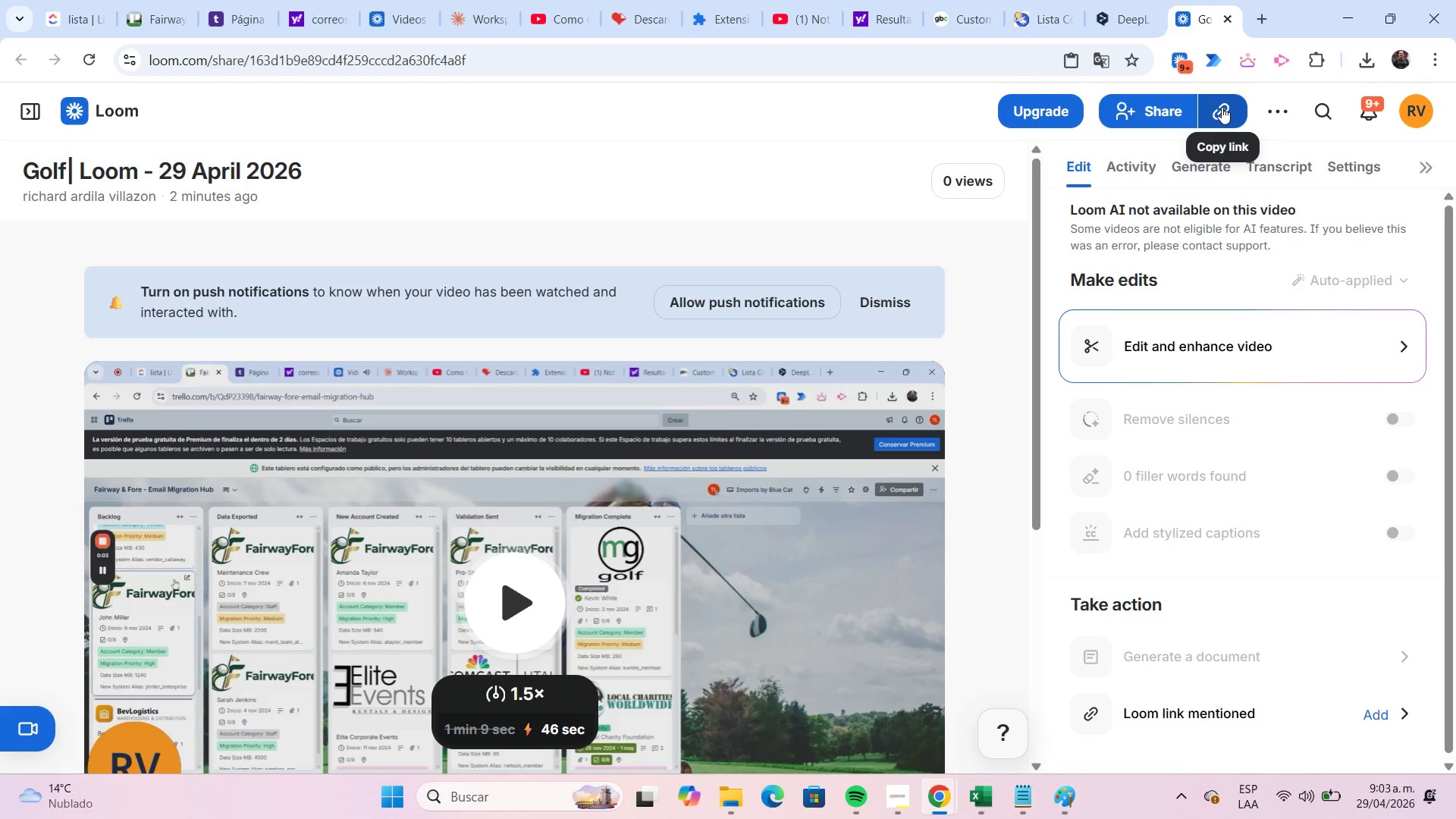 
left_click([169, 24])
 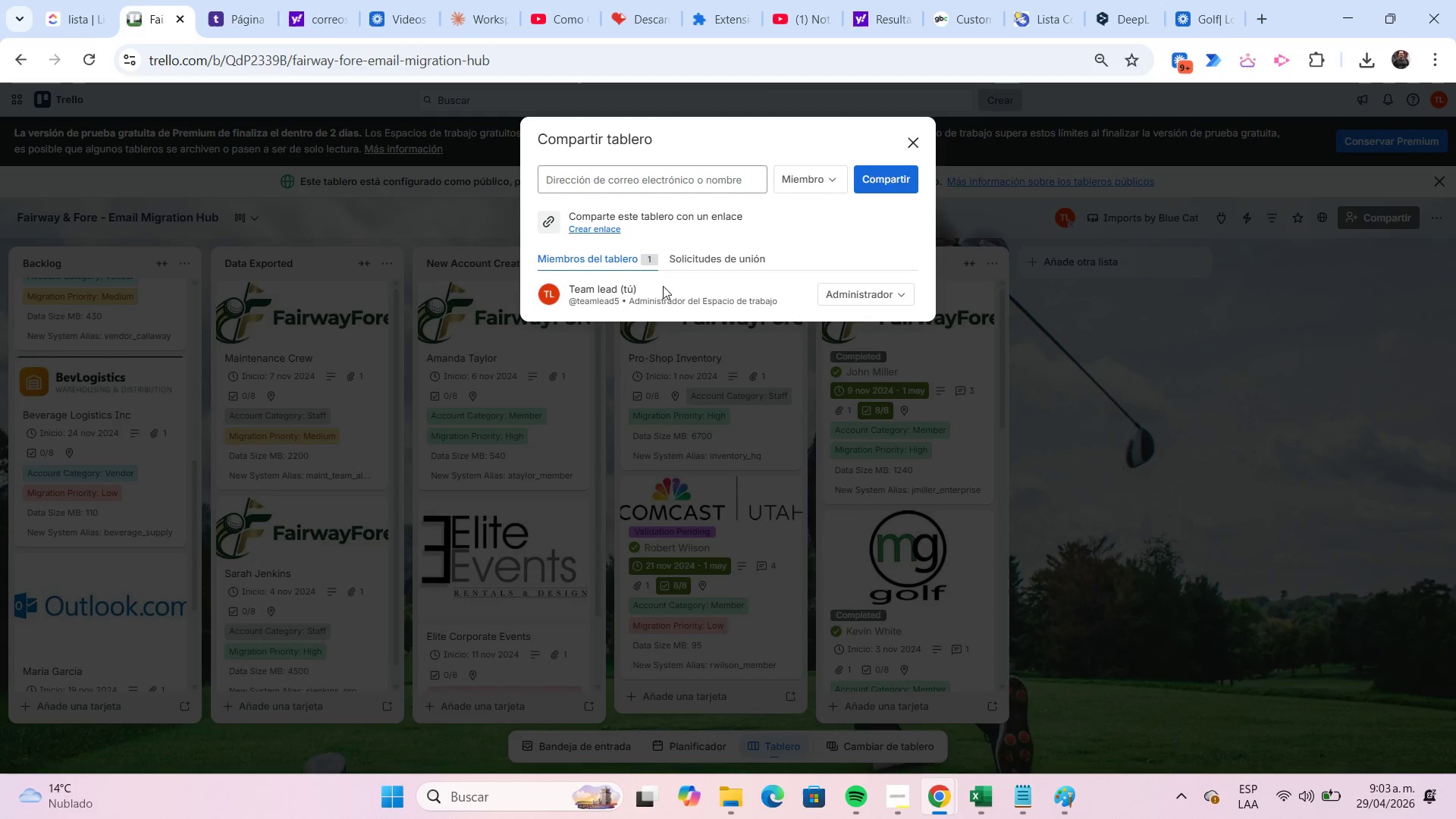 
left_click([590, 229])
 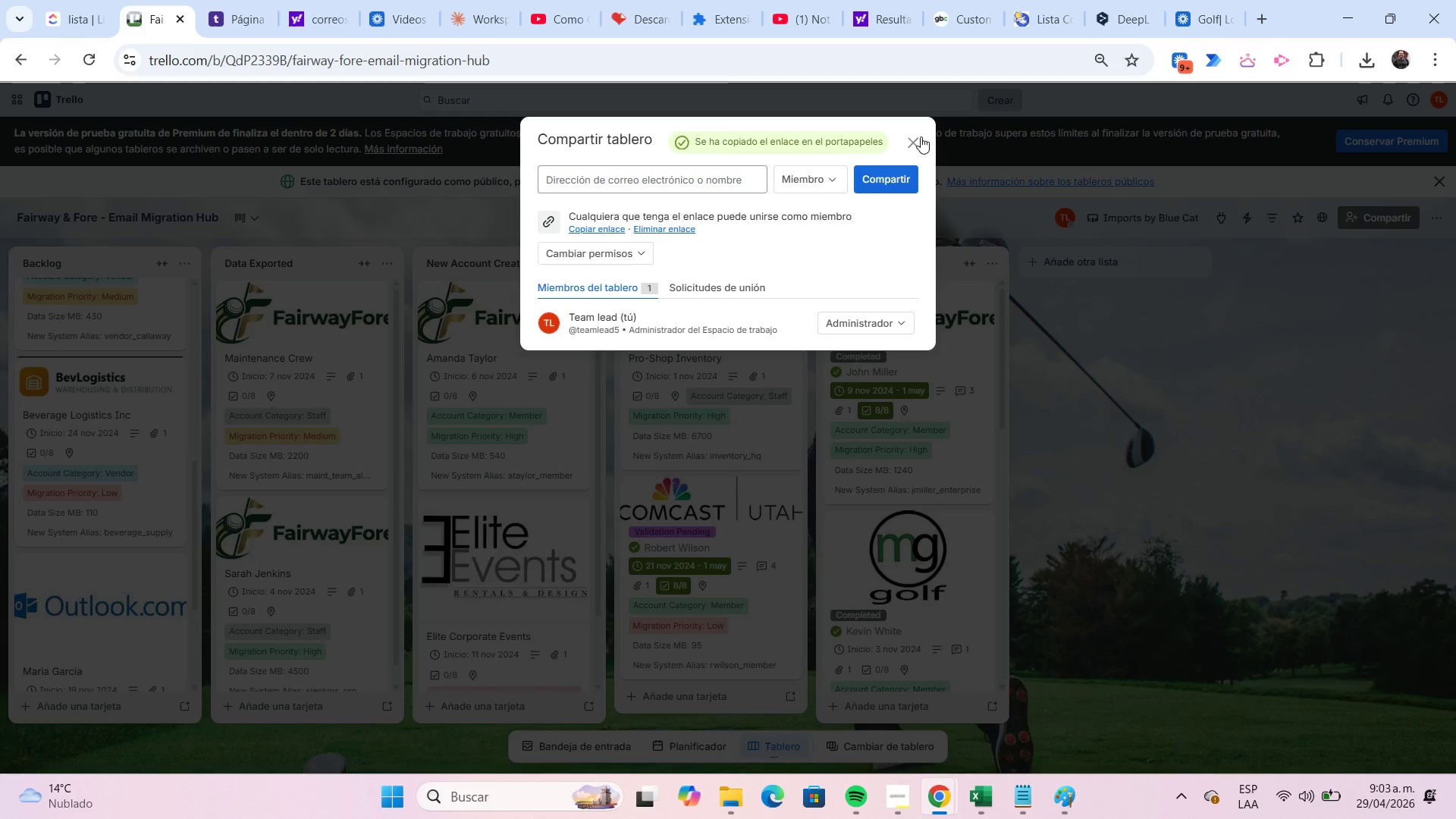 
left_click([916, 137])
 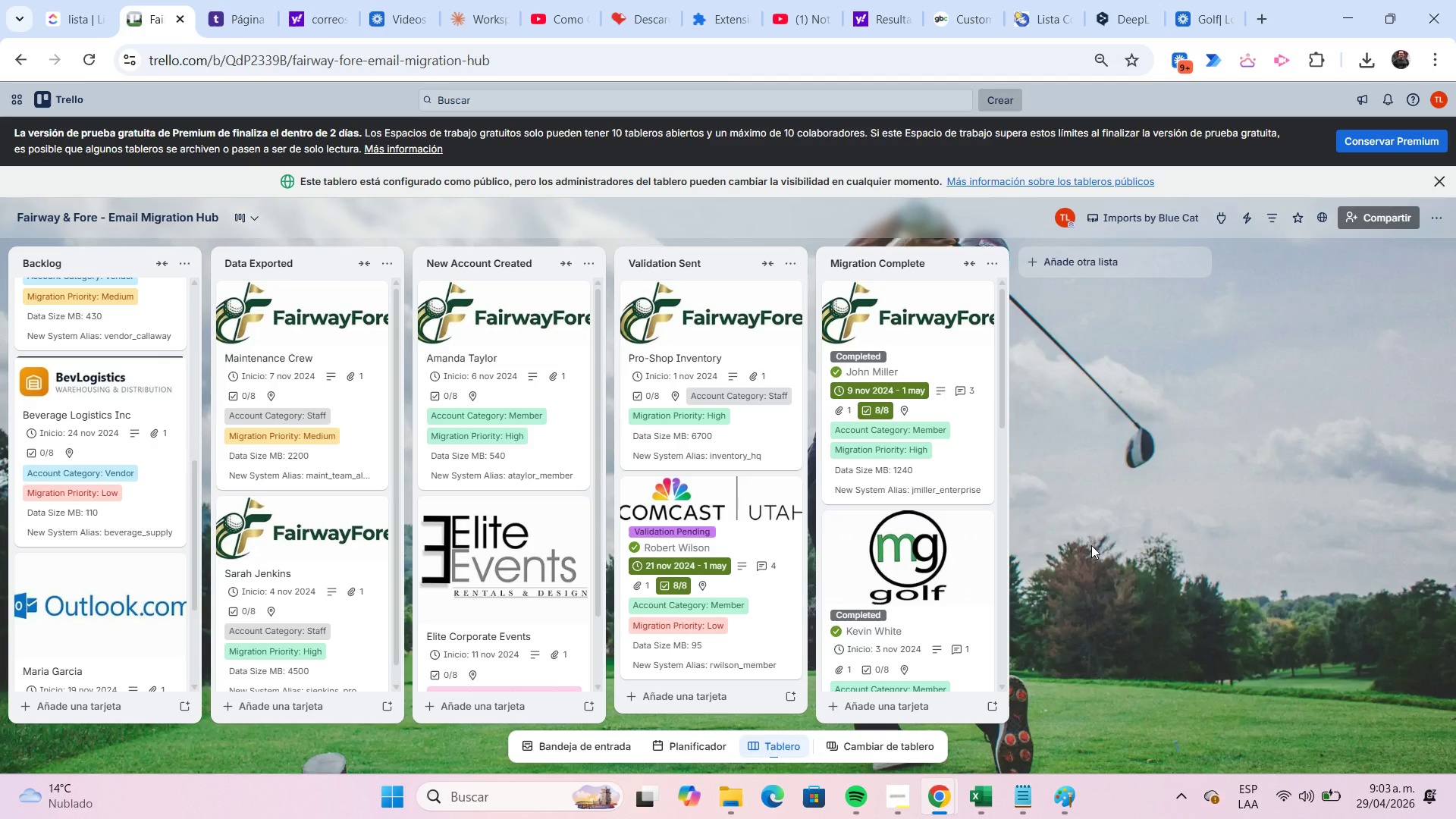 
wait(43.12)
 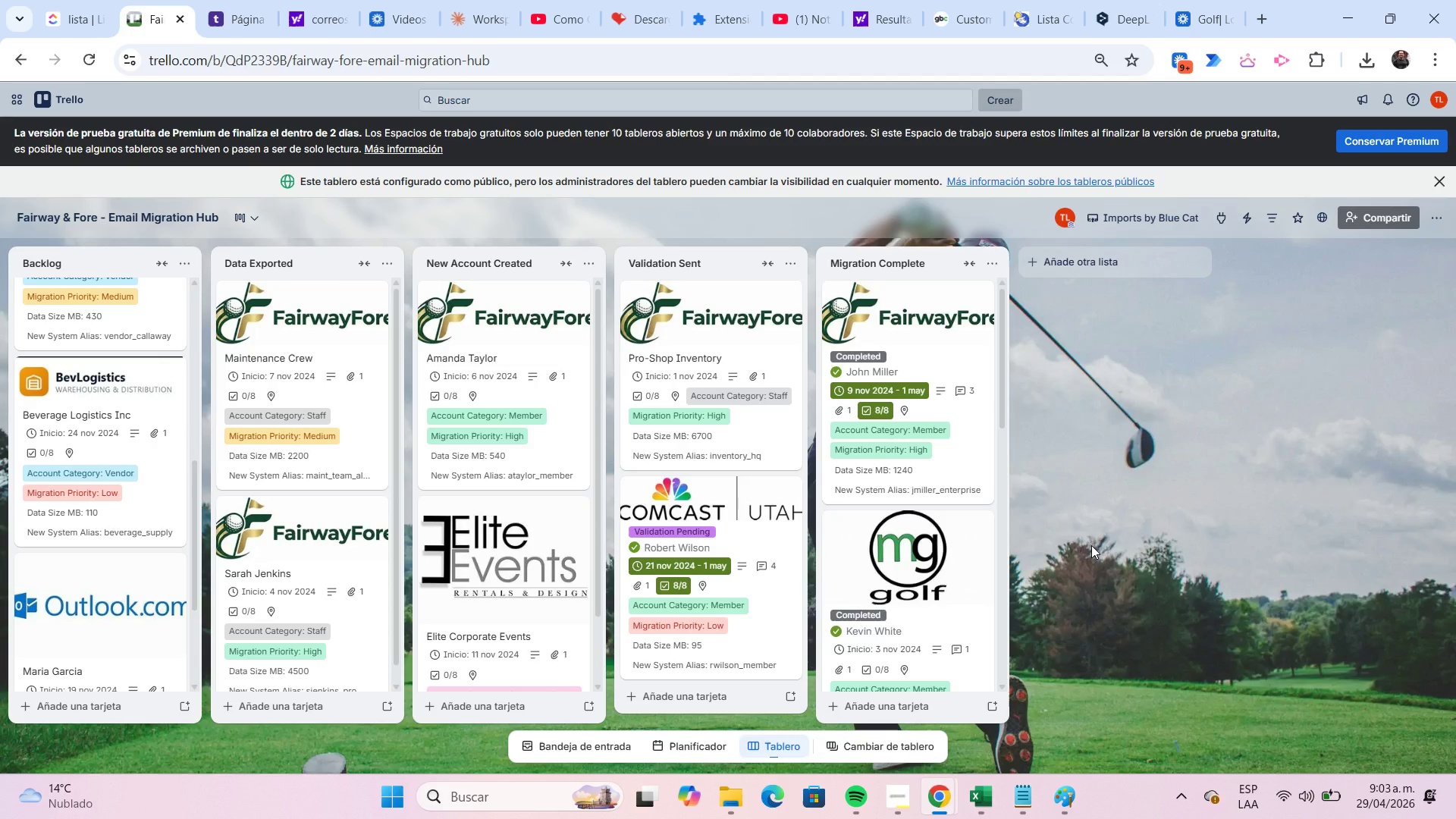 
left_click([723, 798])
 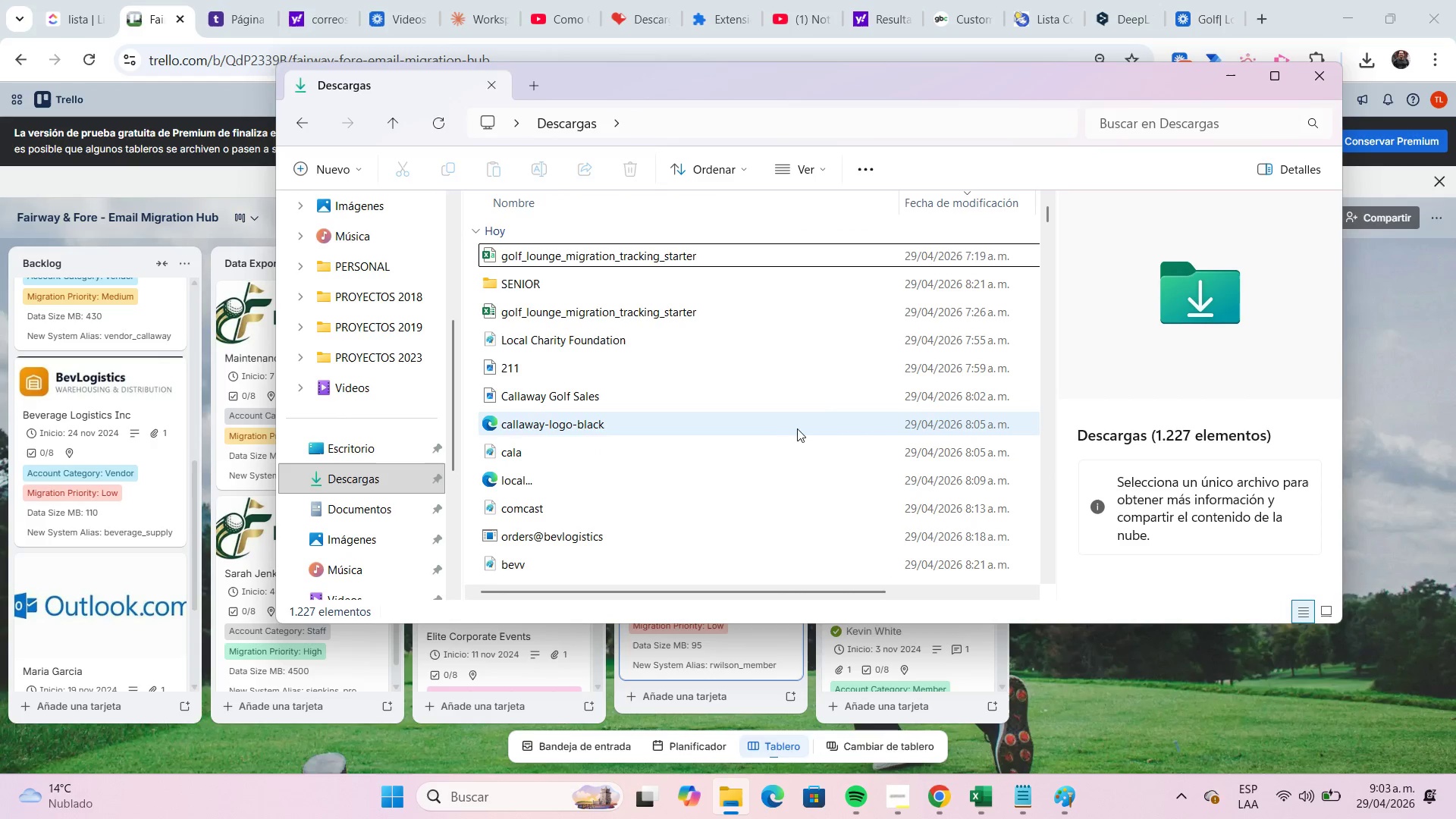 
mouse_move([578, 367])
 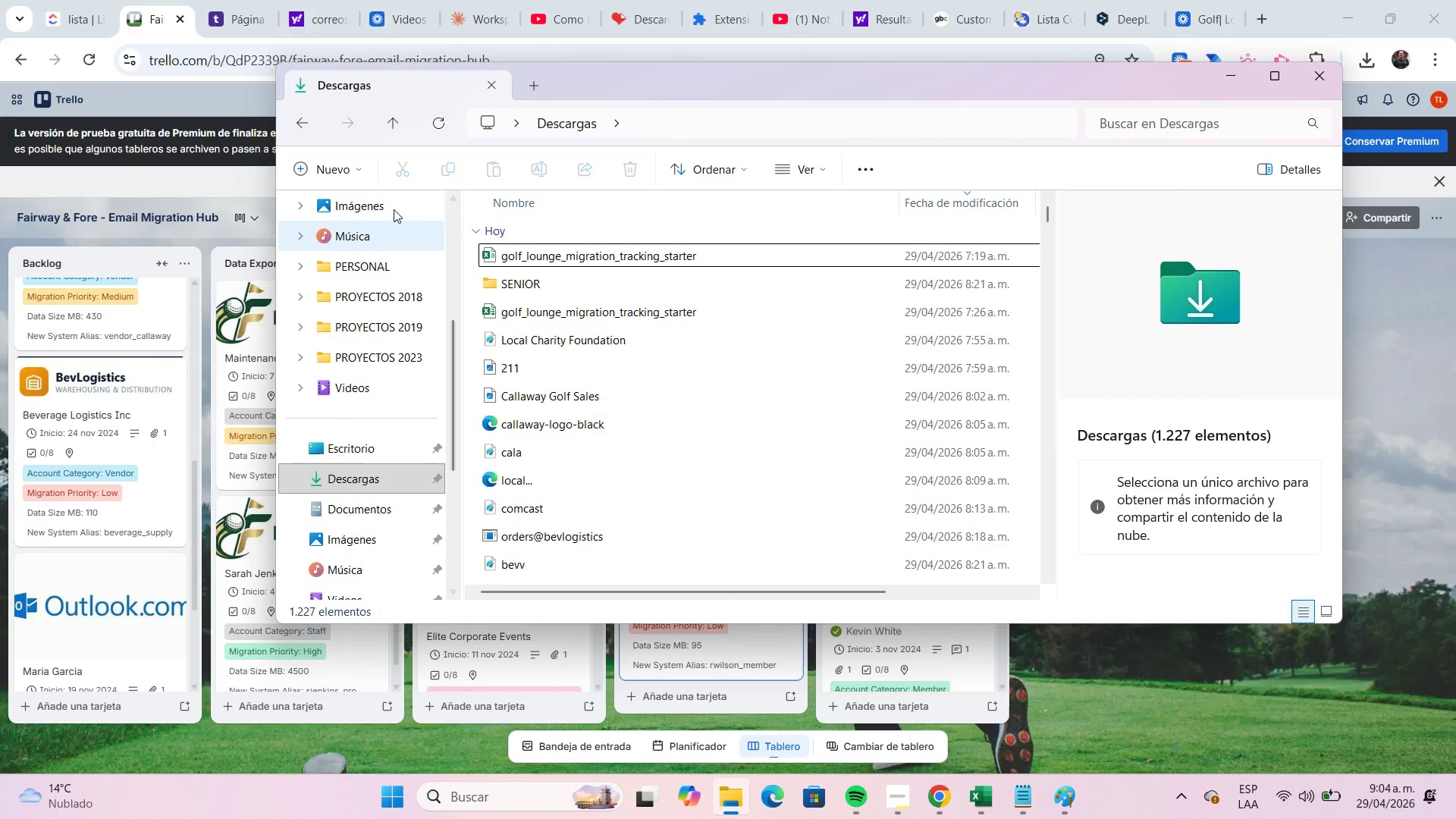 
mouse_move([374, 205])
 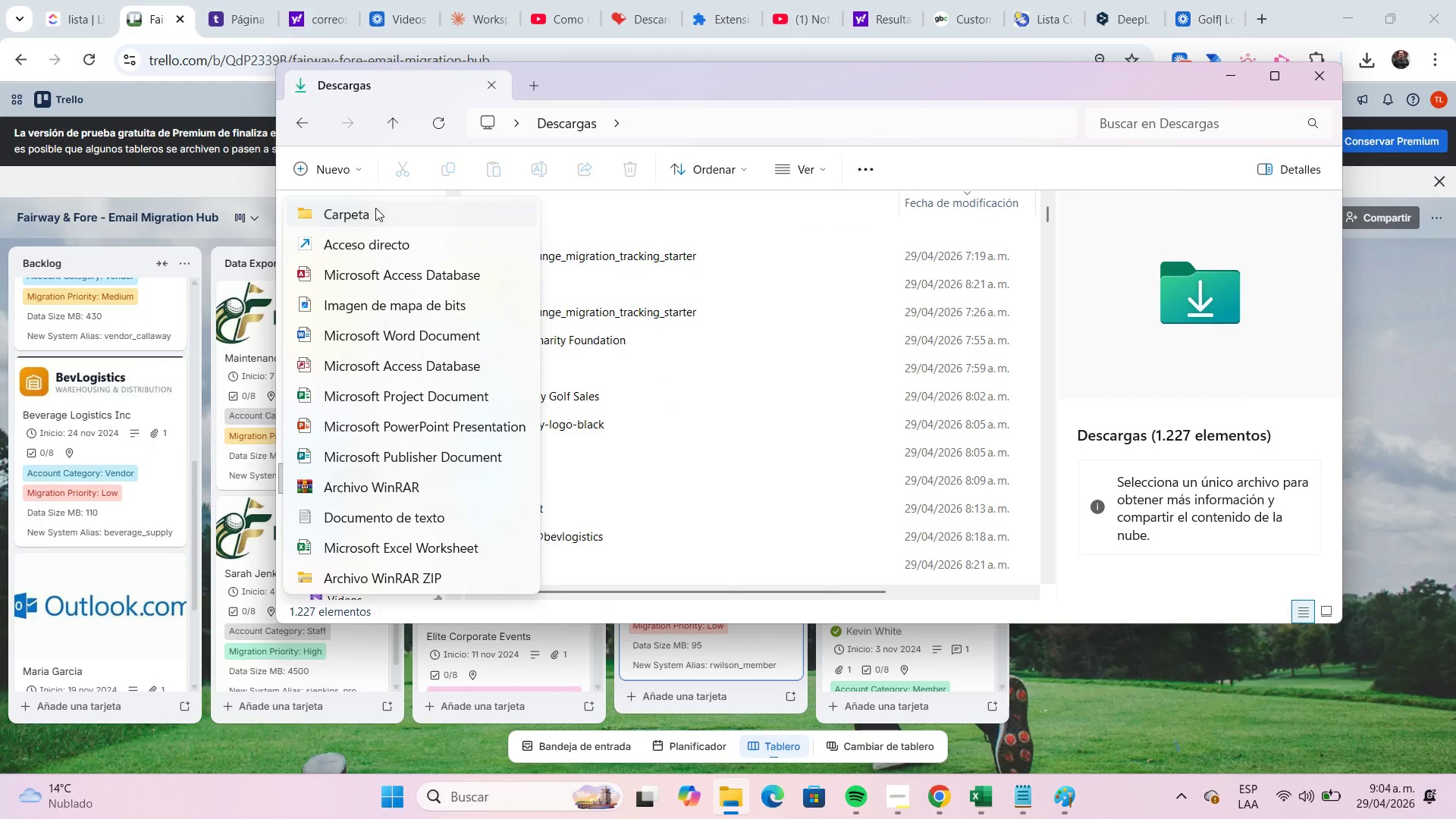 
left_click([375, 208])
 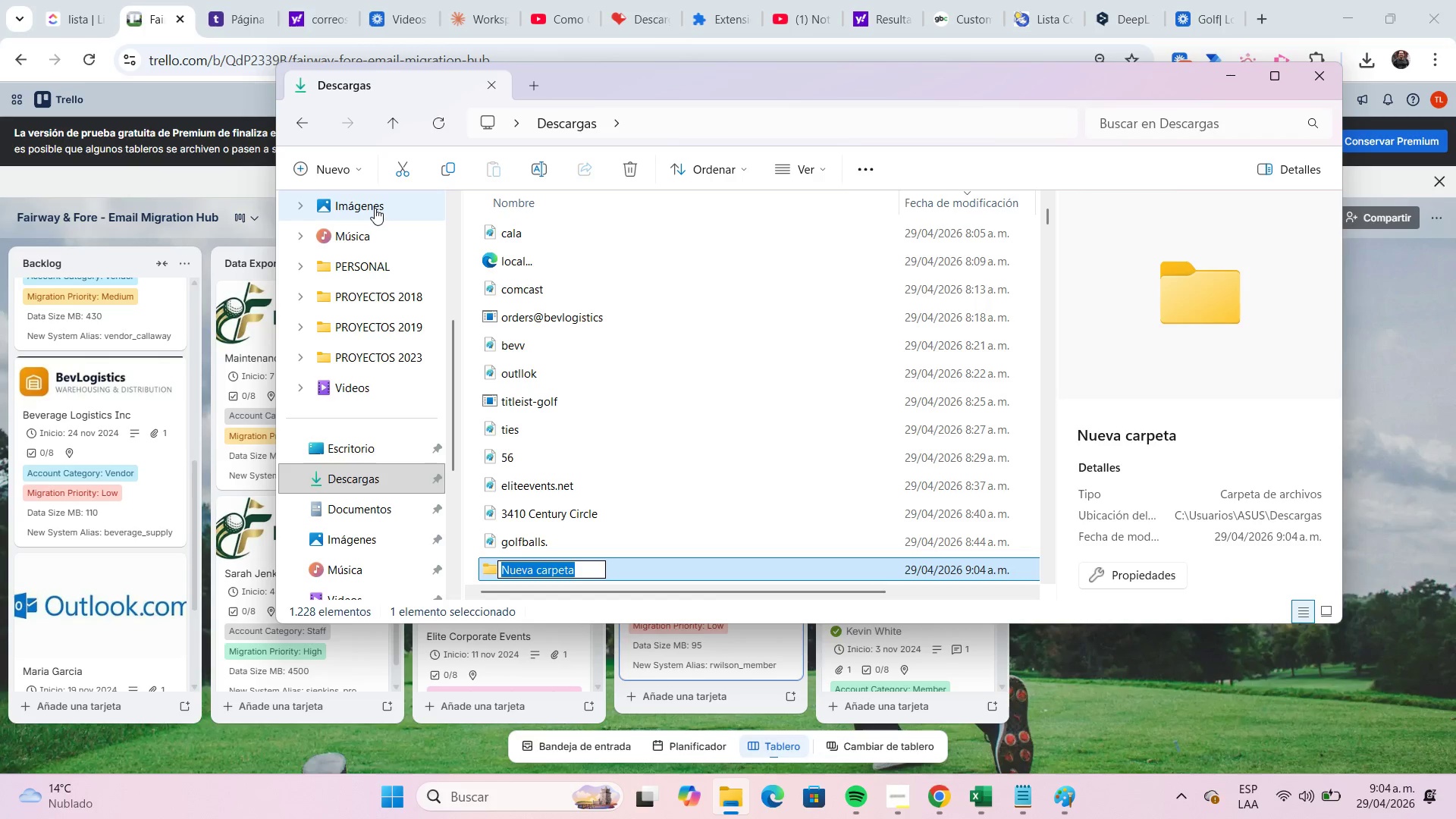 
type(FAIRWAY)
 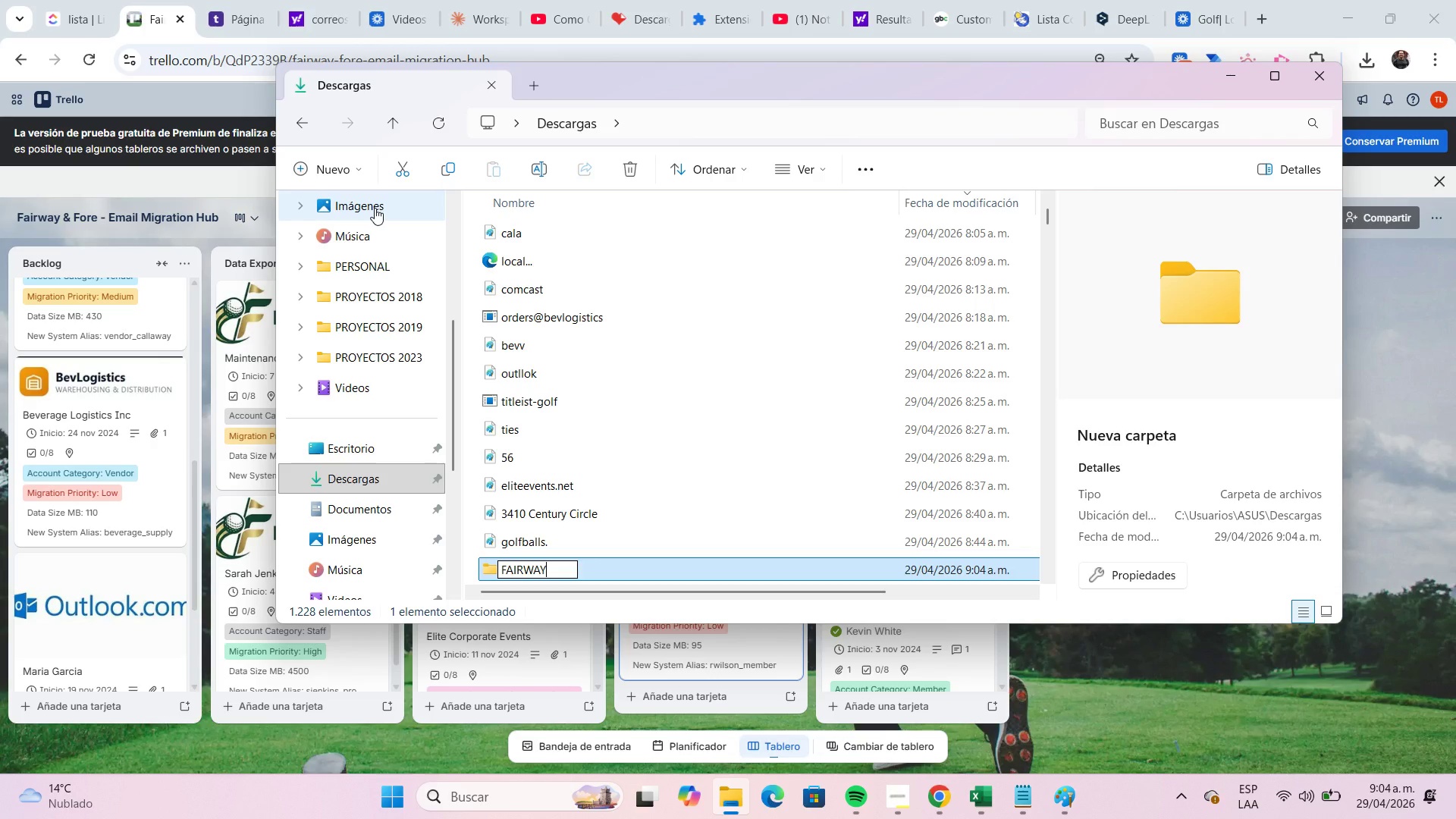 
type(^FORE)
 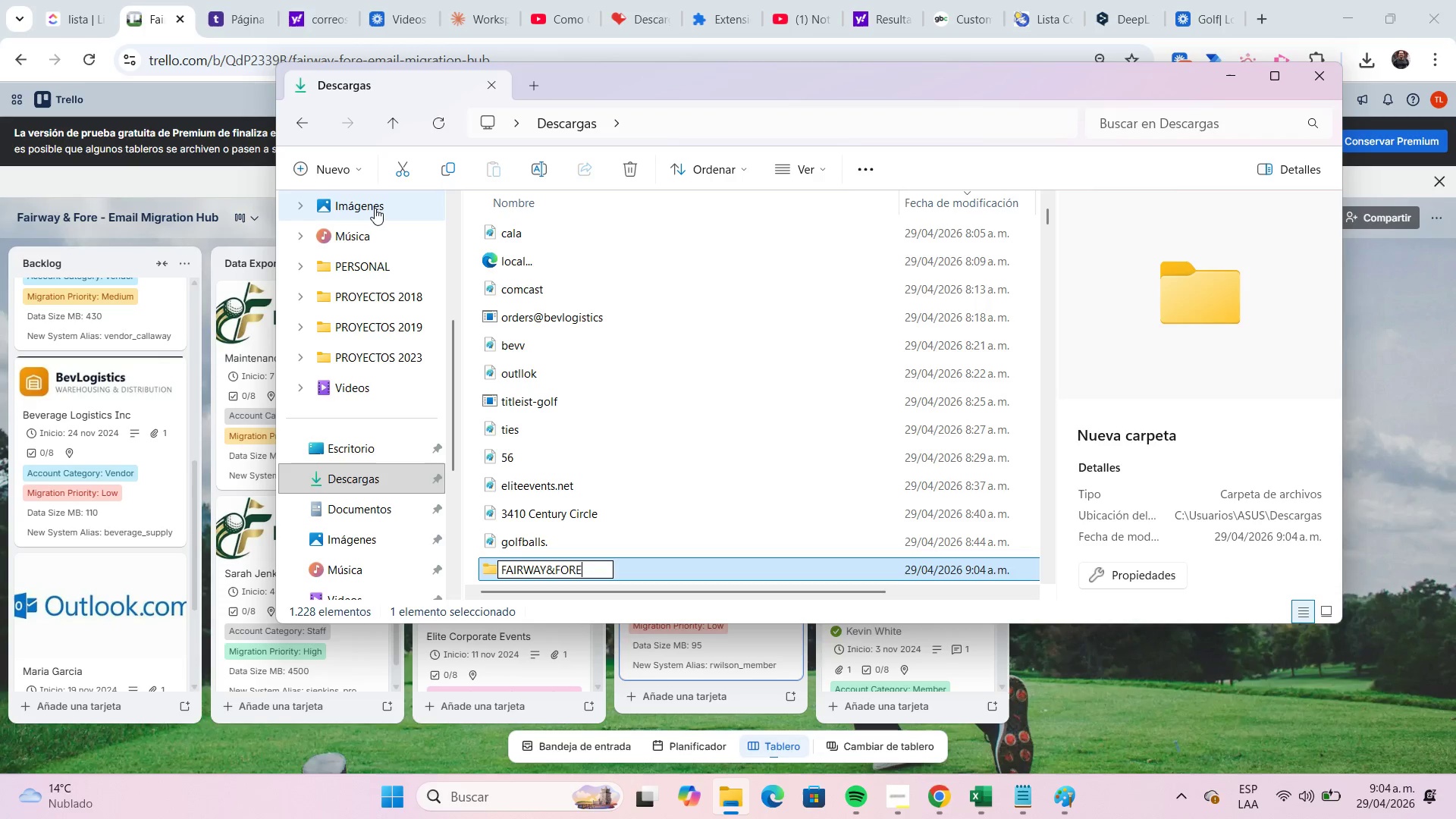 
key(Enter)
 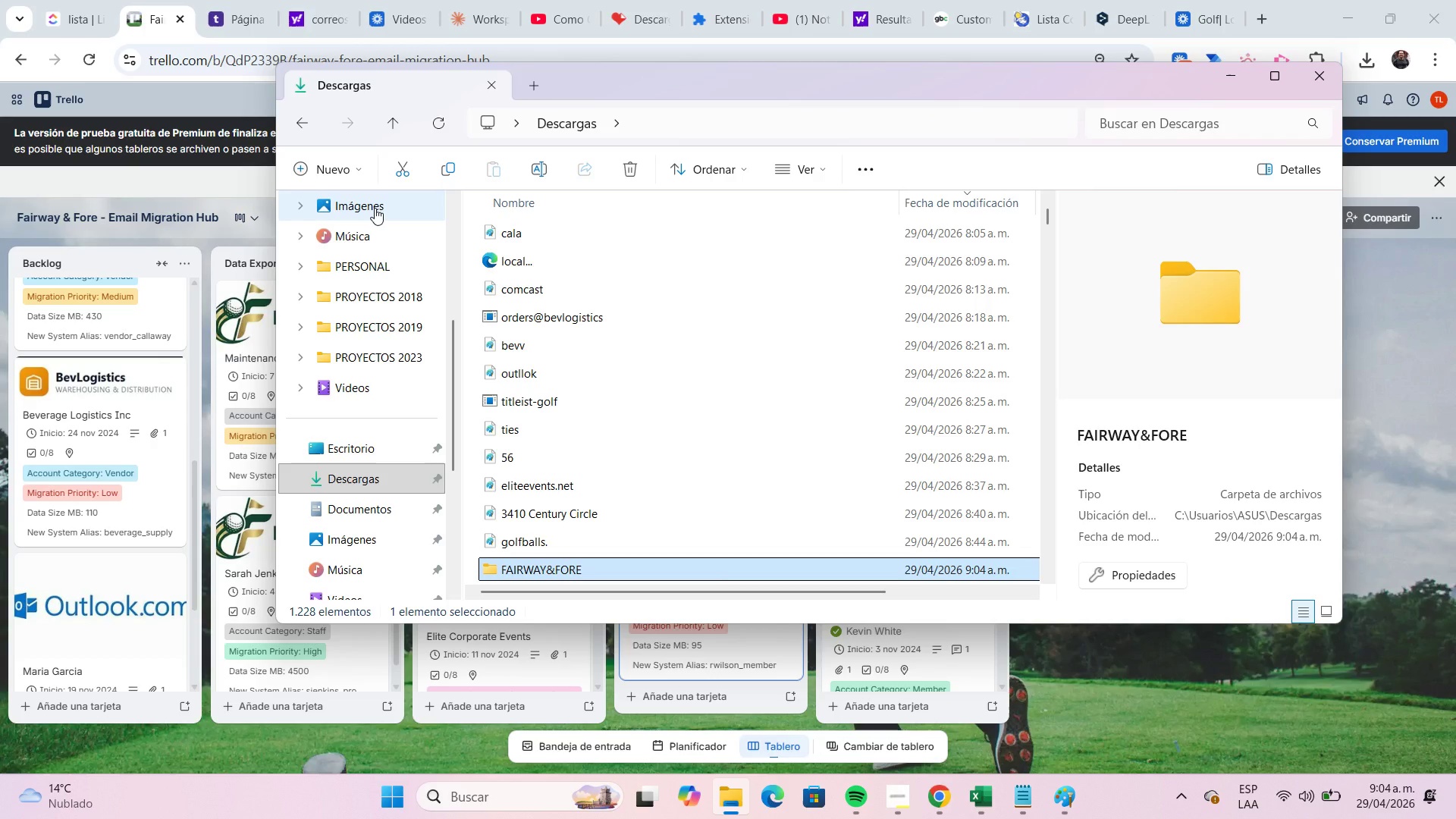 
key(Enter)
 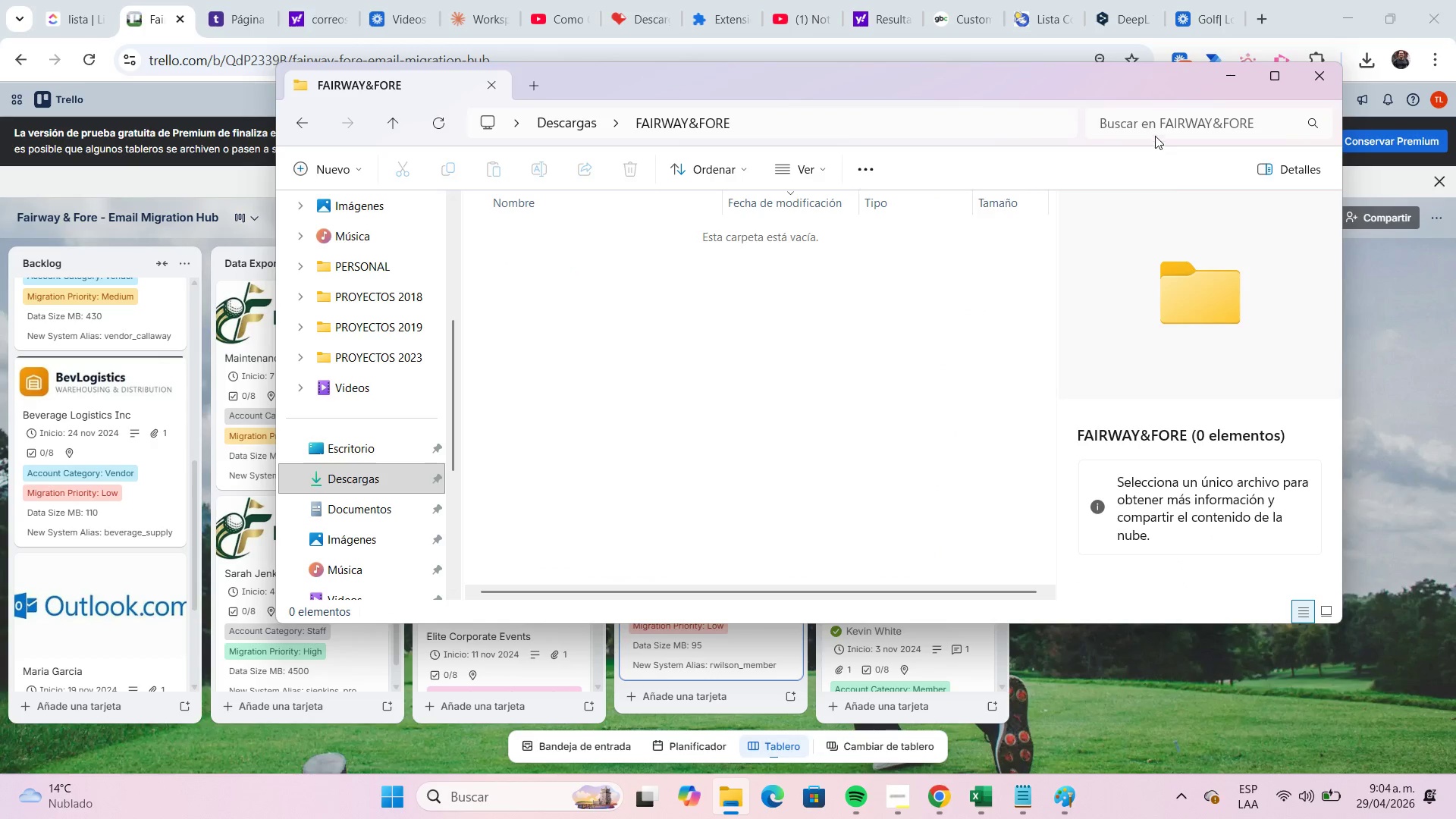 
left_click([1220, 74])
 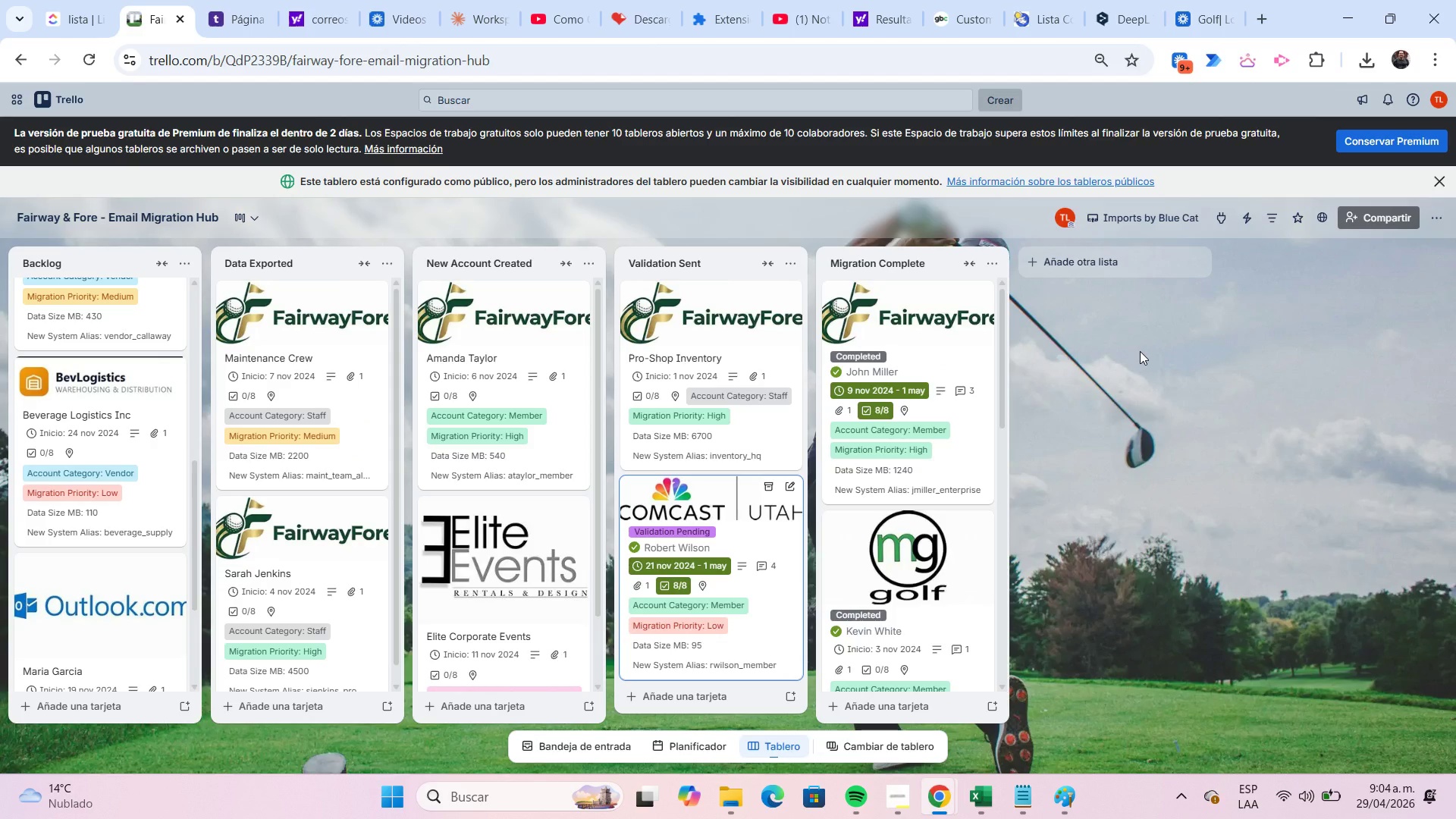 
key(Meta+Shift+S)
 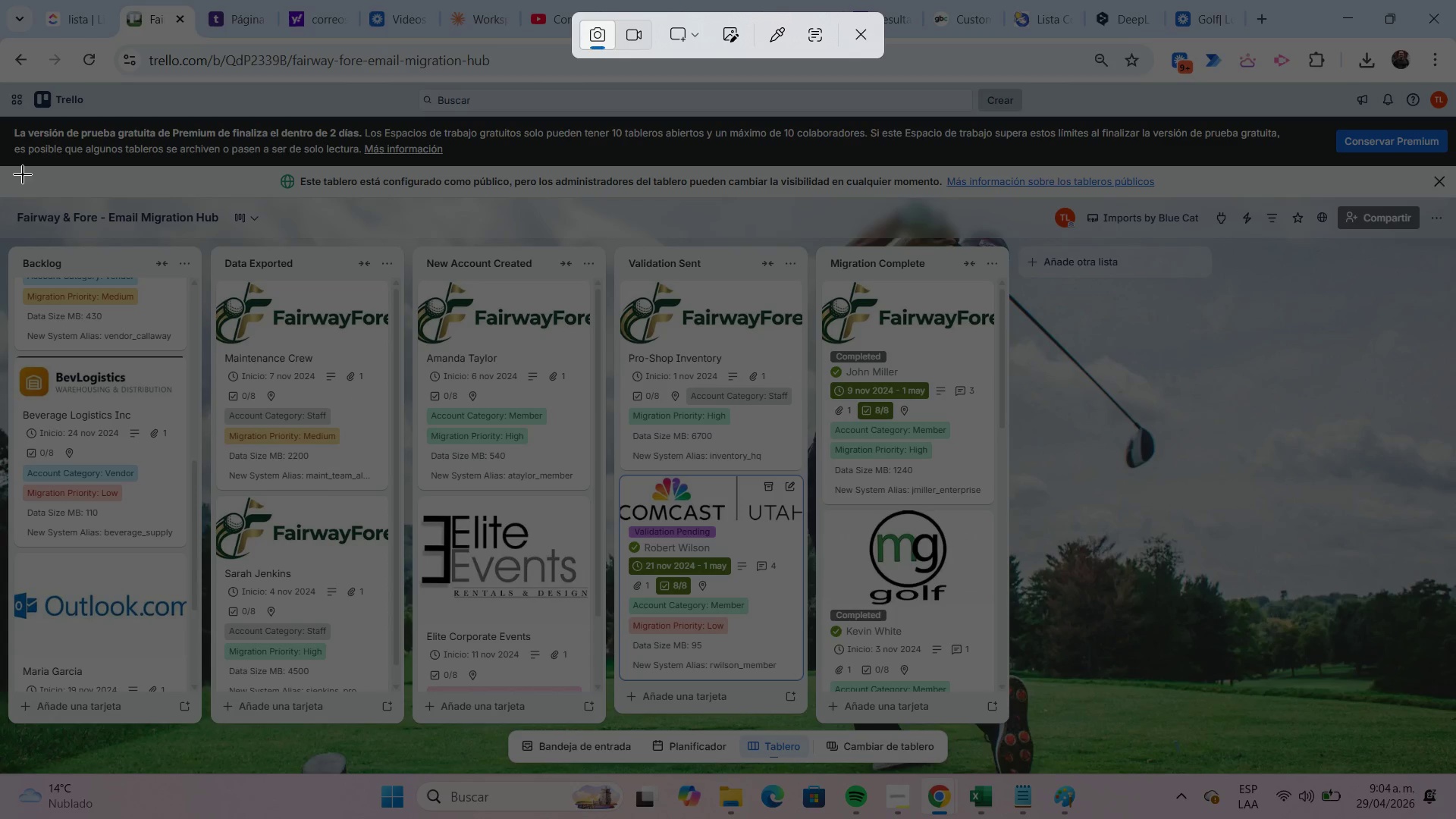 
left_click_drag(start_coordinate=[2, 165], to_coordinate=[1453, 770])
 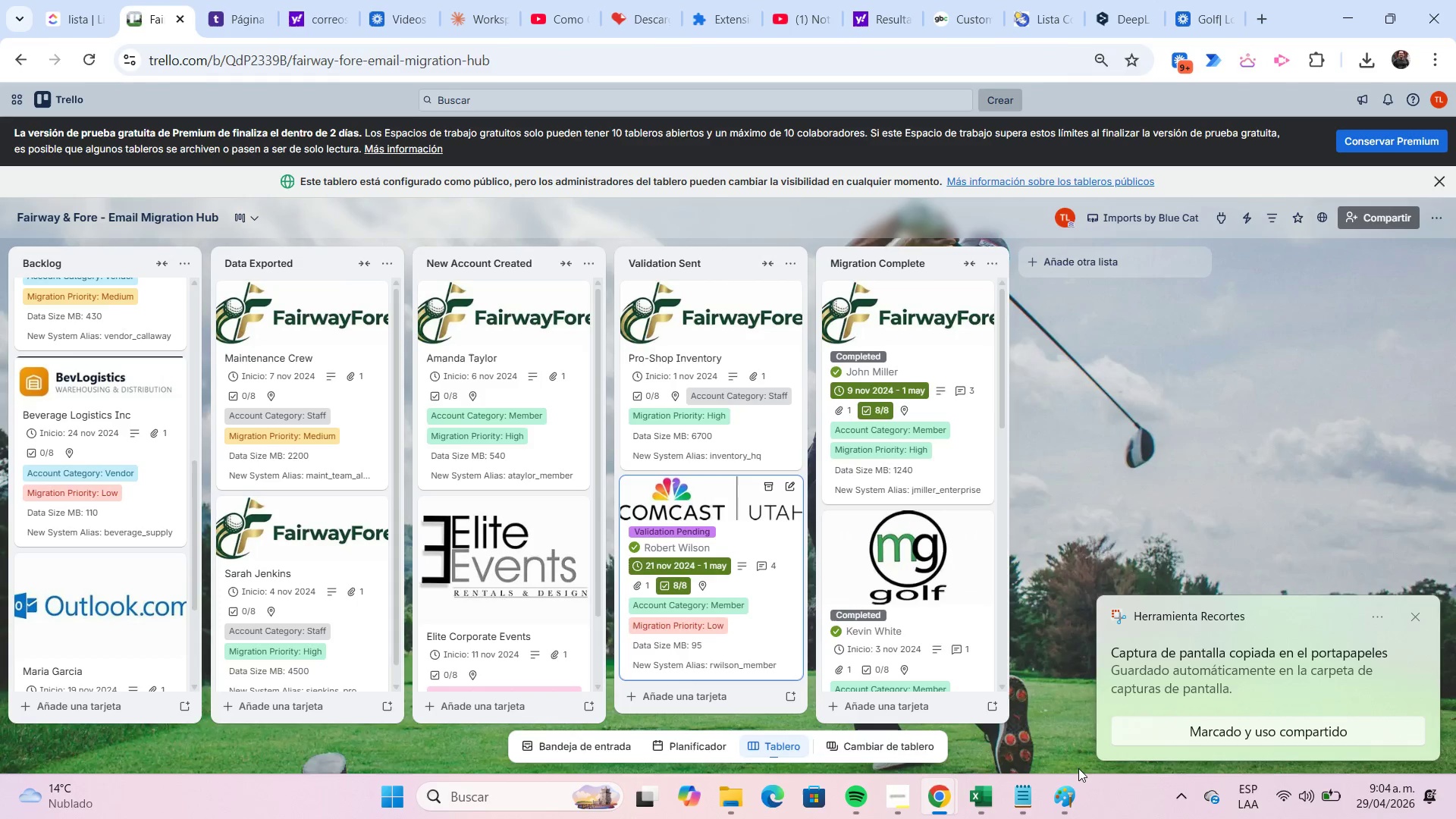 
left_click([1075, 786])
 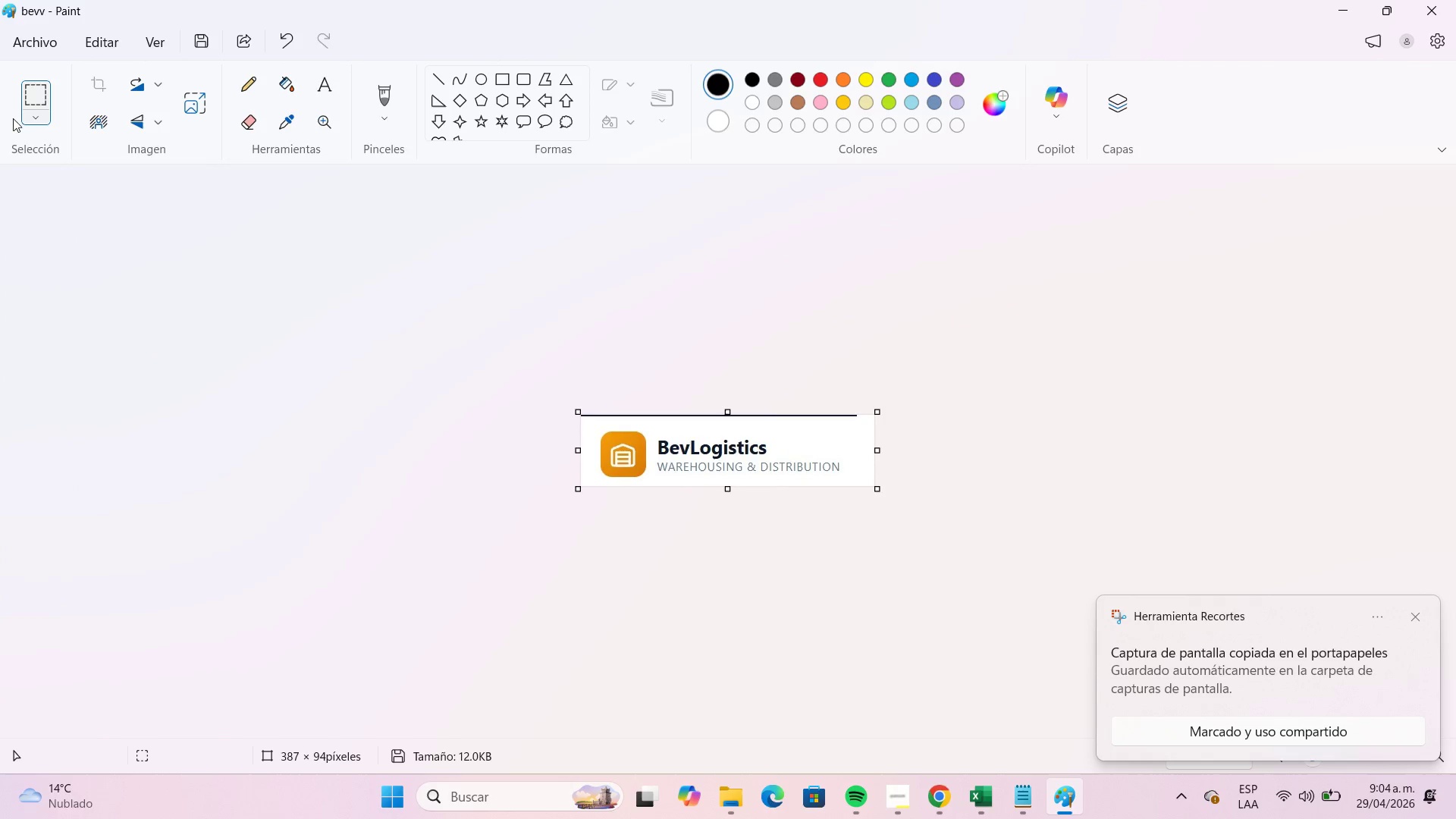 
left_click([39, 49])
 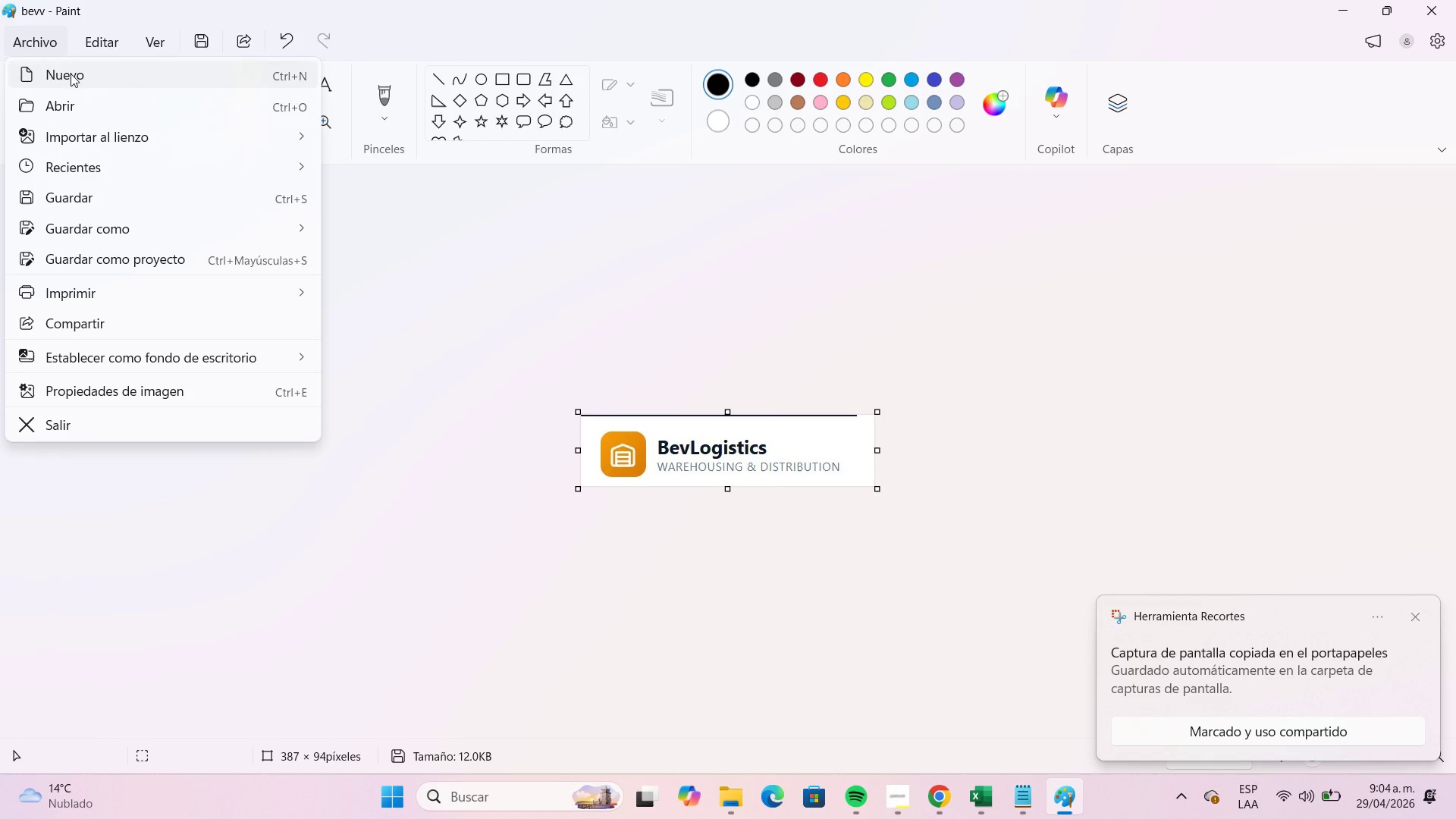 
left_click([71, 74])
 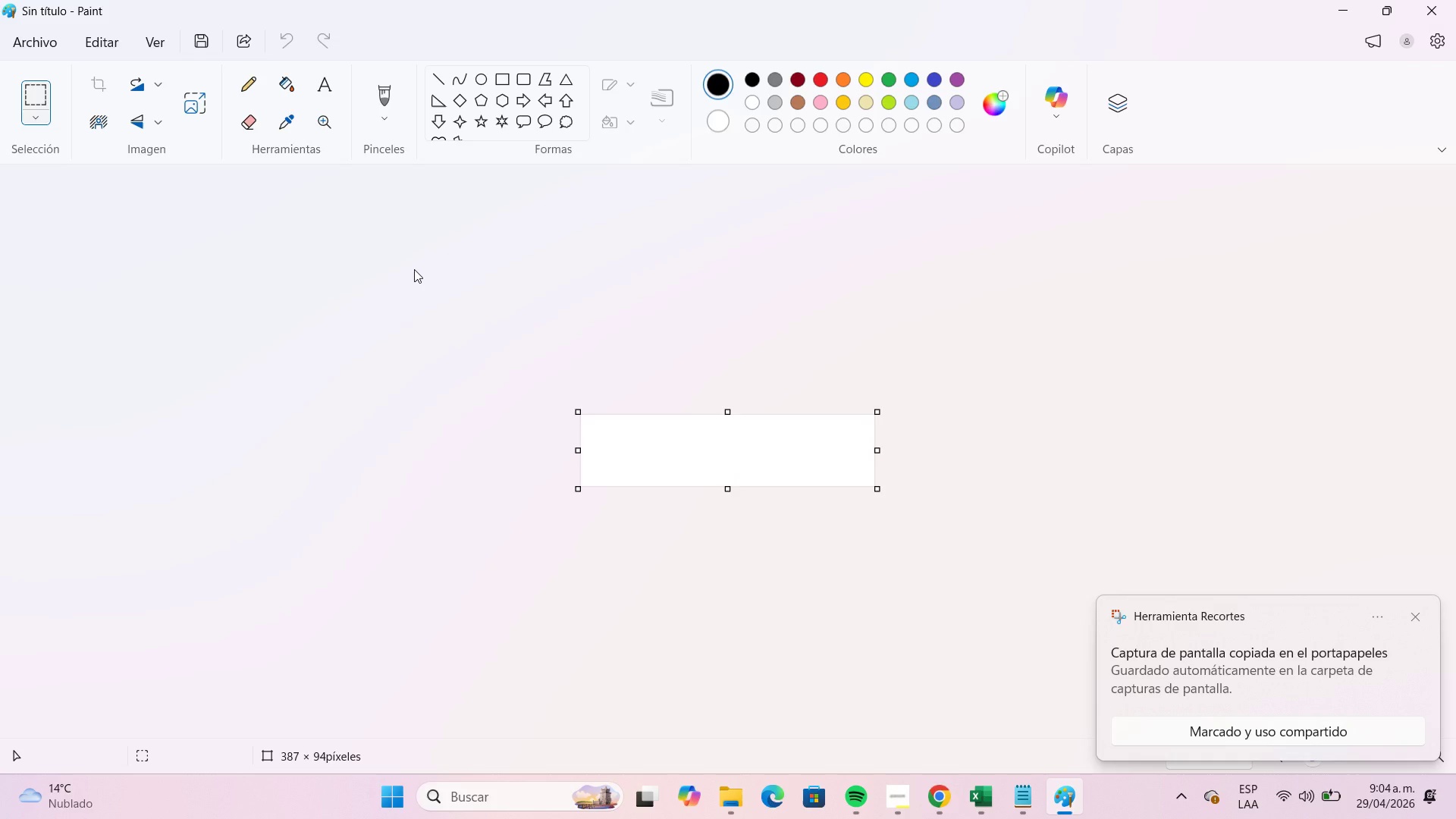 
key(Control+V)
 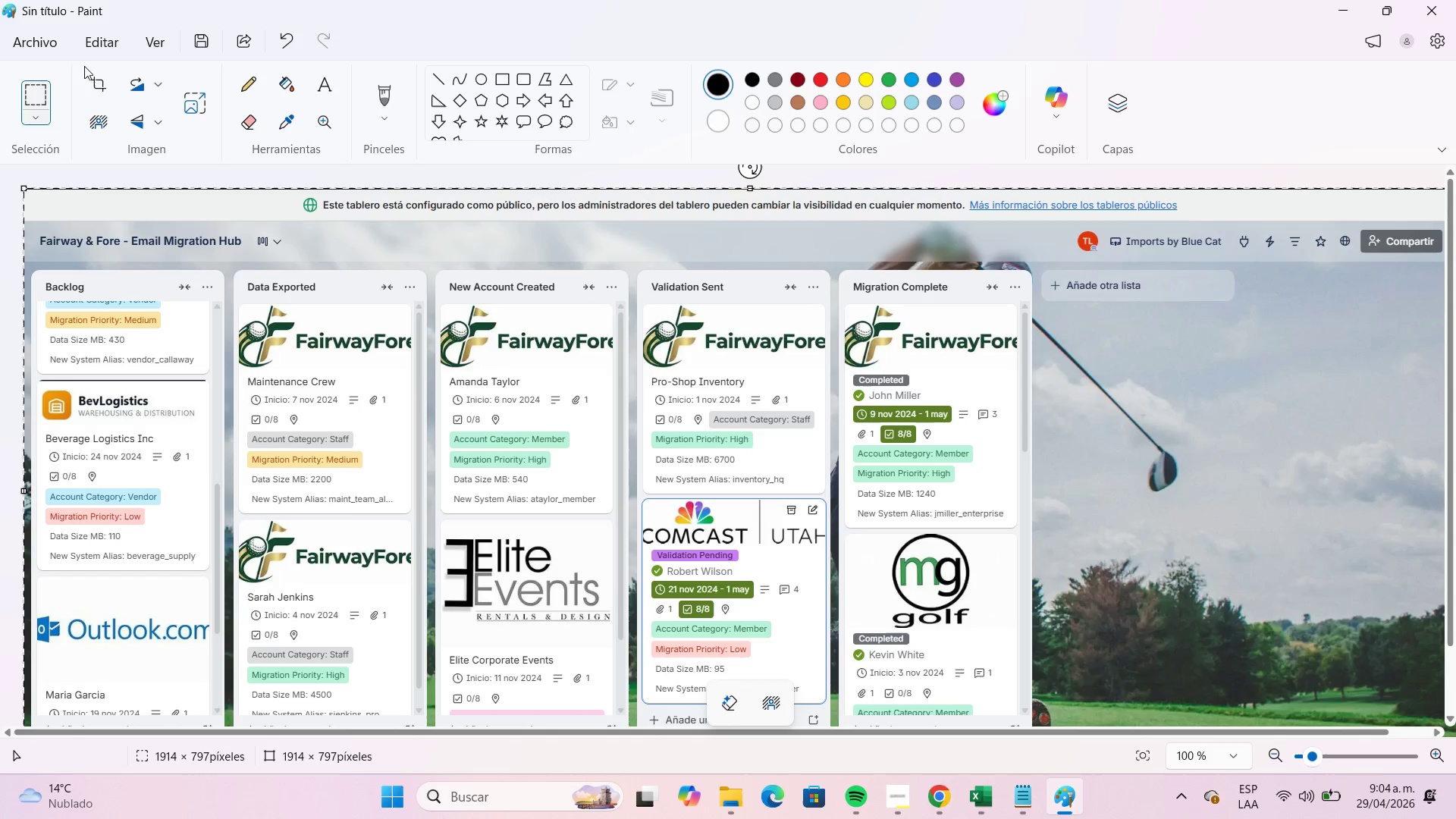 
left_click([57, 50])
 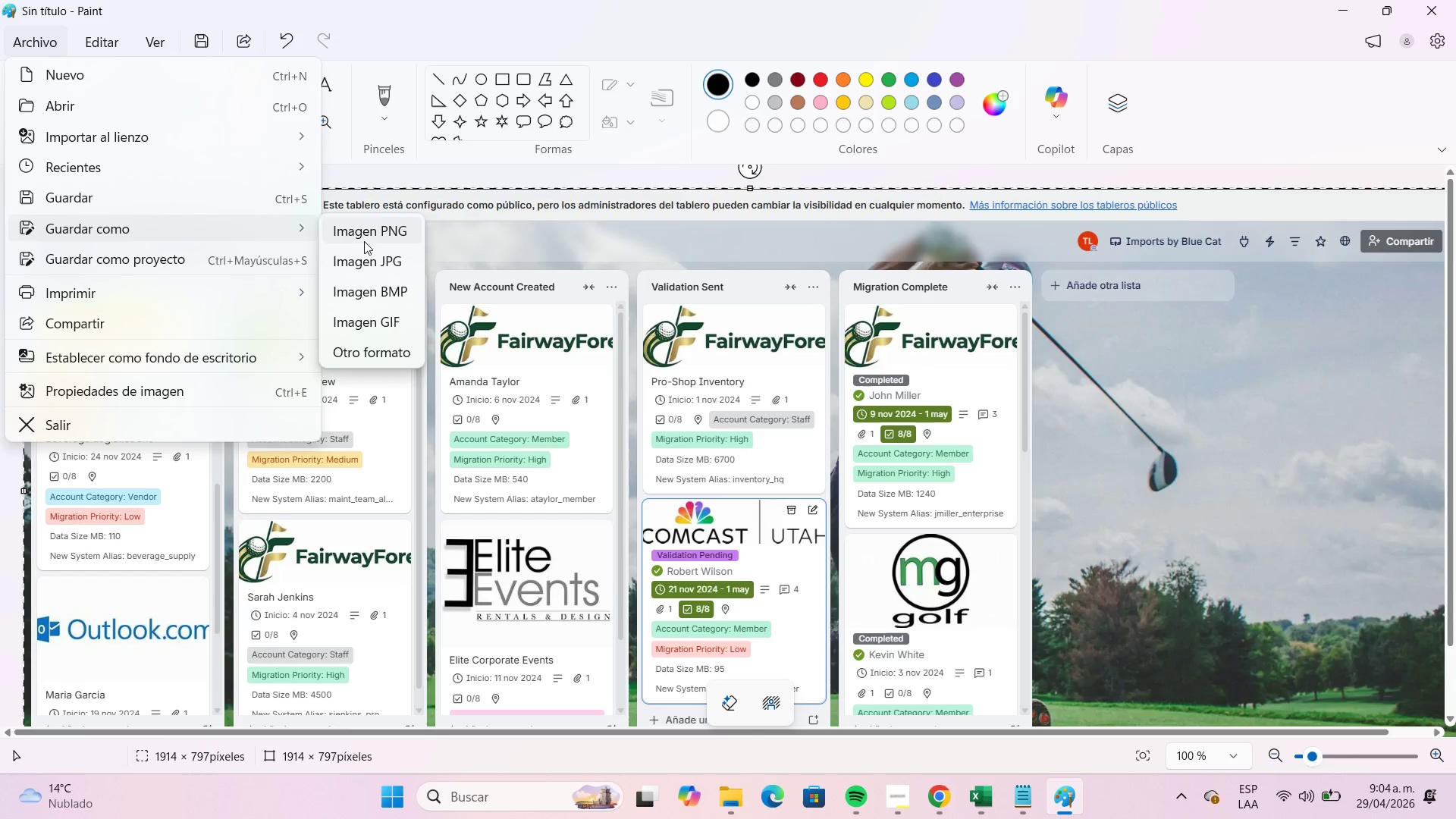 
left_click([389, 261])
 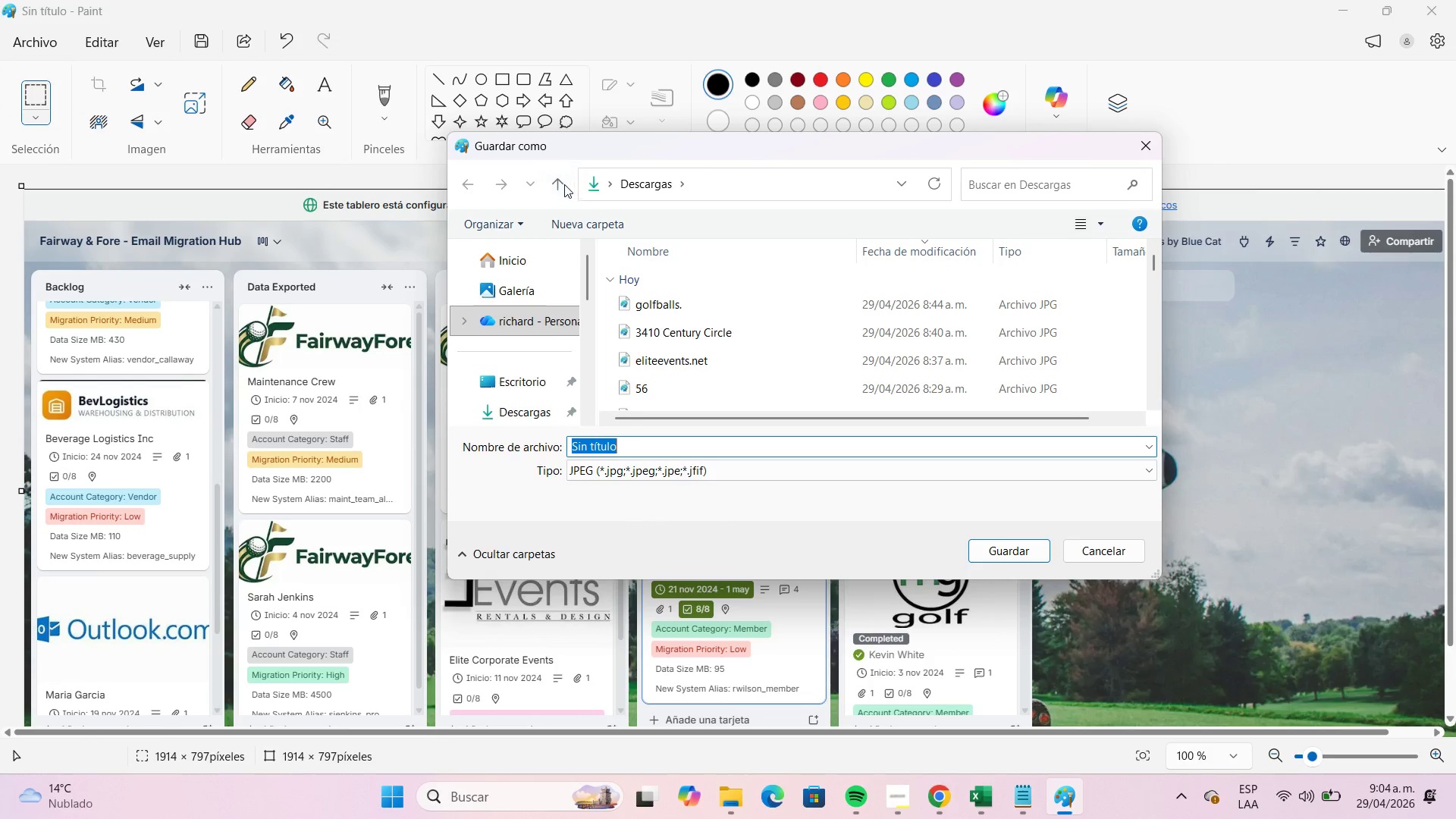 
left_click([632, 186])
 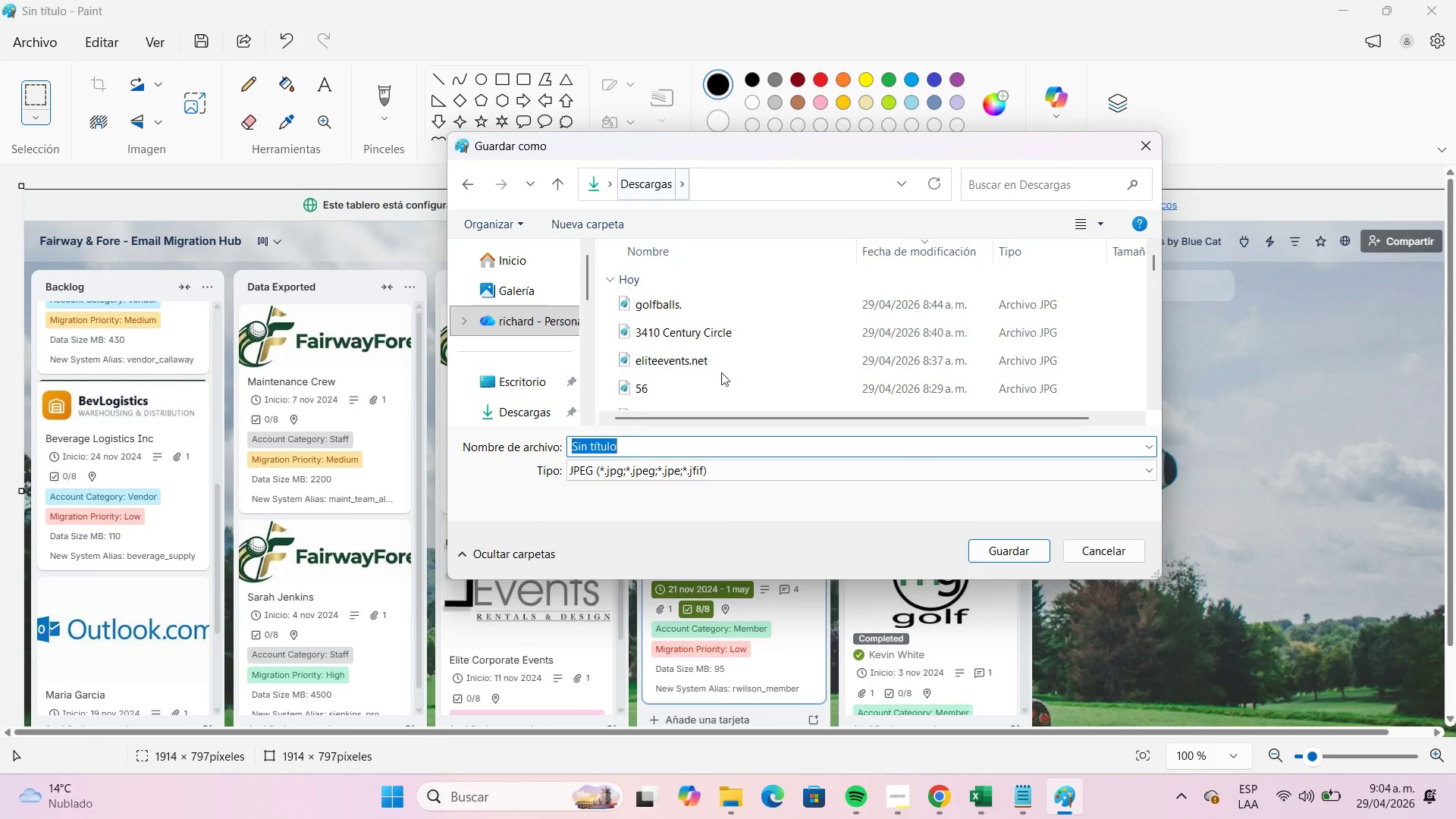 
scroll: coordinate [731, 328], scroll_direction: down, amount: 3.0
 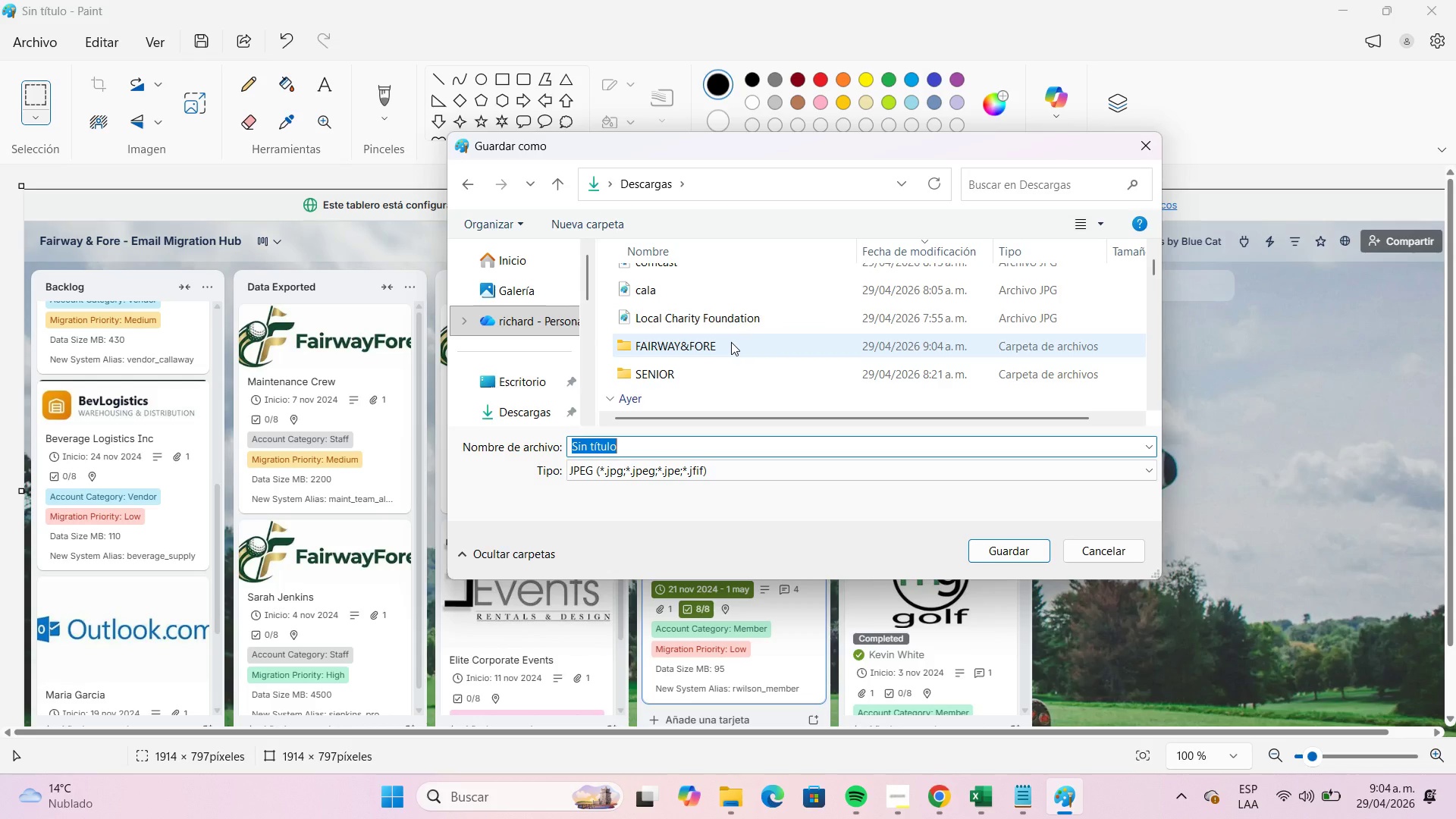 
double_click([731, 342])
 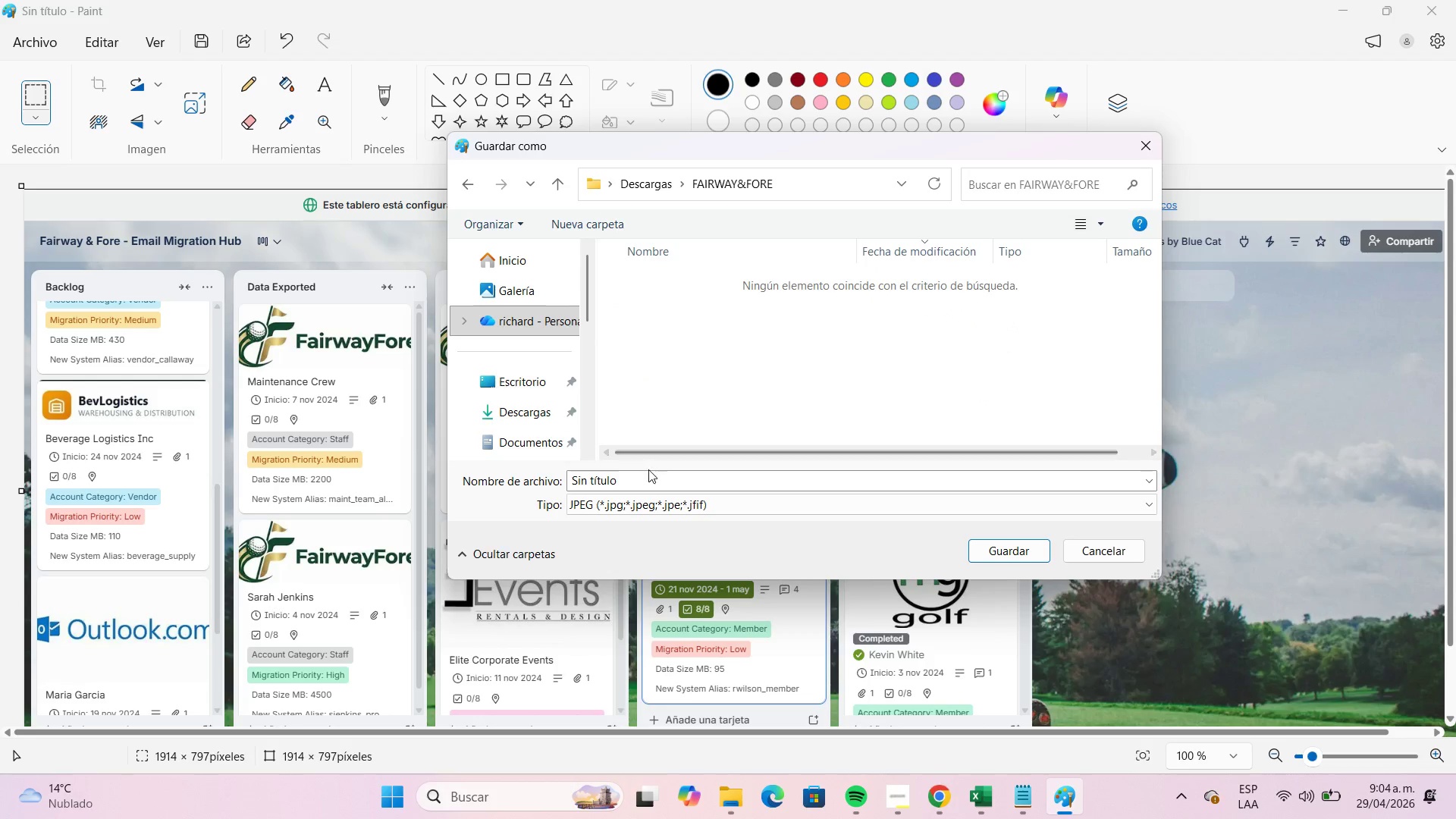 
left_click([648, 472])
 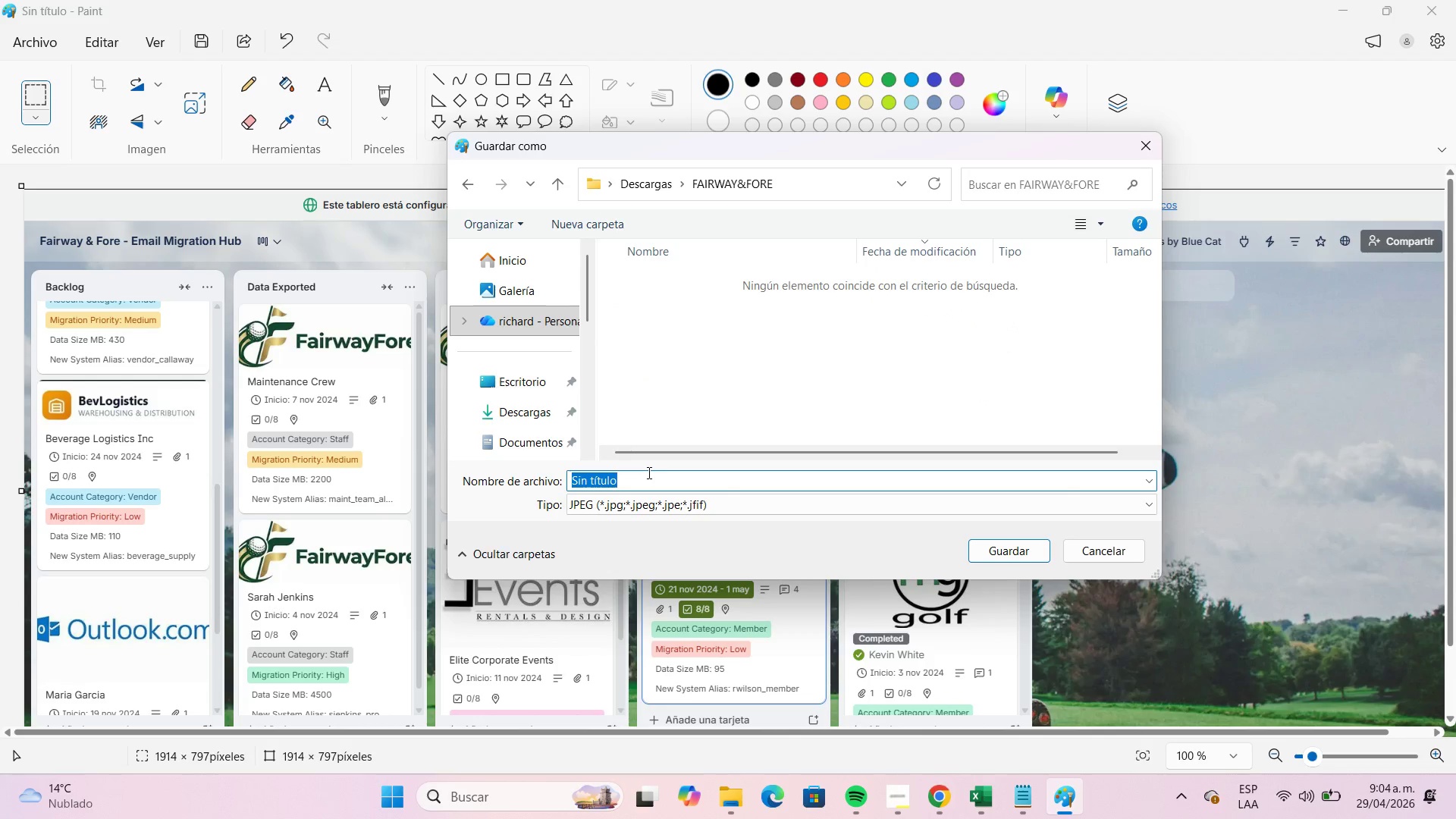 
type(KANBAN)
 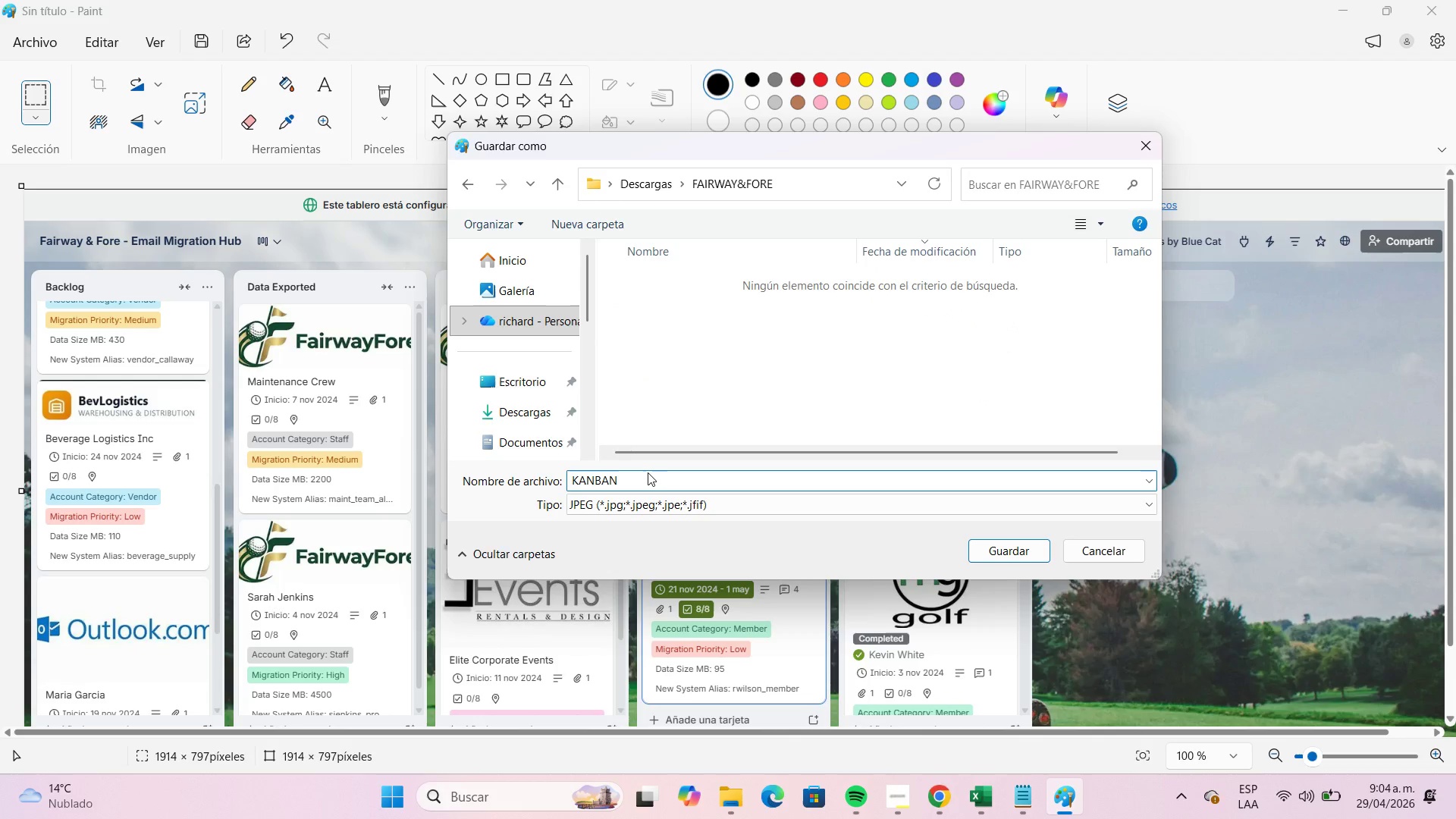 
key(Enter)
 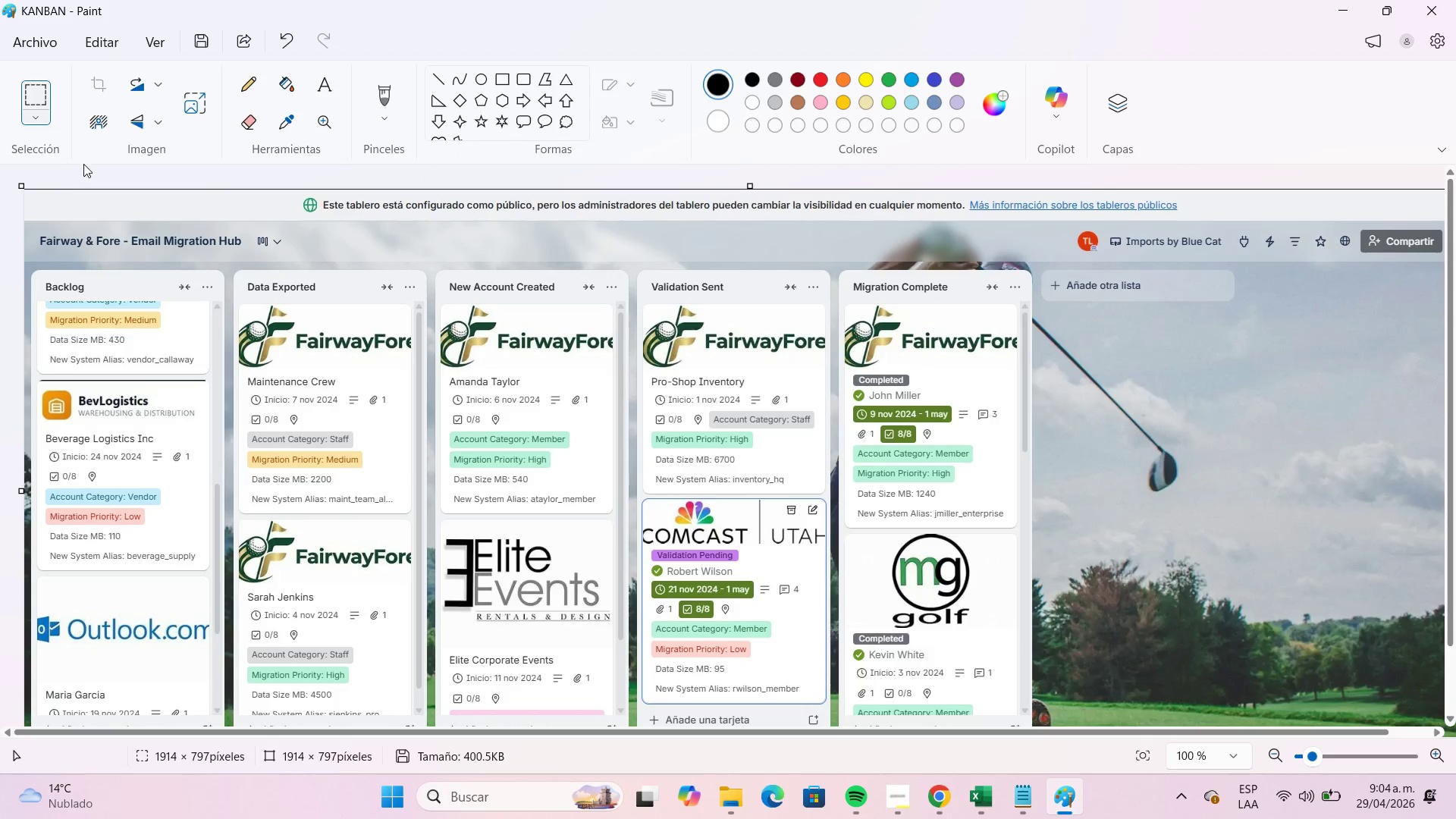 
left_click([55, 42])
 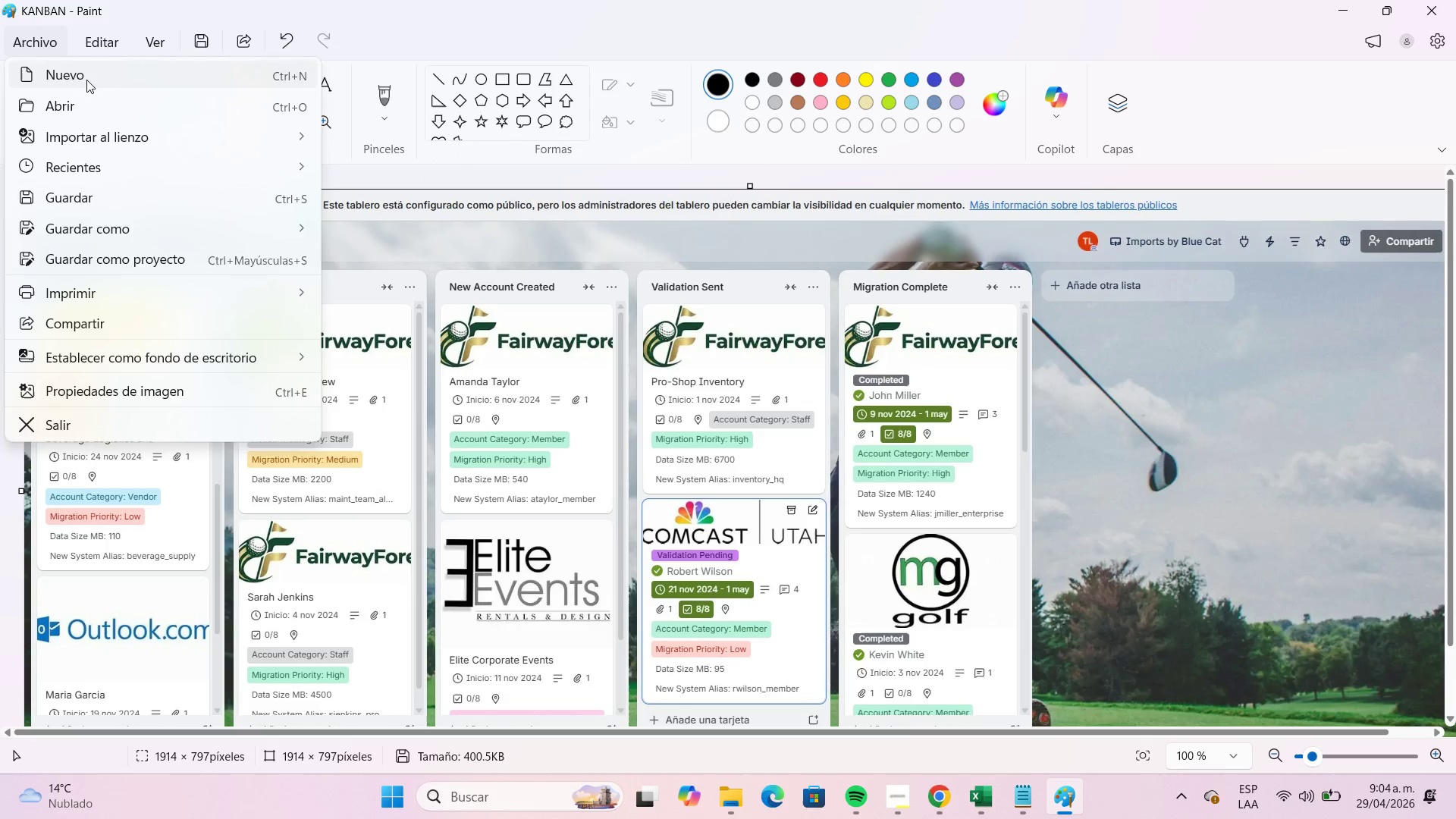 
left_click([86, 80])
 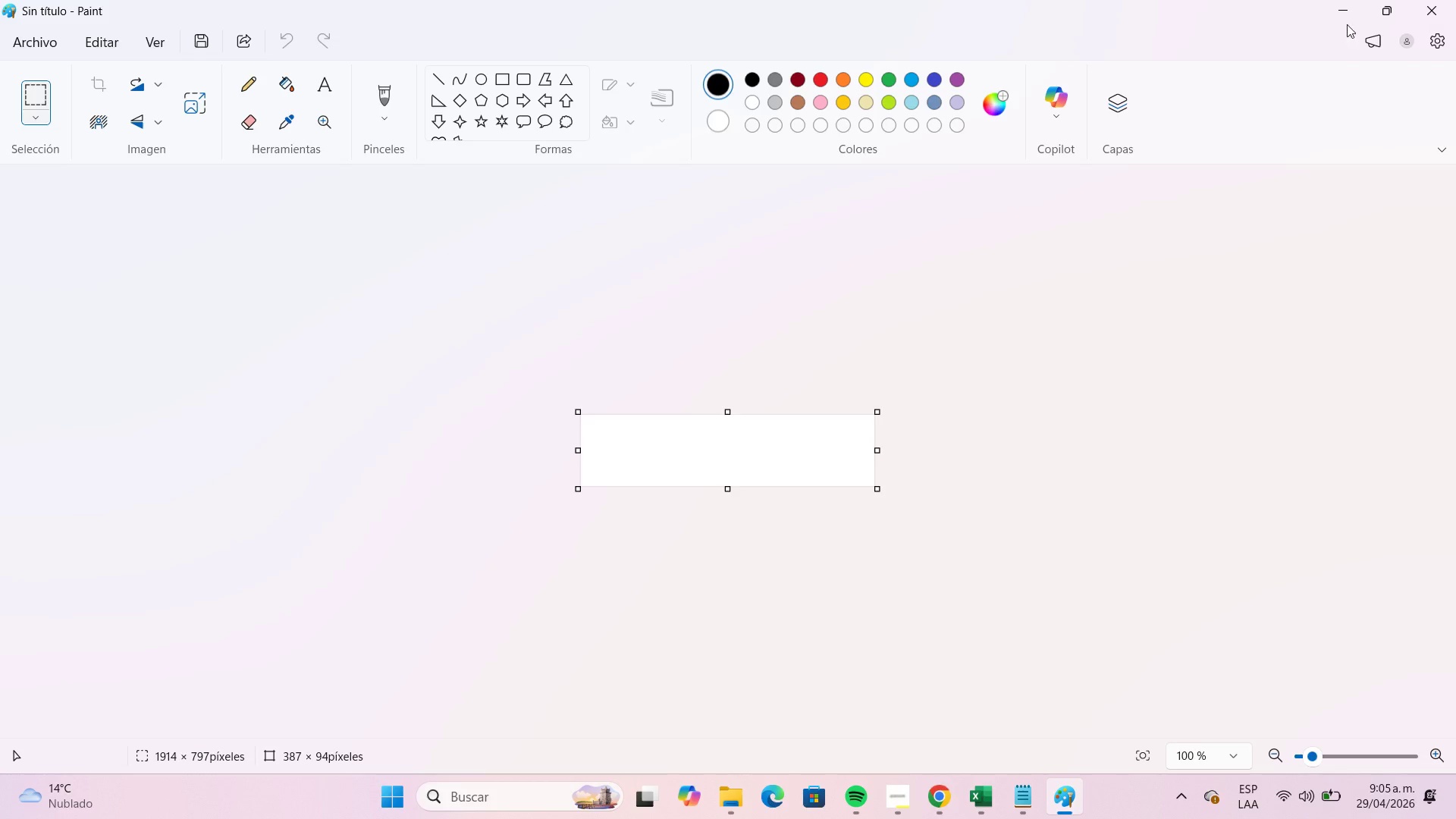 
left_click([1347, 15])
 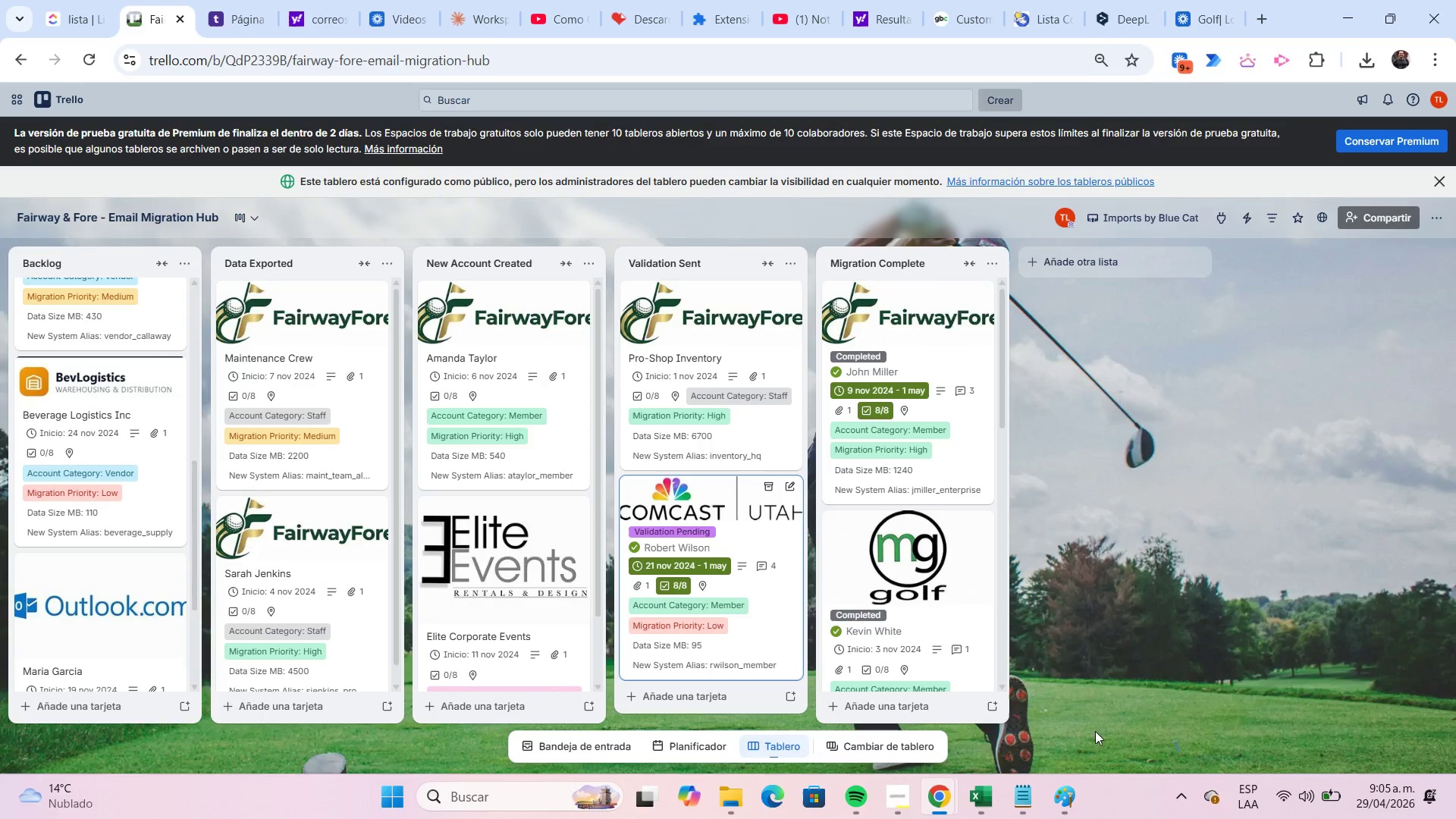 
left_click([990, 789])
 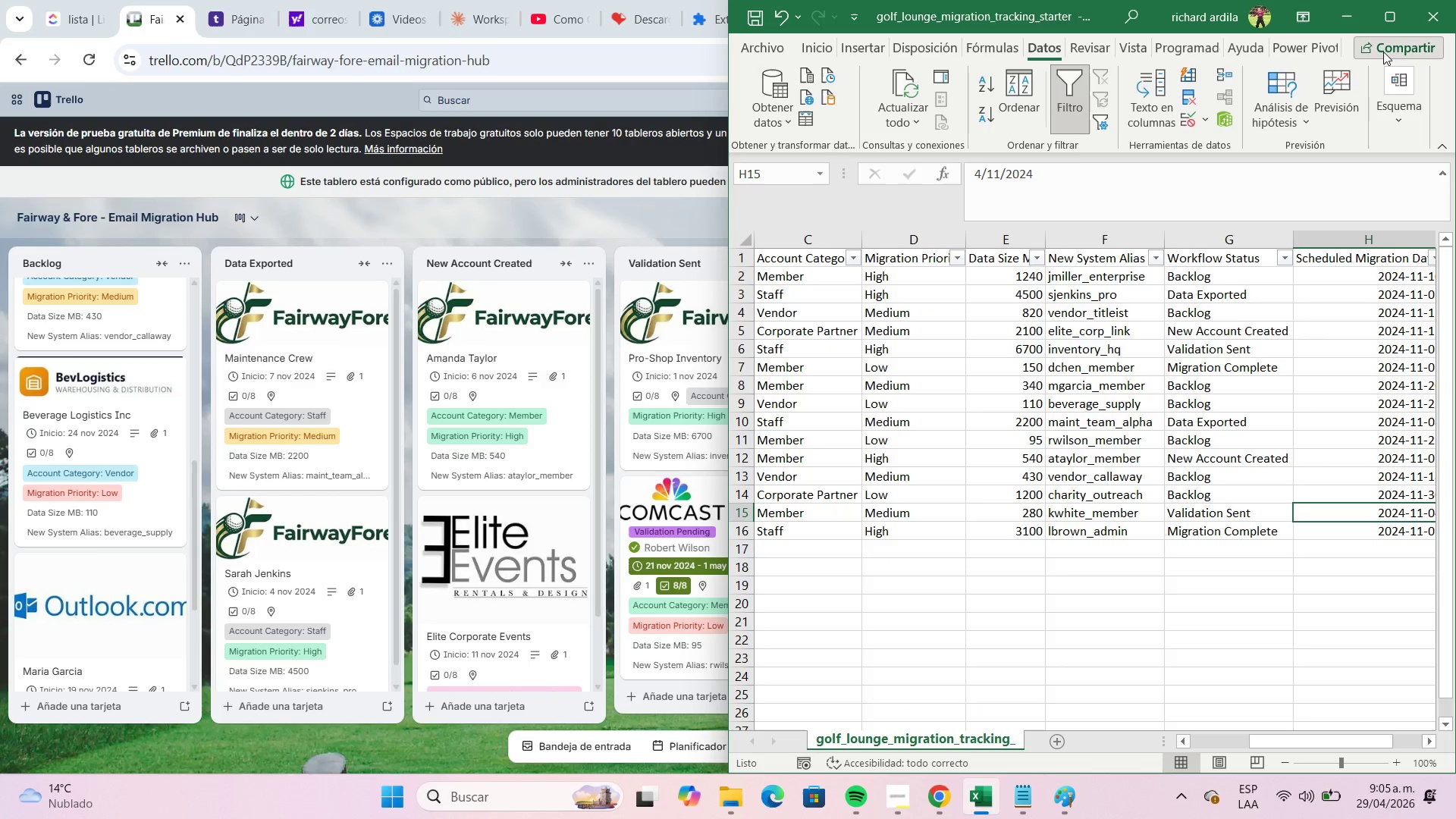 
left_click([1354, 19])
 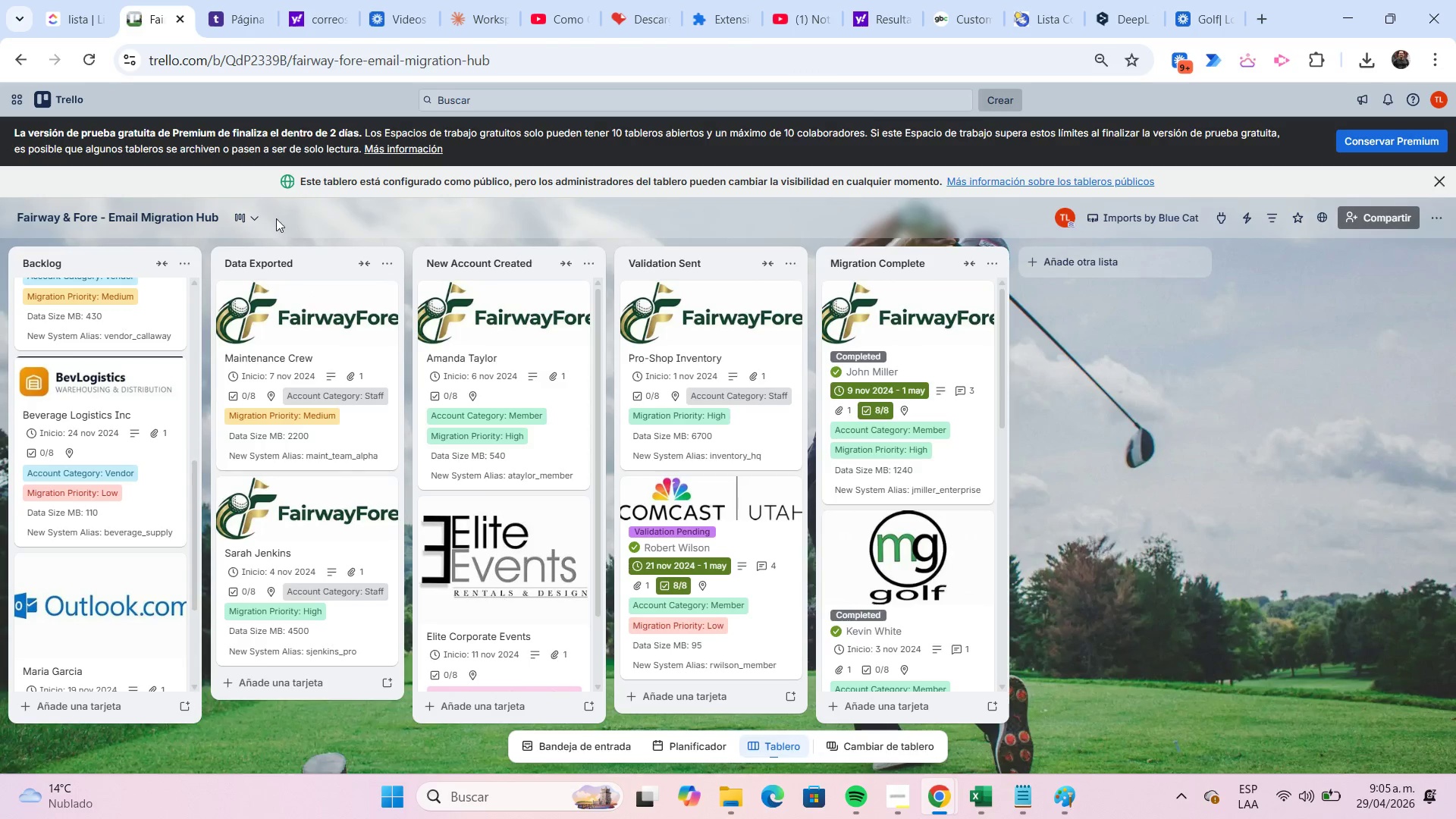 
left_click([253, 215])
 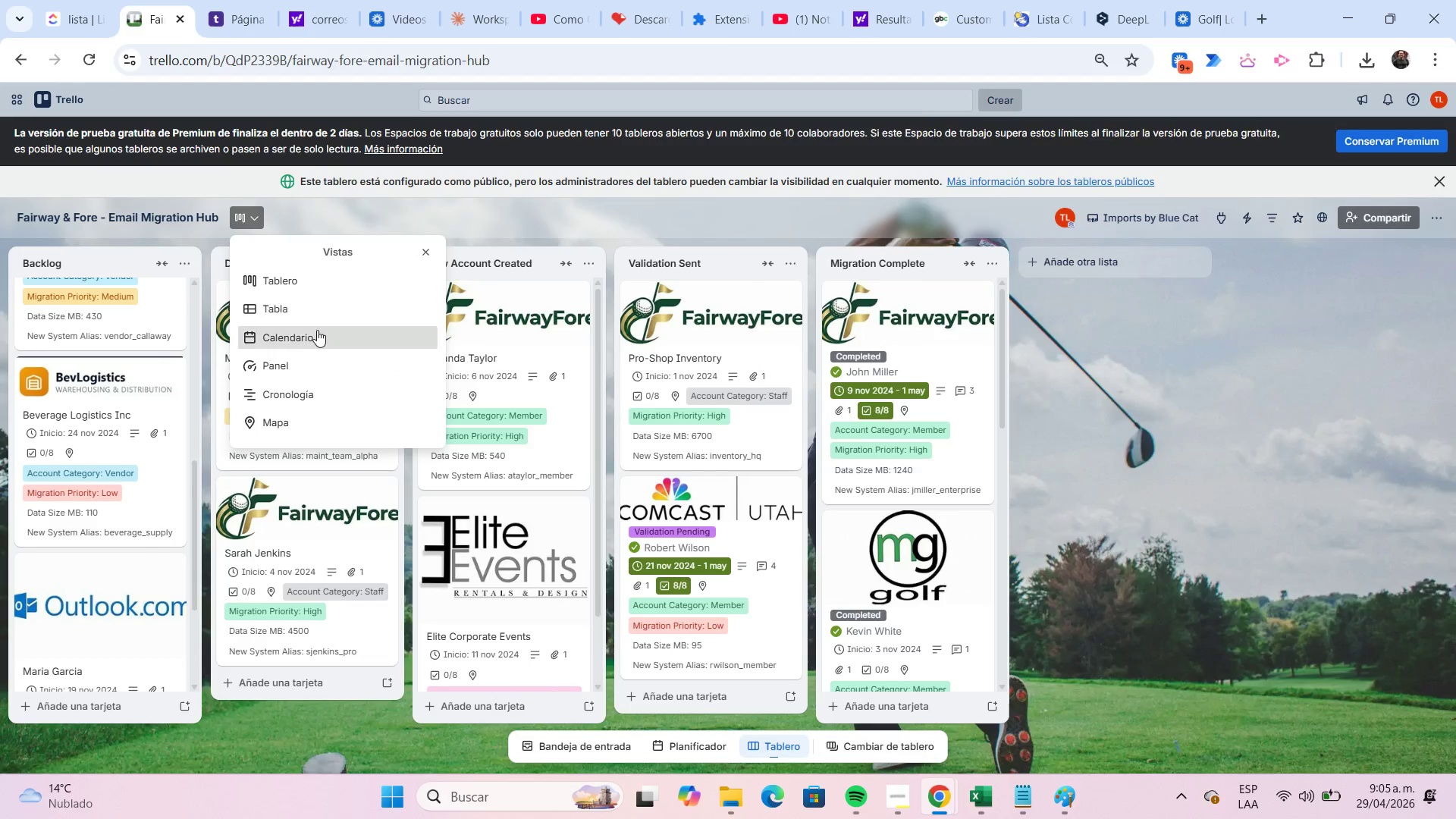 
left_click([317, 330])
 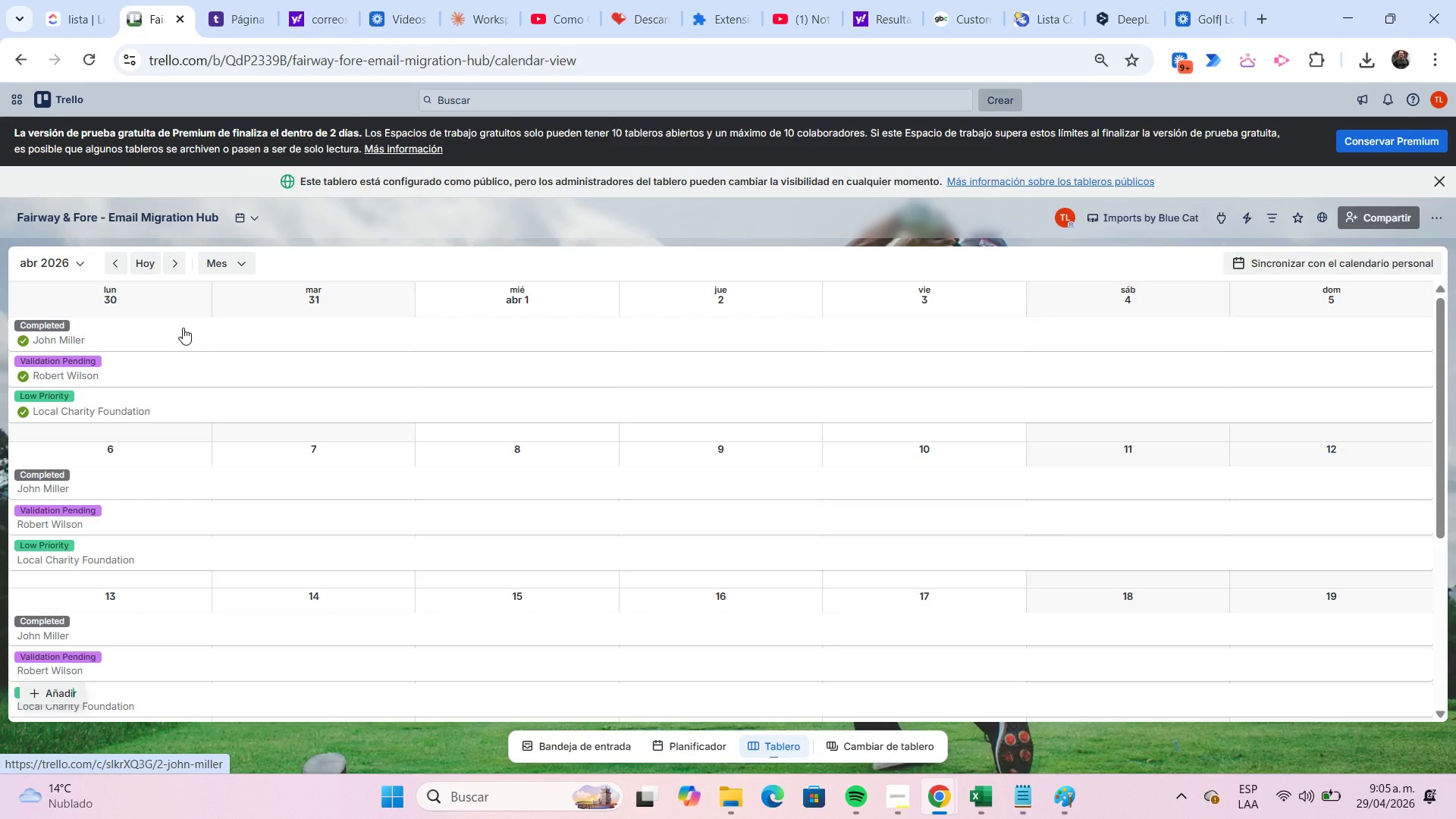 
wait(12.44)
 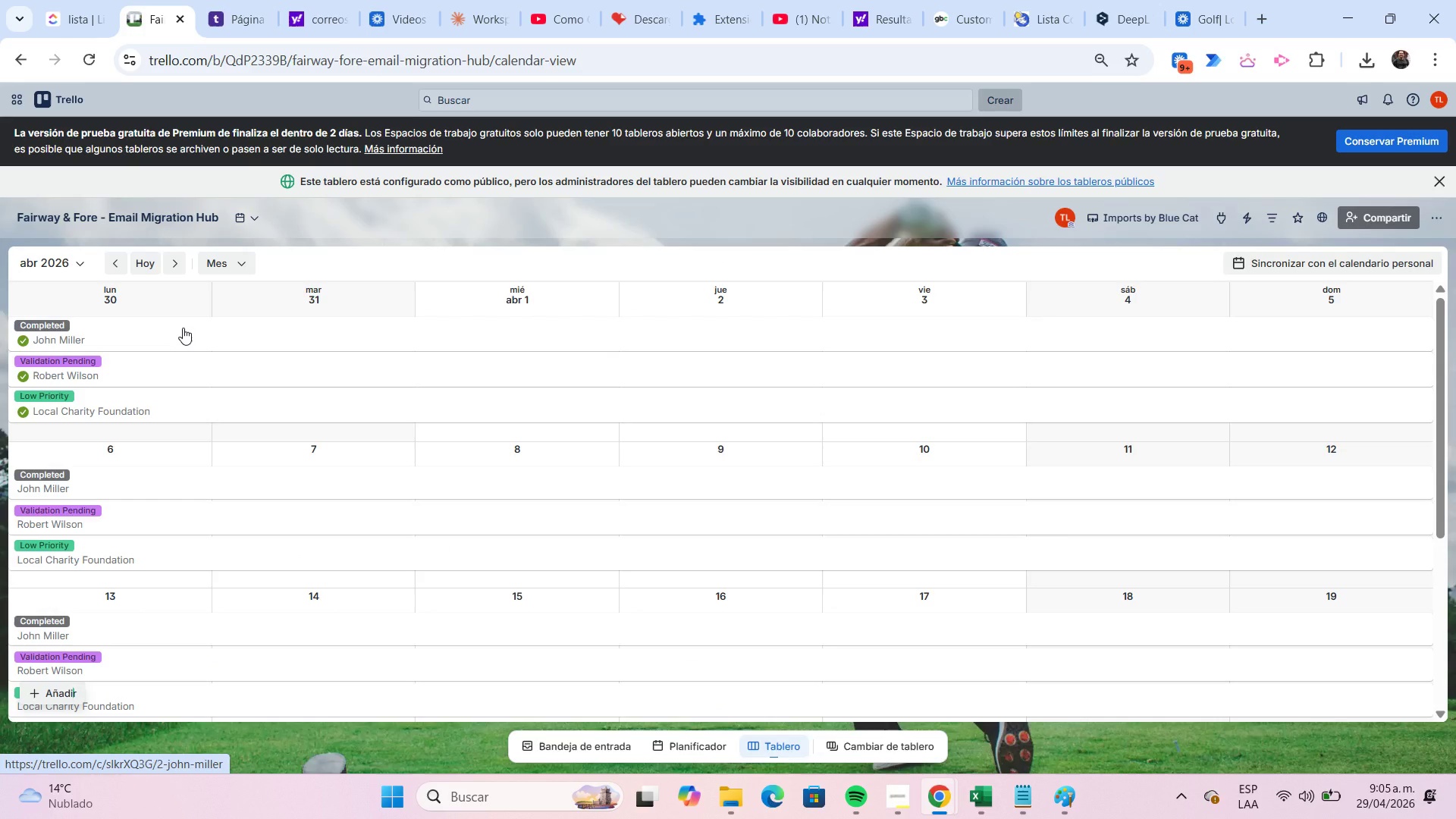 
key(Meta+Shift+S)
 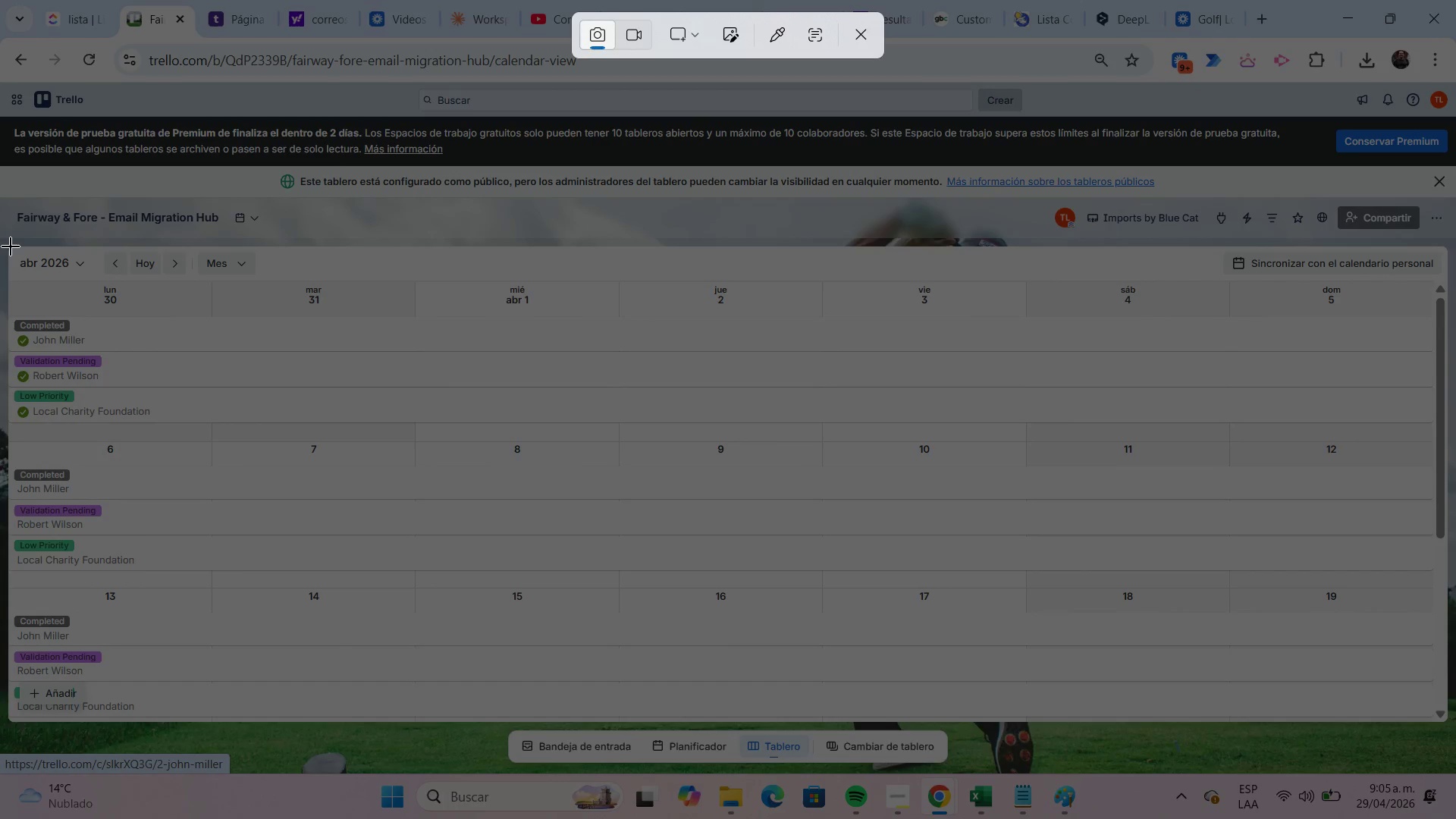 
left_click_drag(start_coordinate=[7, 243], to_coordinate=[1444, 718])
 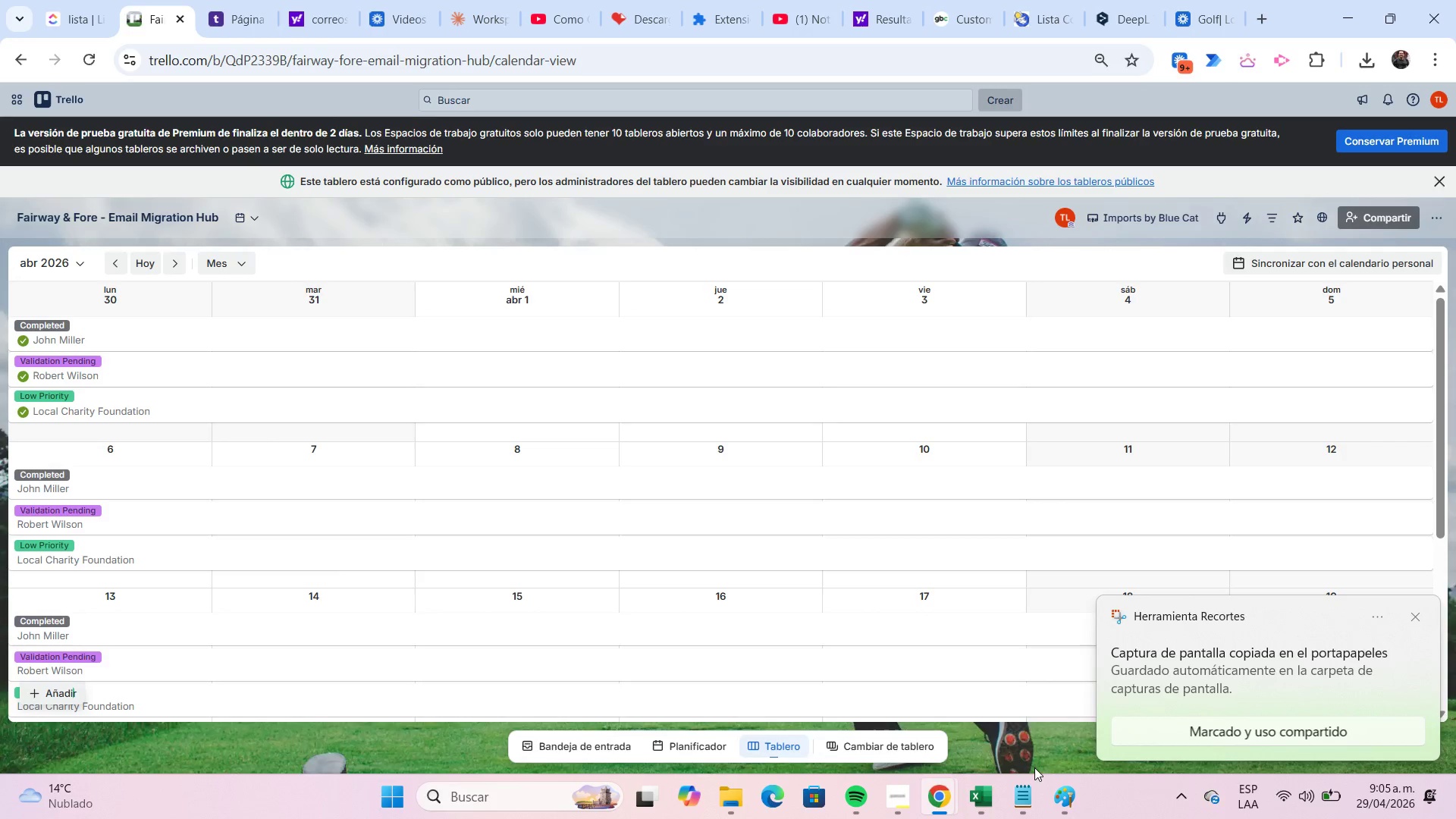 
left_click([1073, 803])
 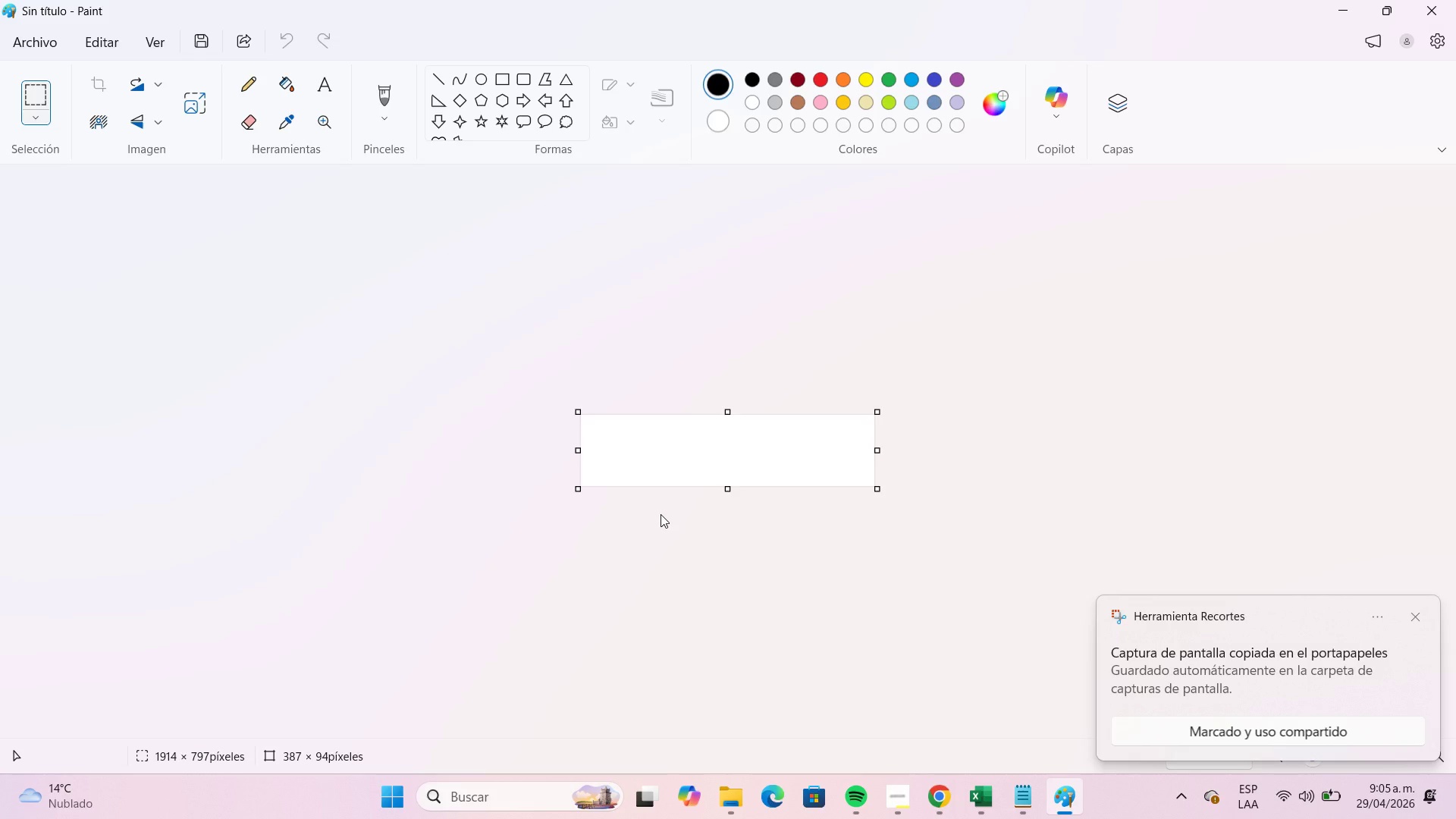 
key(Control+V)
 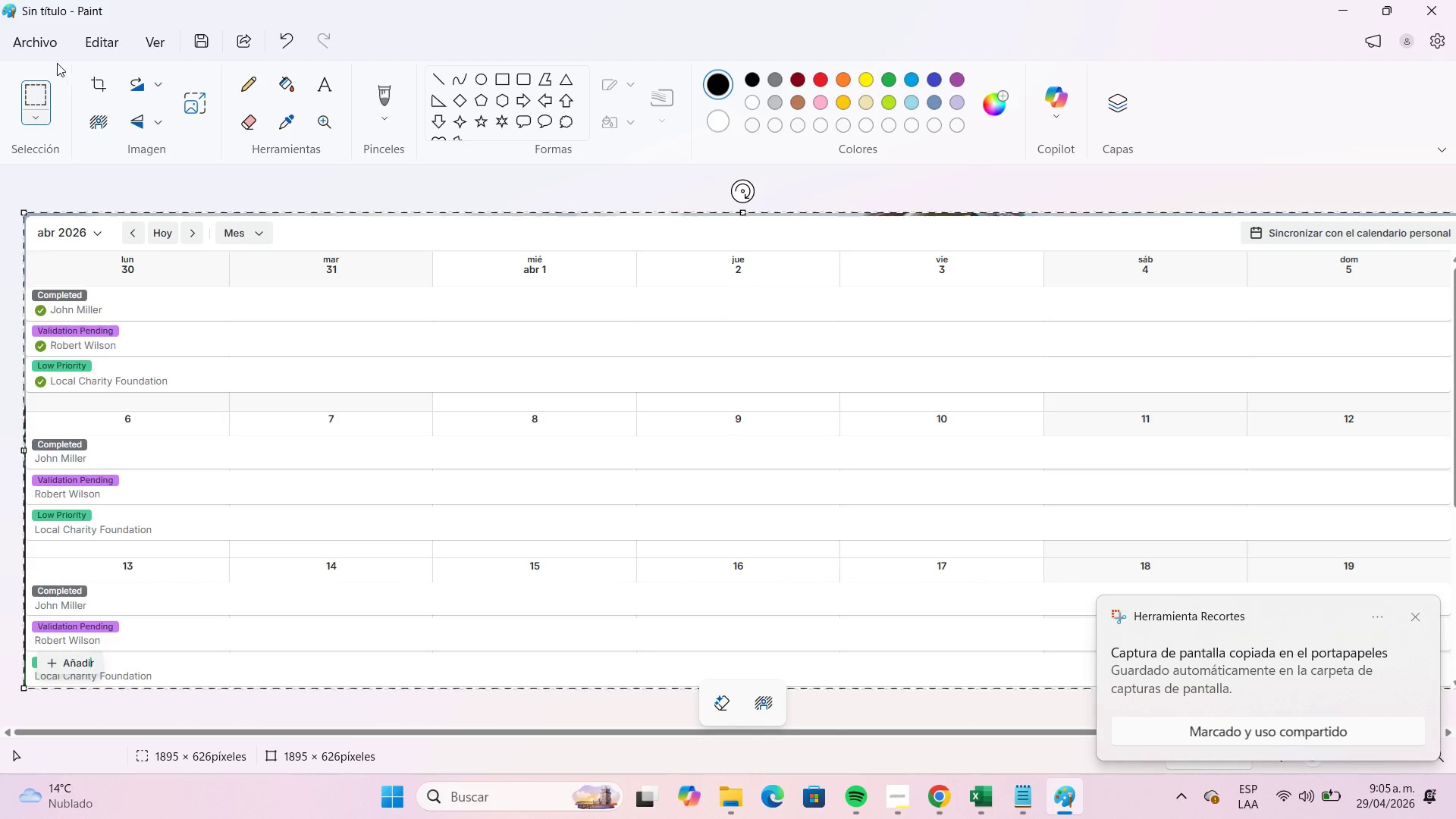 
left_click([48, 54])
 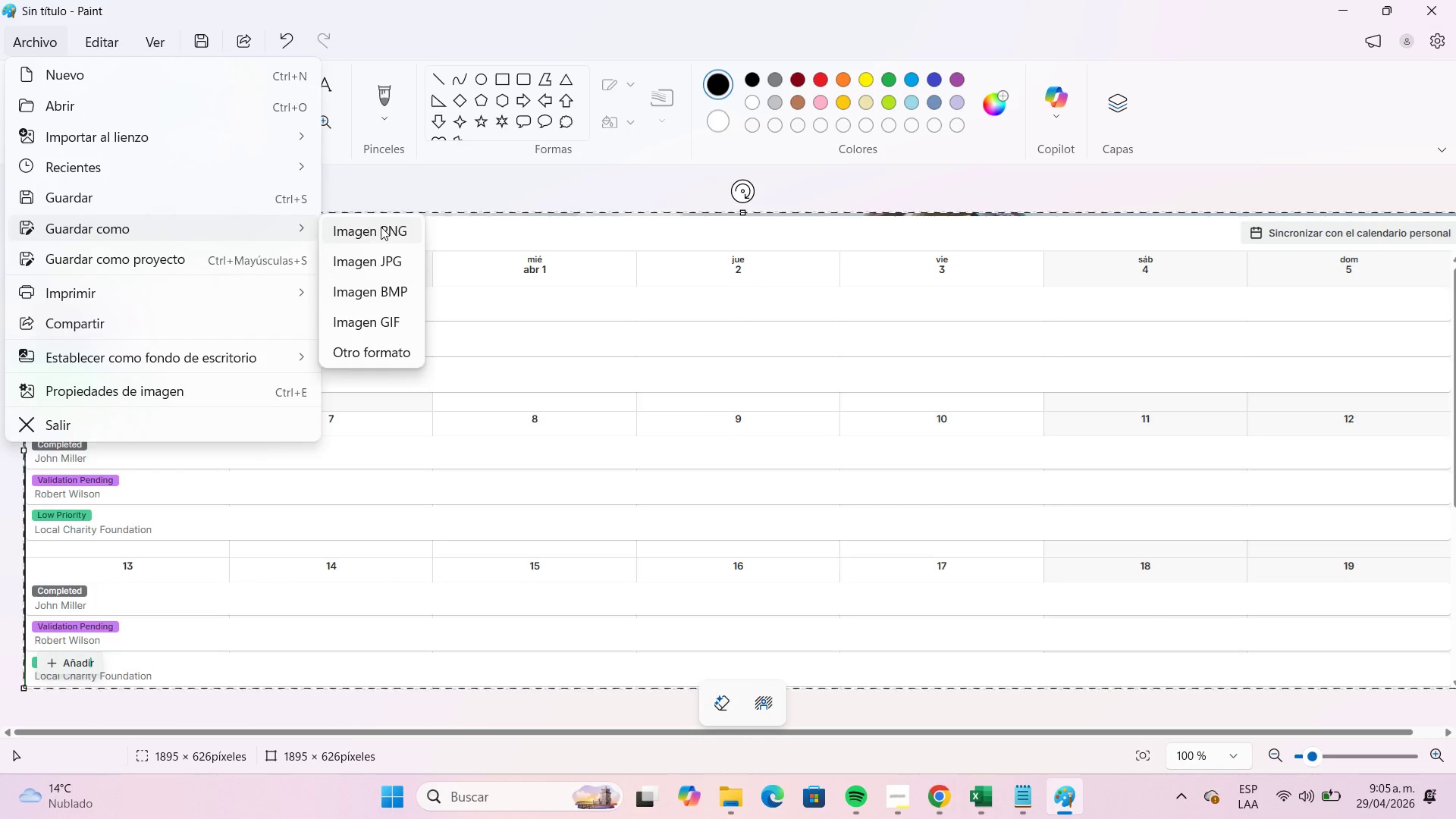 
left_click([394, 255])
 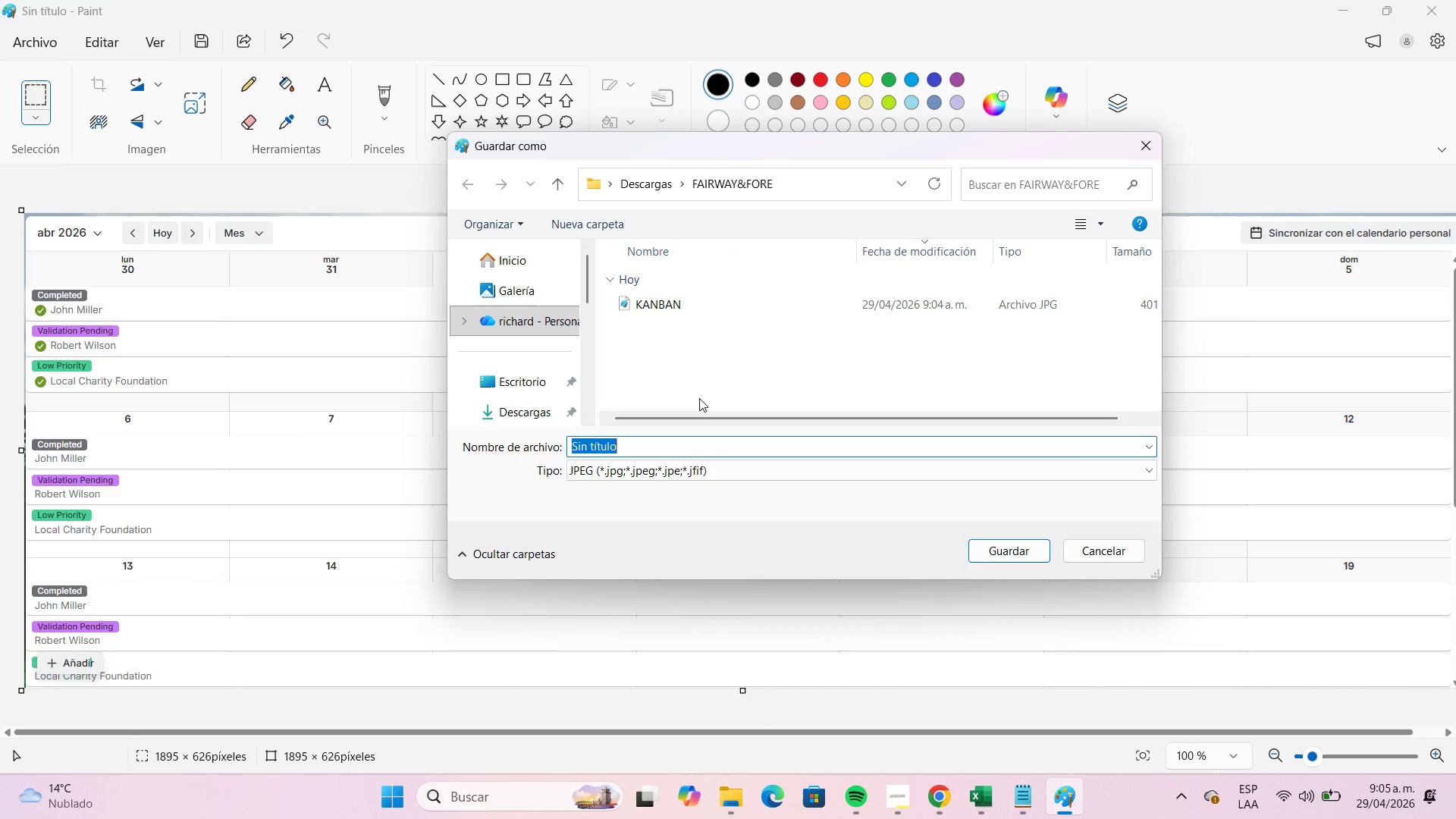 
type(CALENDAR)
 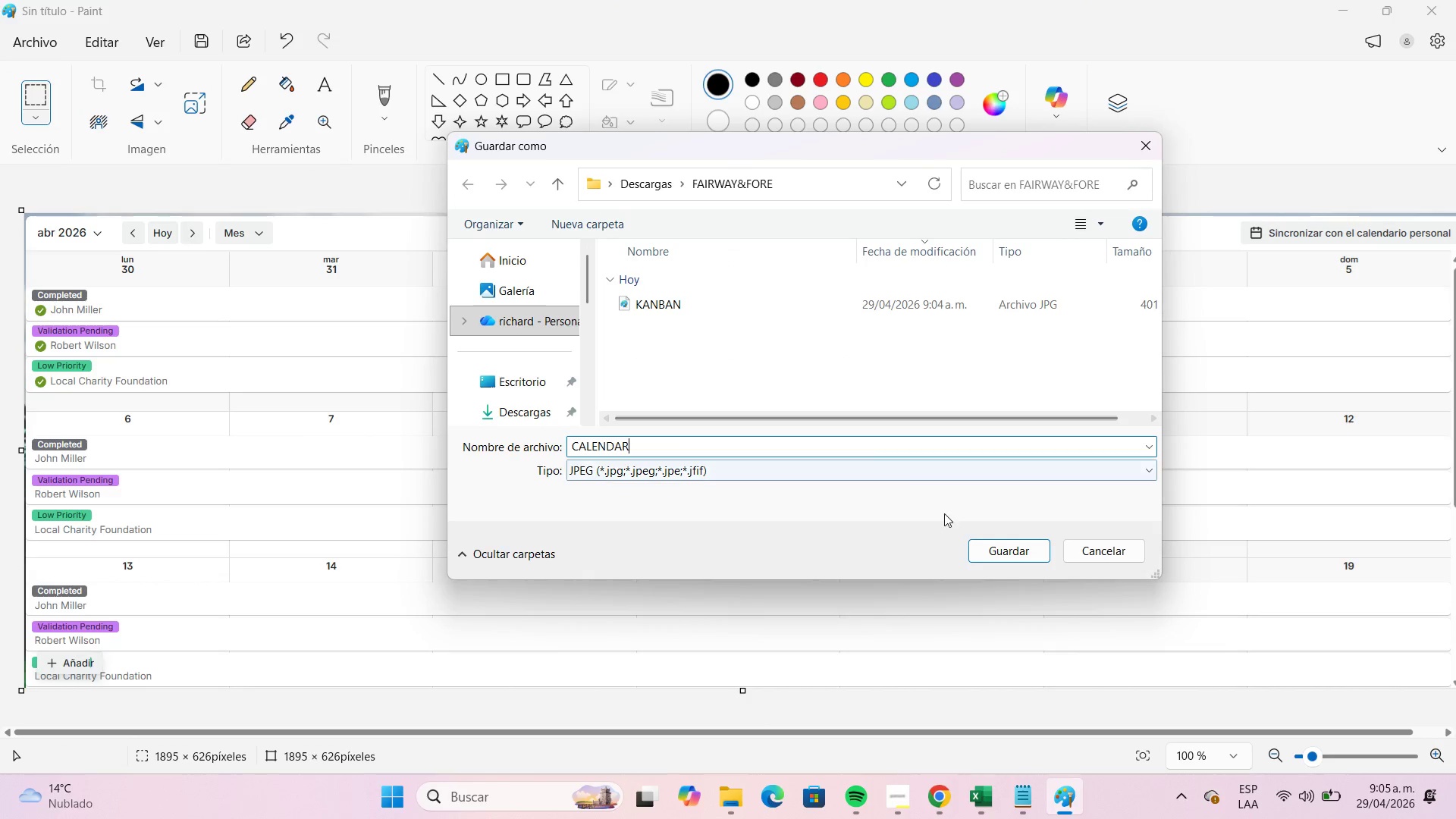 
left_click([989, 545])
 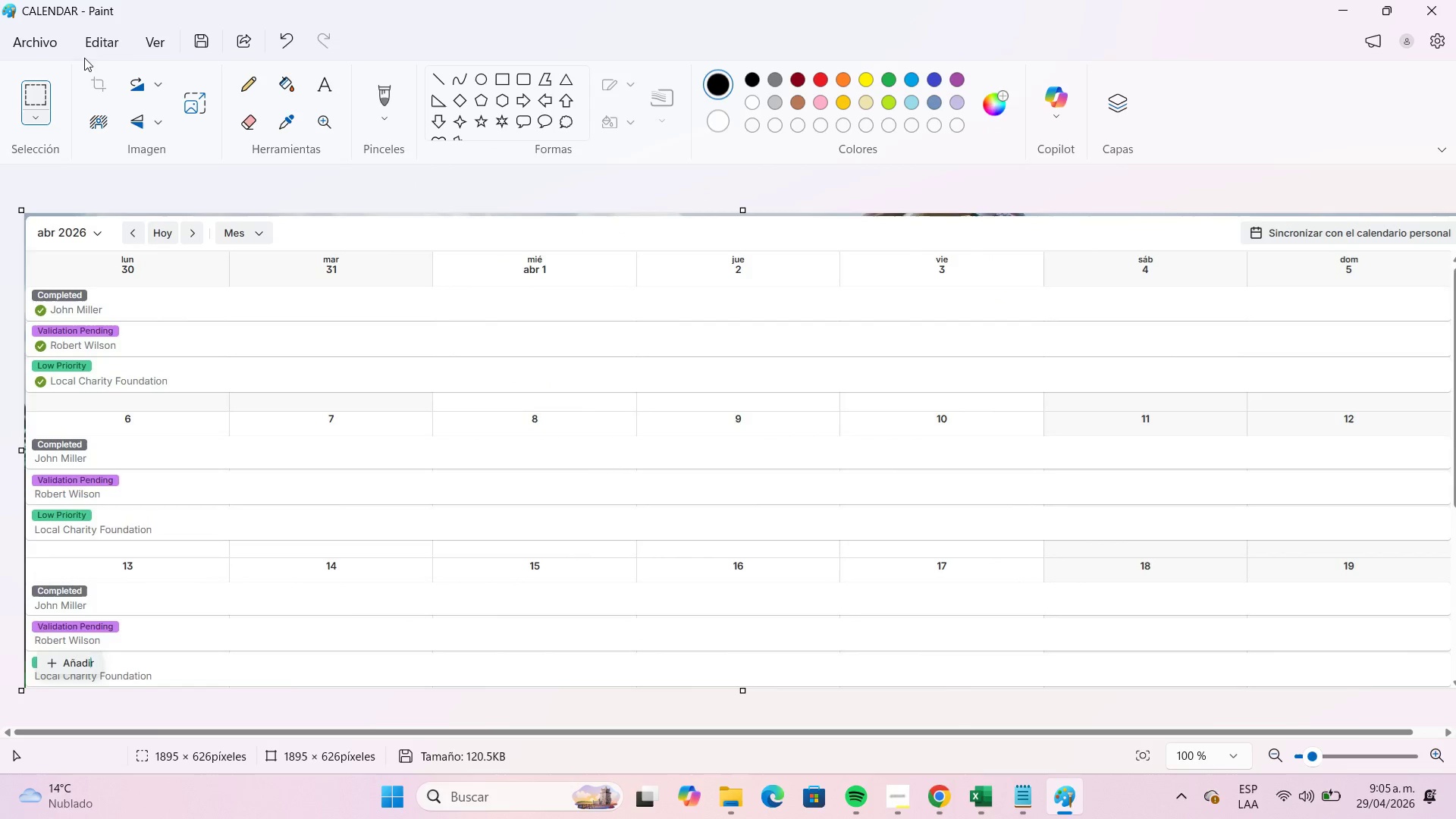 
left_click([49, 38])
 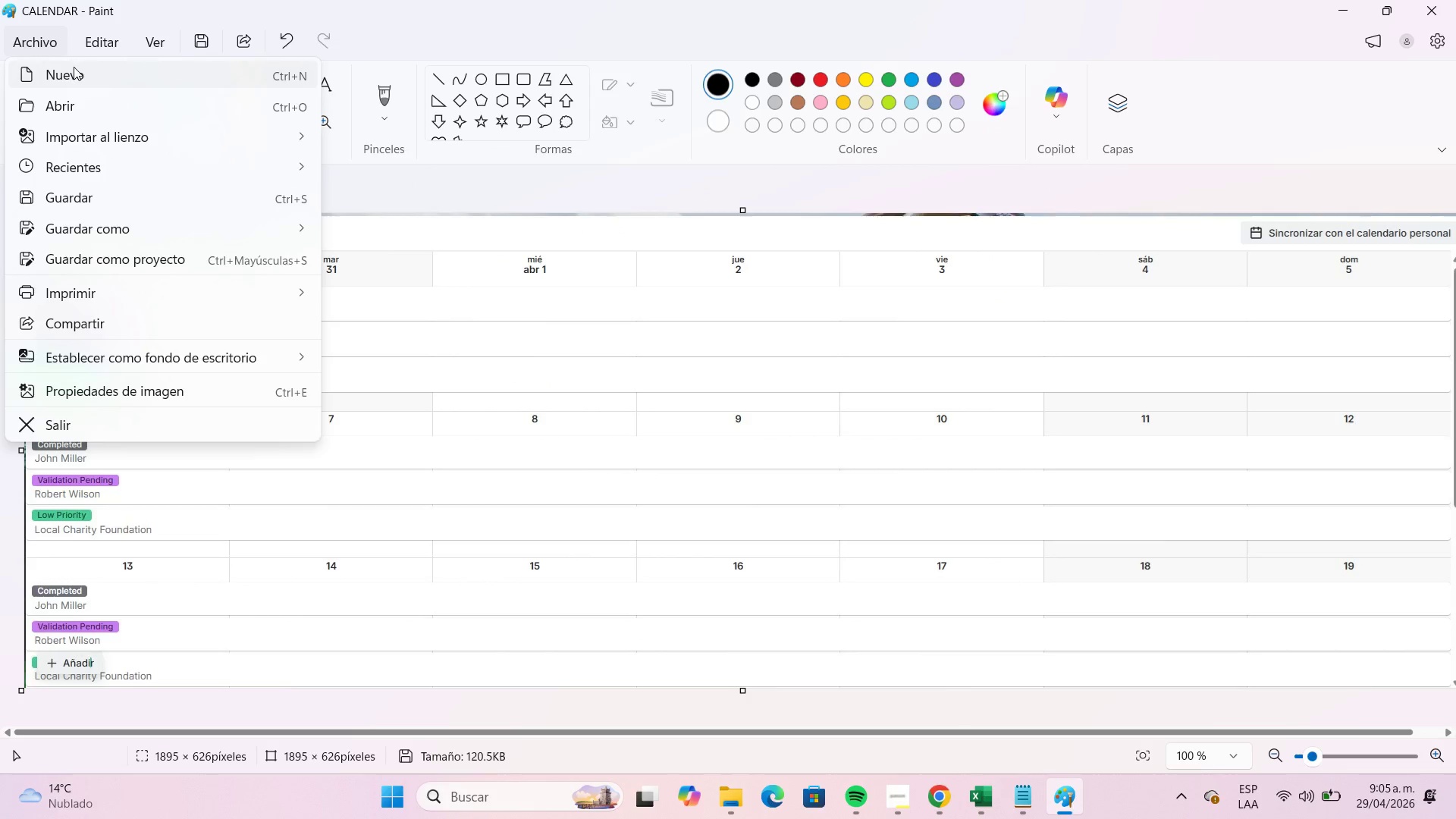 
left_click([74, 67])
 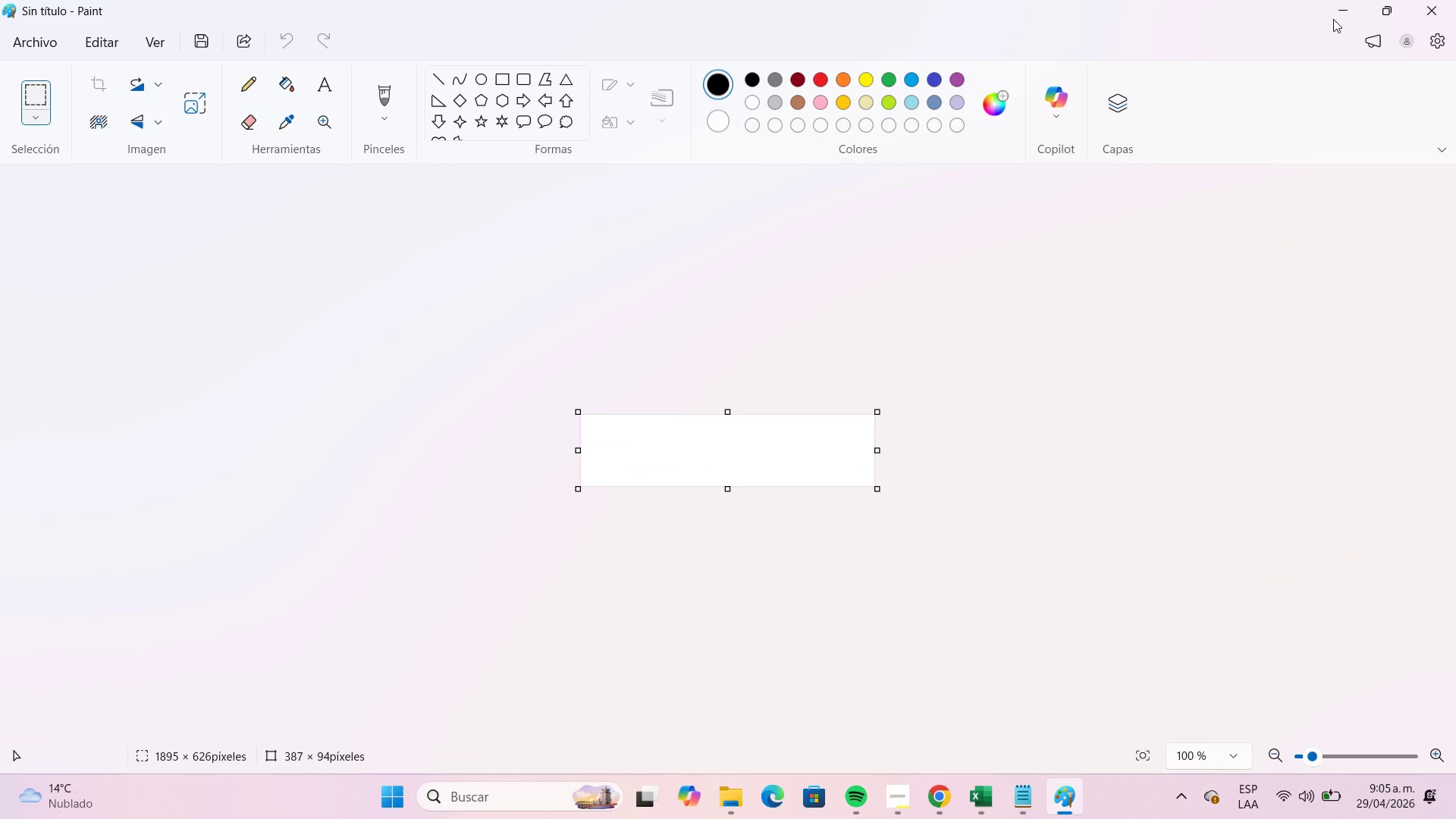 
left_click([1333, 18])
 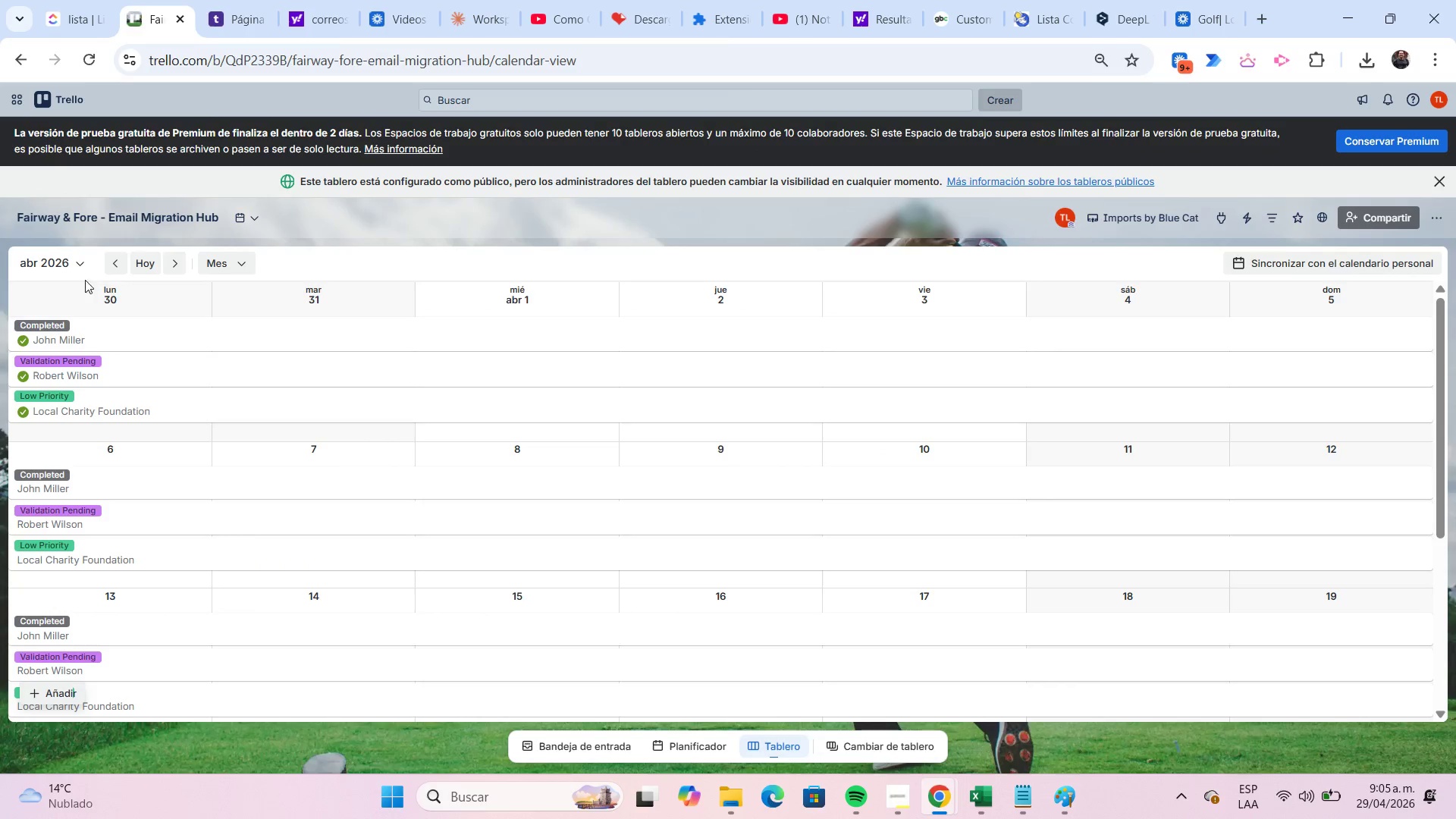 
left_click([68, 269])
 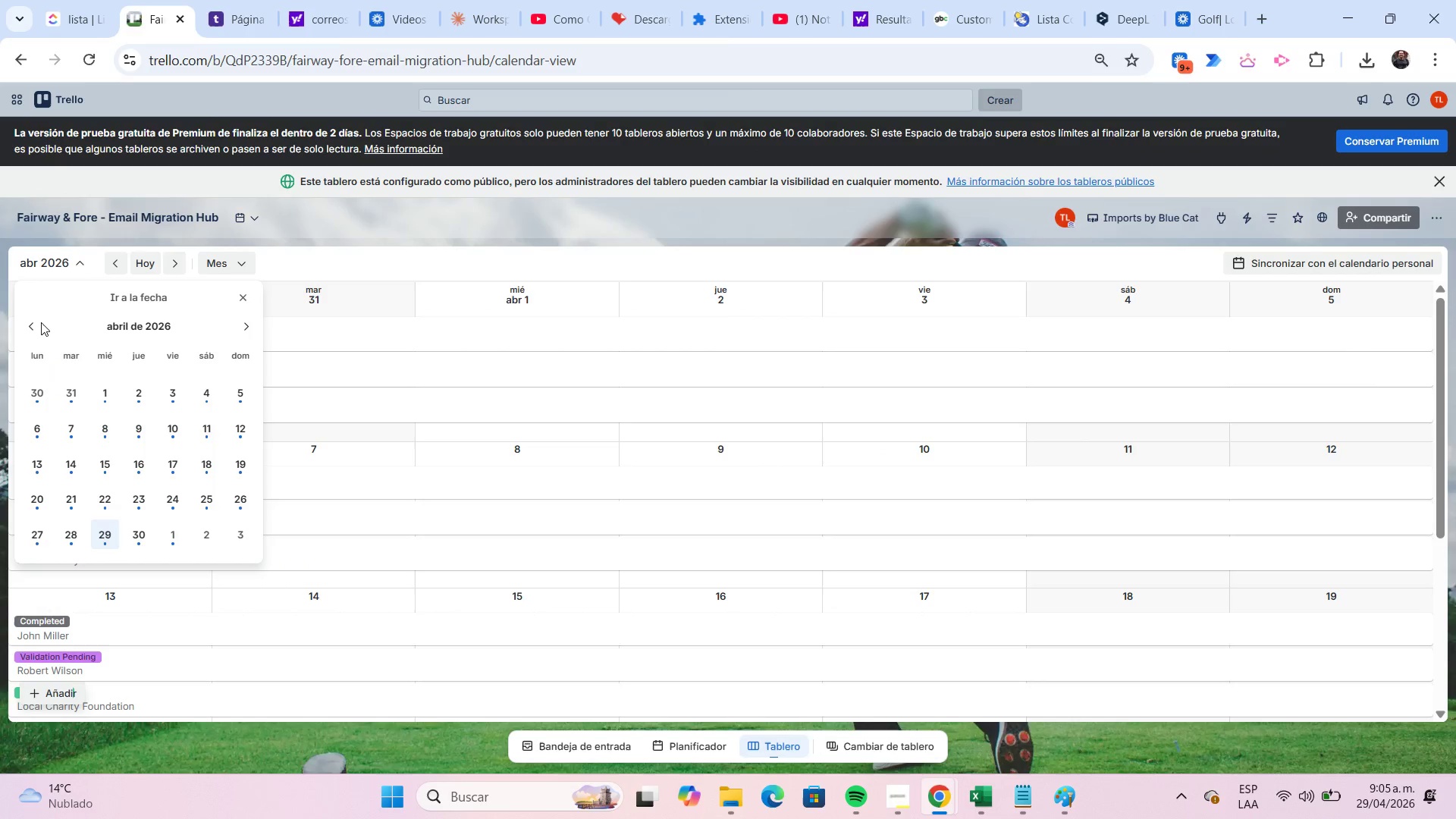 
left_click([36, 327])
 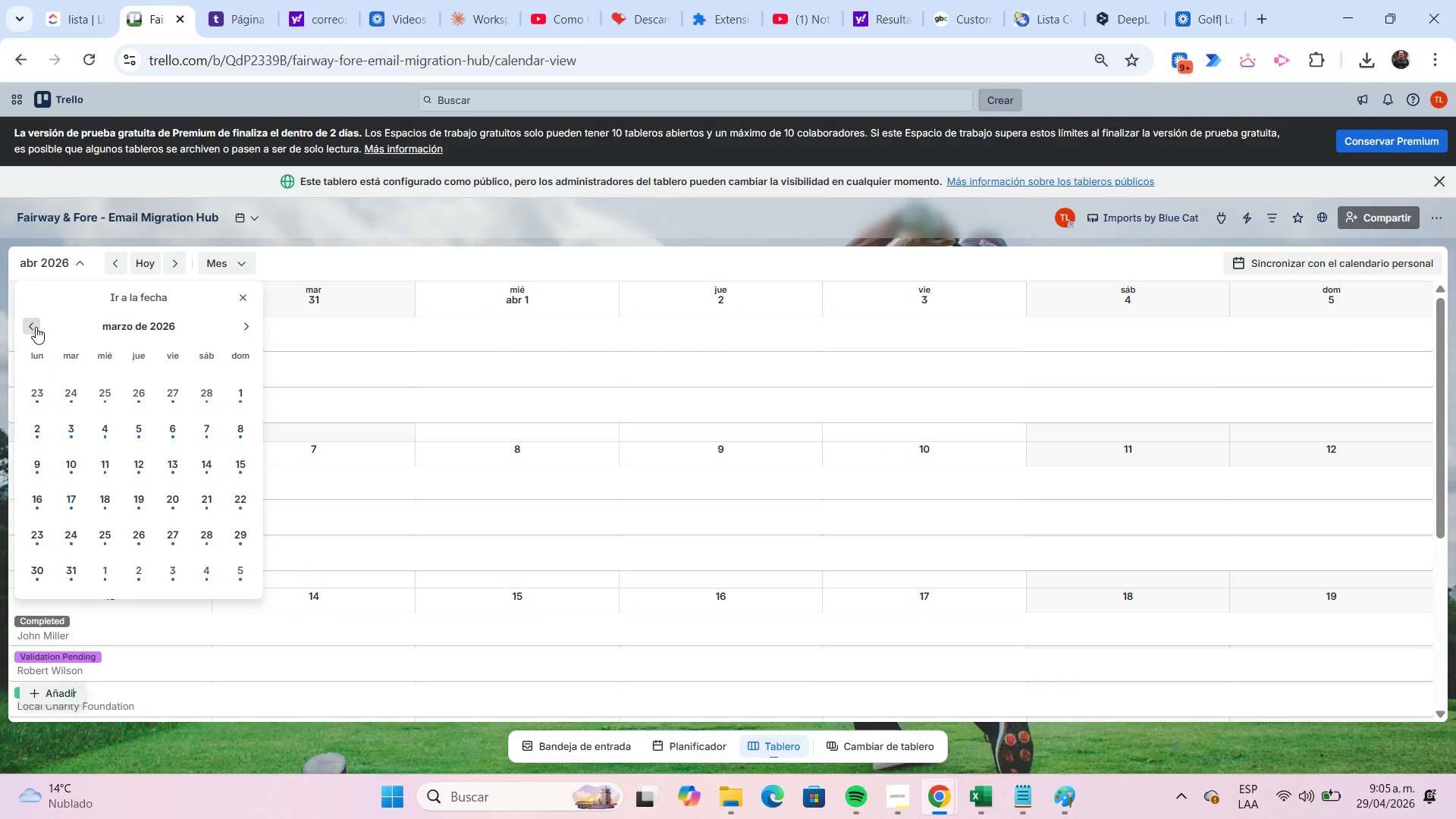 
left_click([36, 327])
 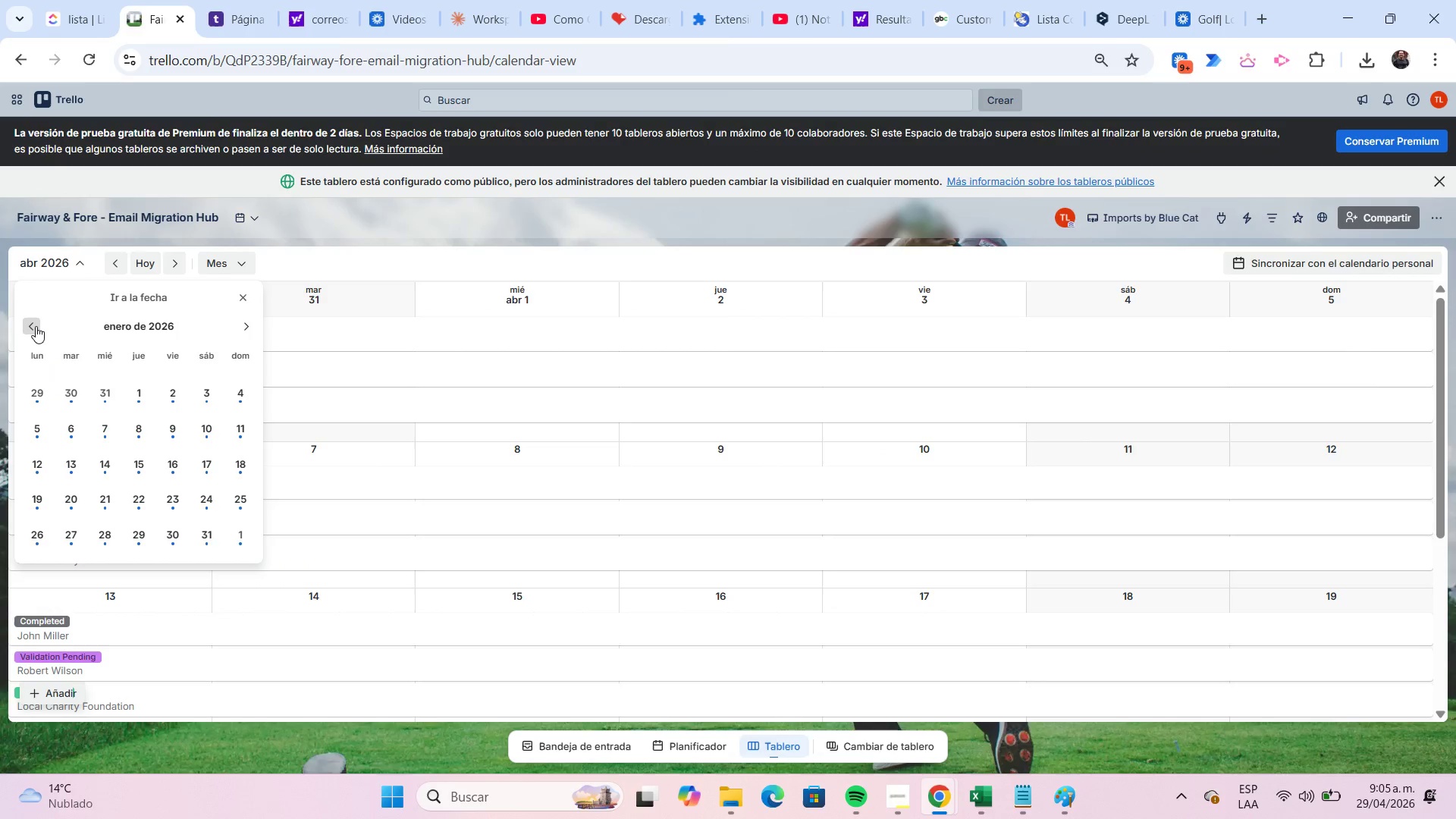 
double_click([36, 326])
 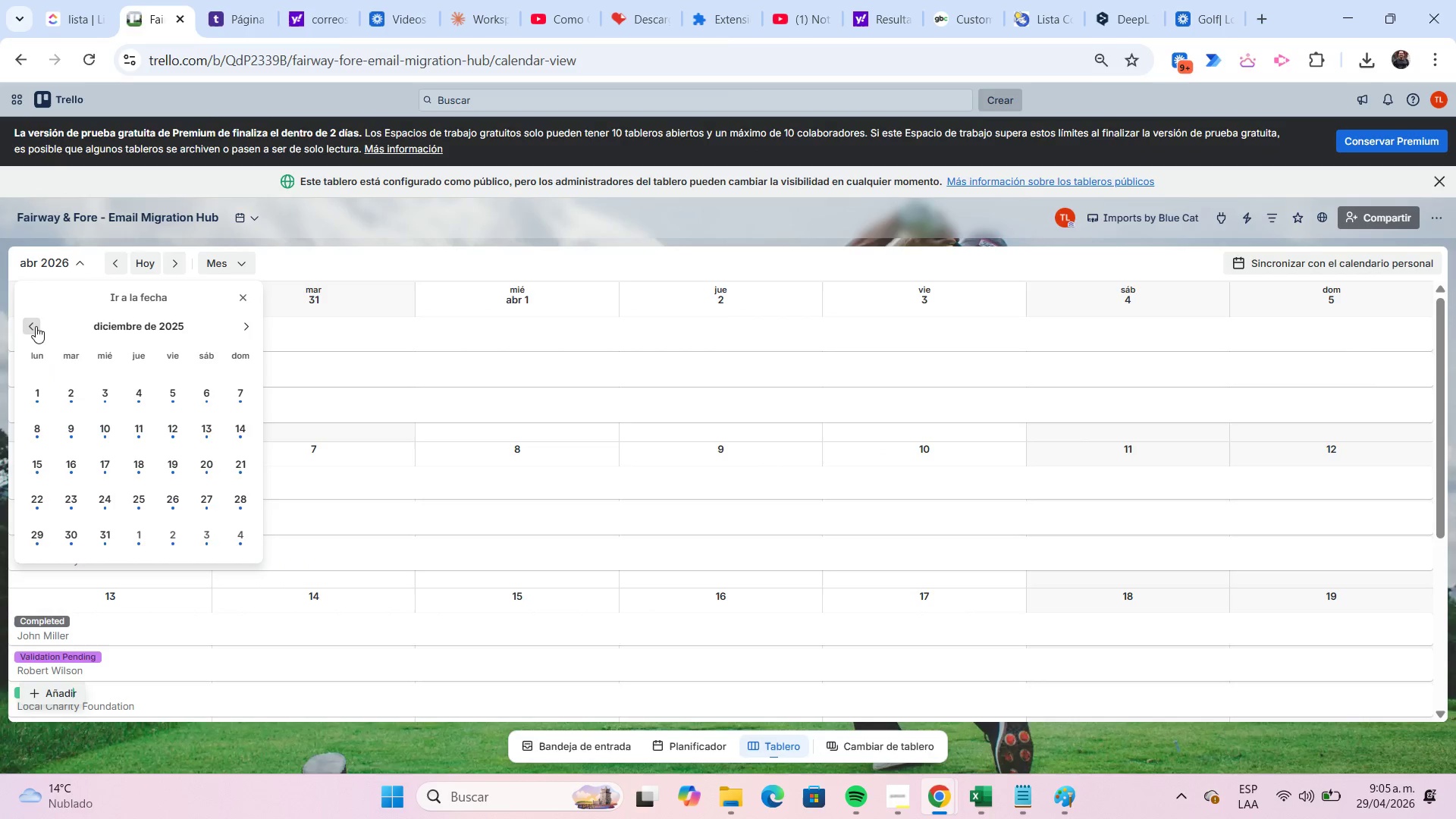 
triple_click([36, 326])
 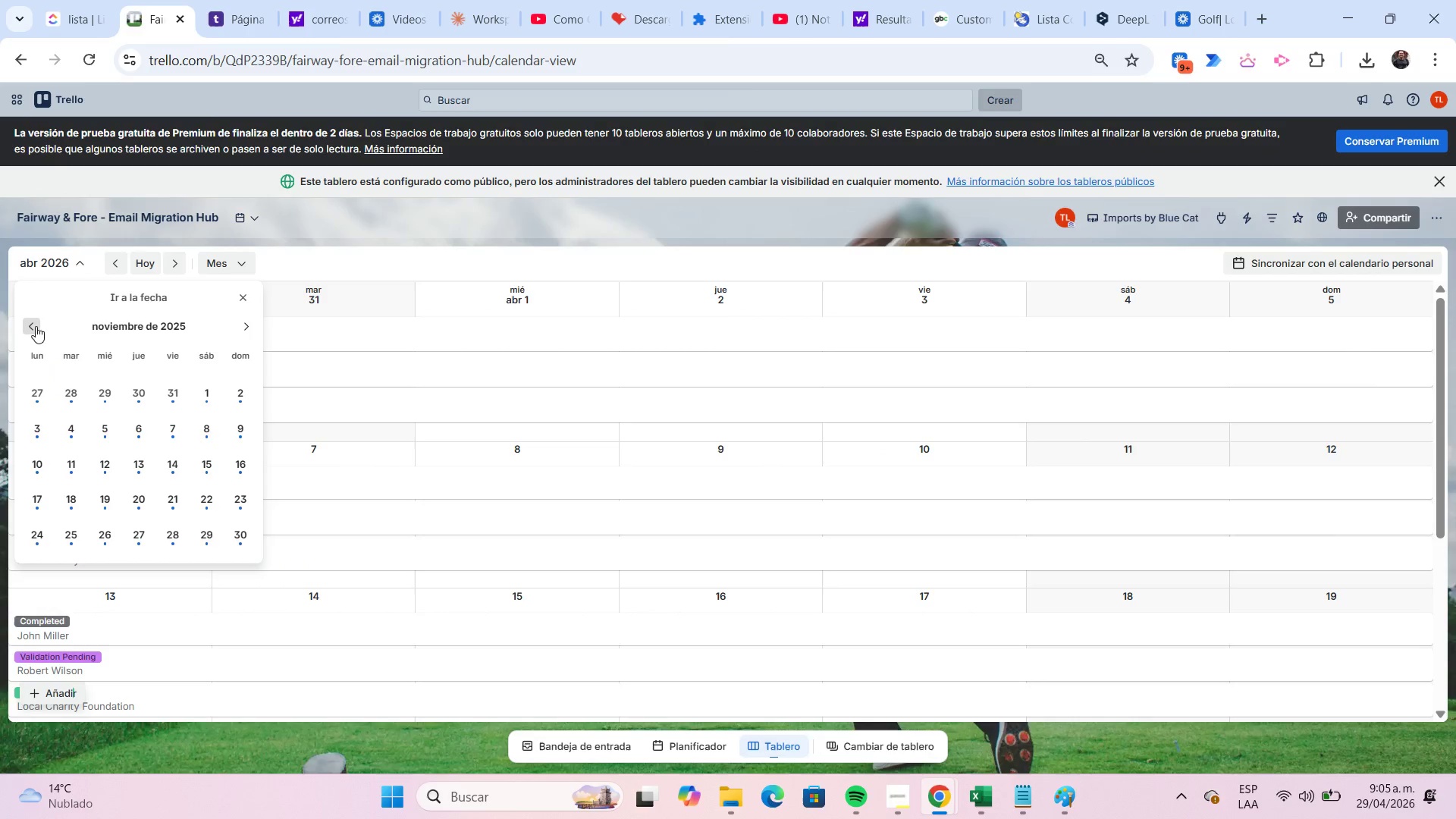 
triple_click([36, 326])
 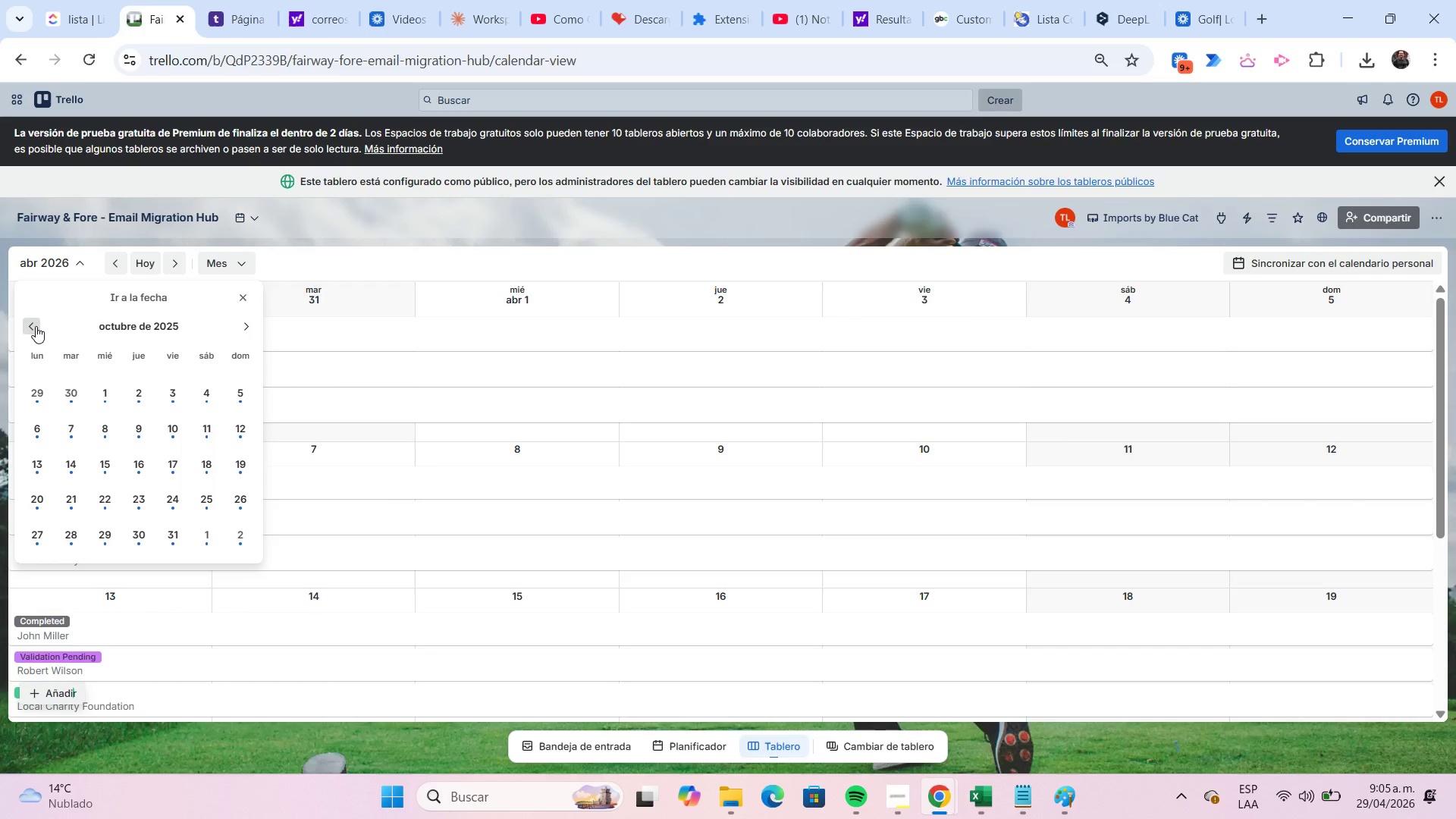 
triple_click([36, 326])
 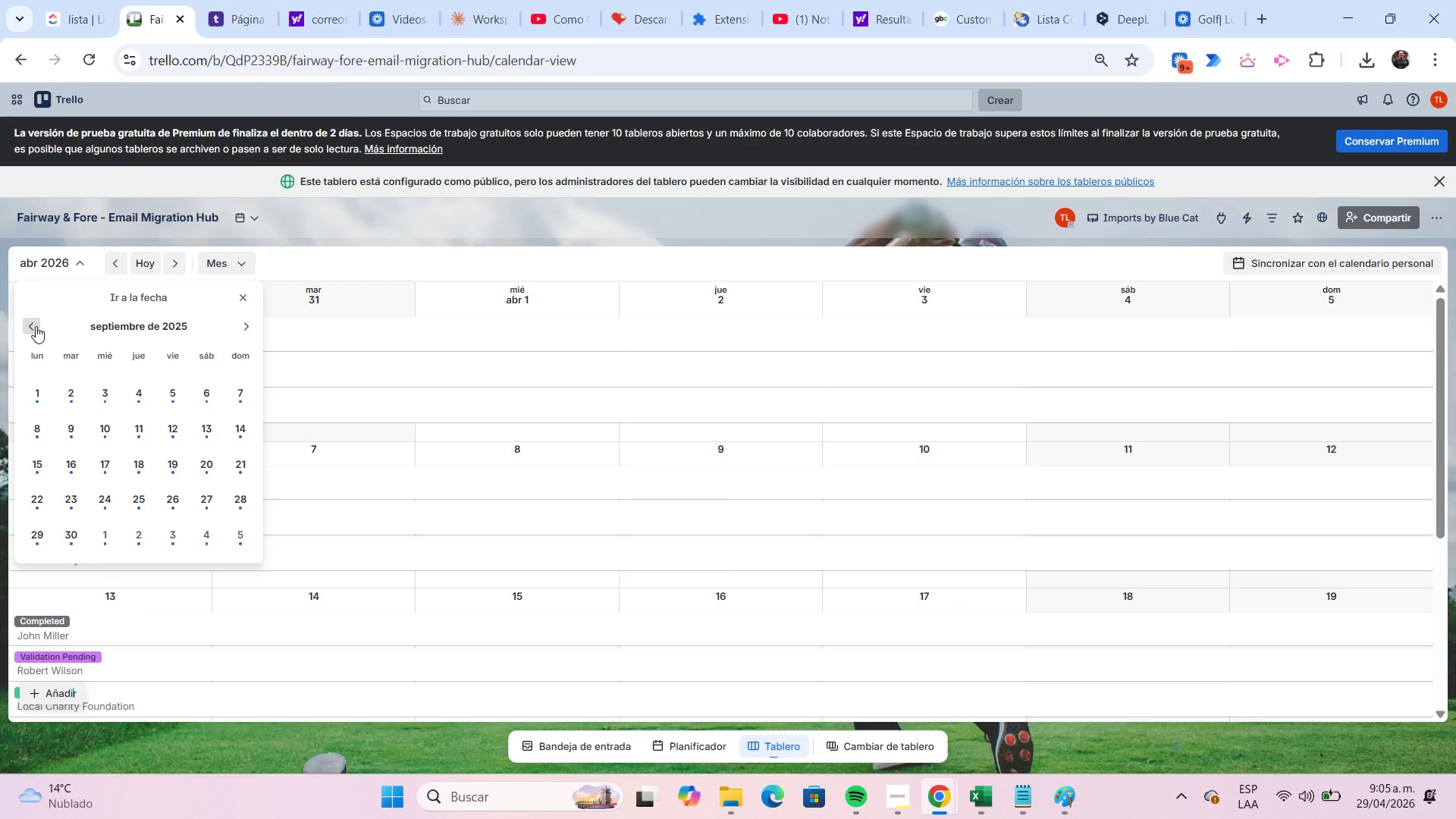 
triple_click([36, 326])
 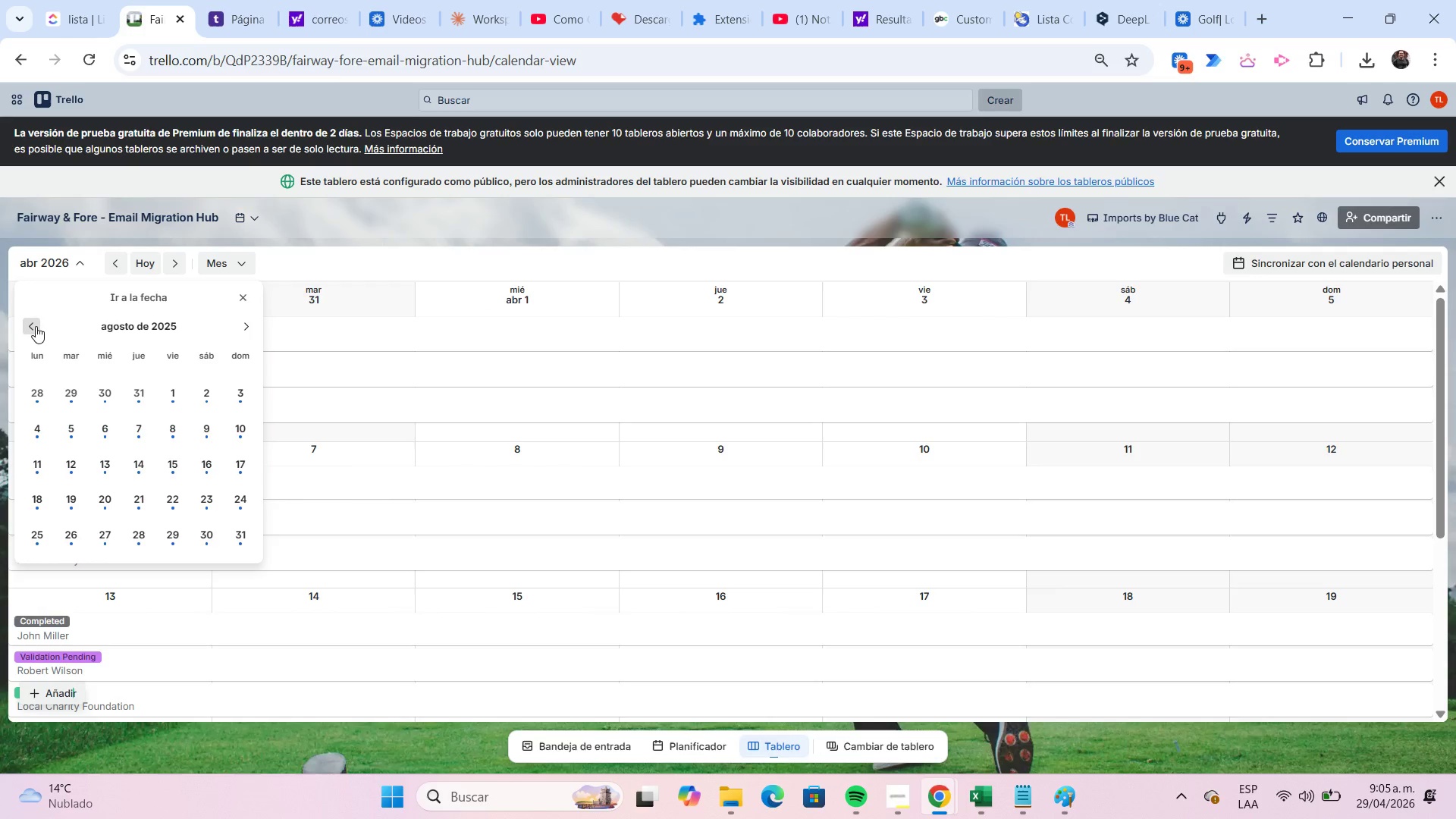 
triple_click([36, 326])
 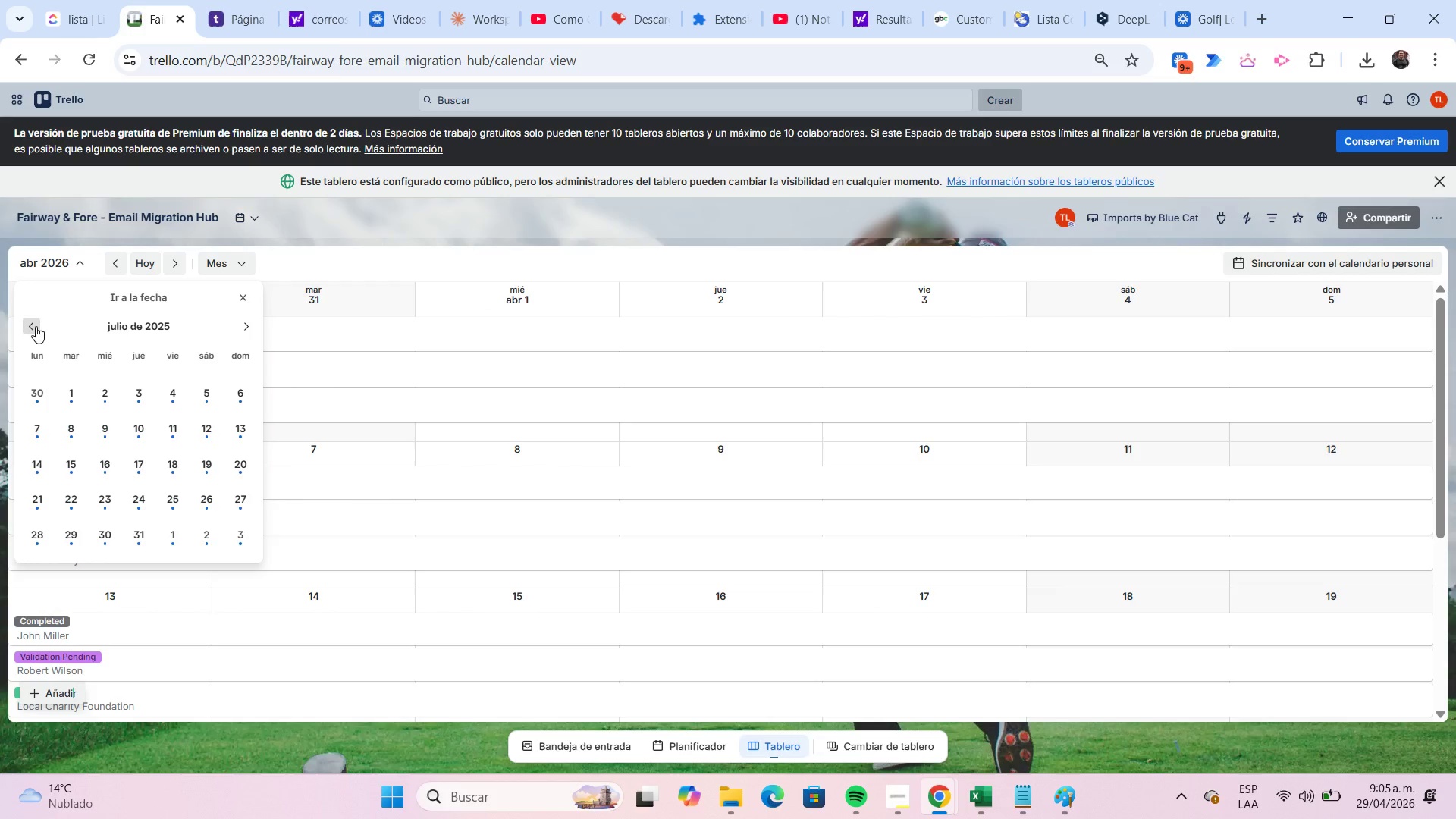 
triple_click([36, 326])
 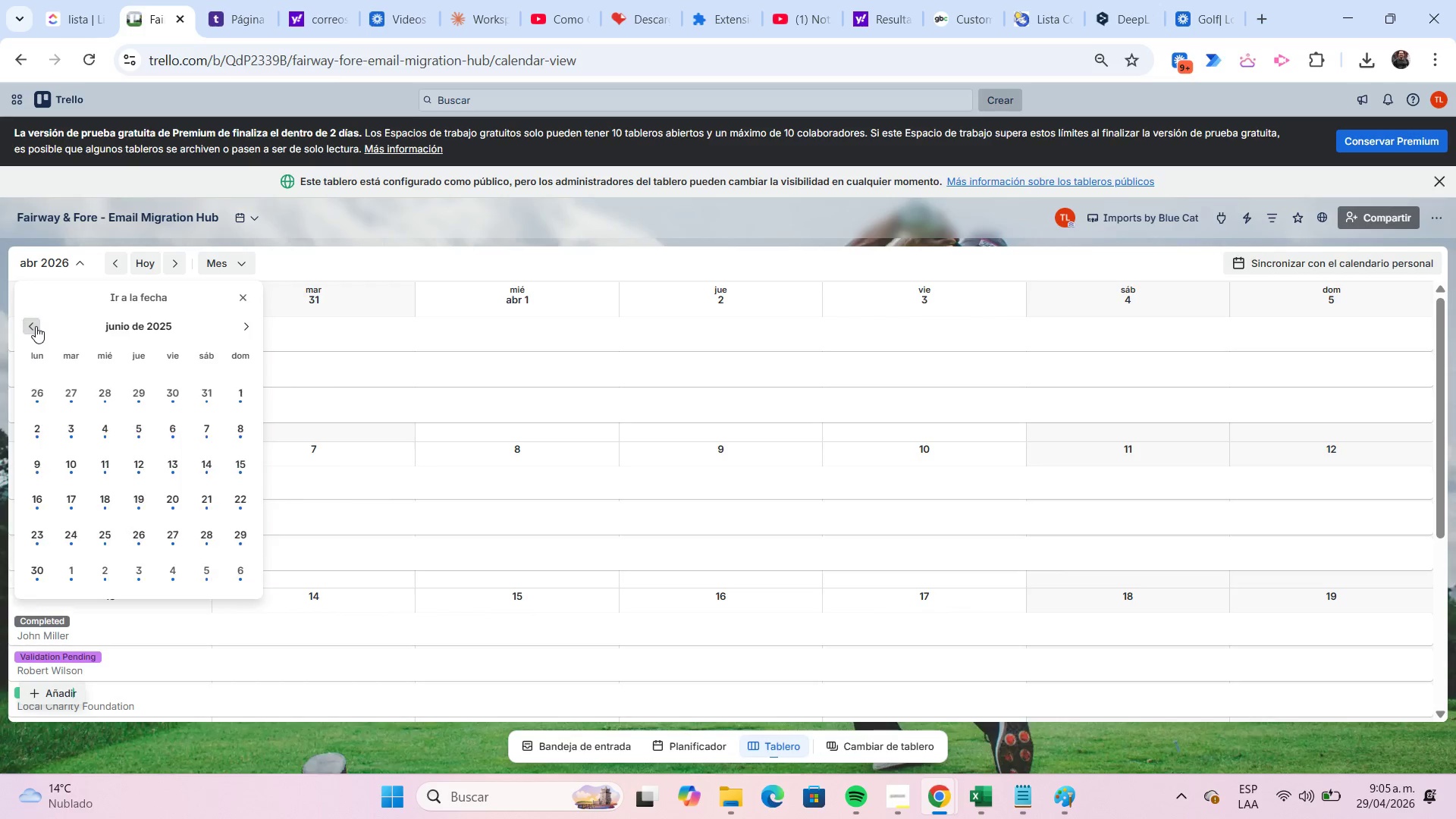 
triple_click([36, 326])
 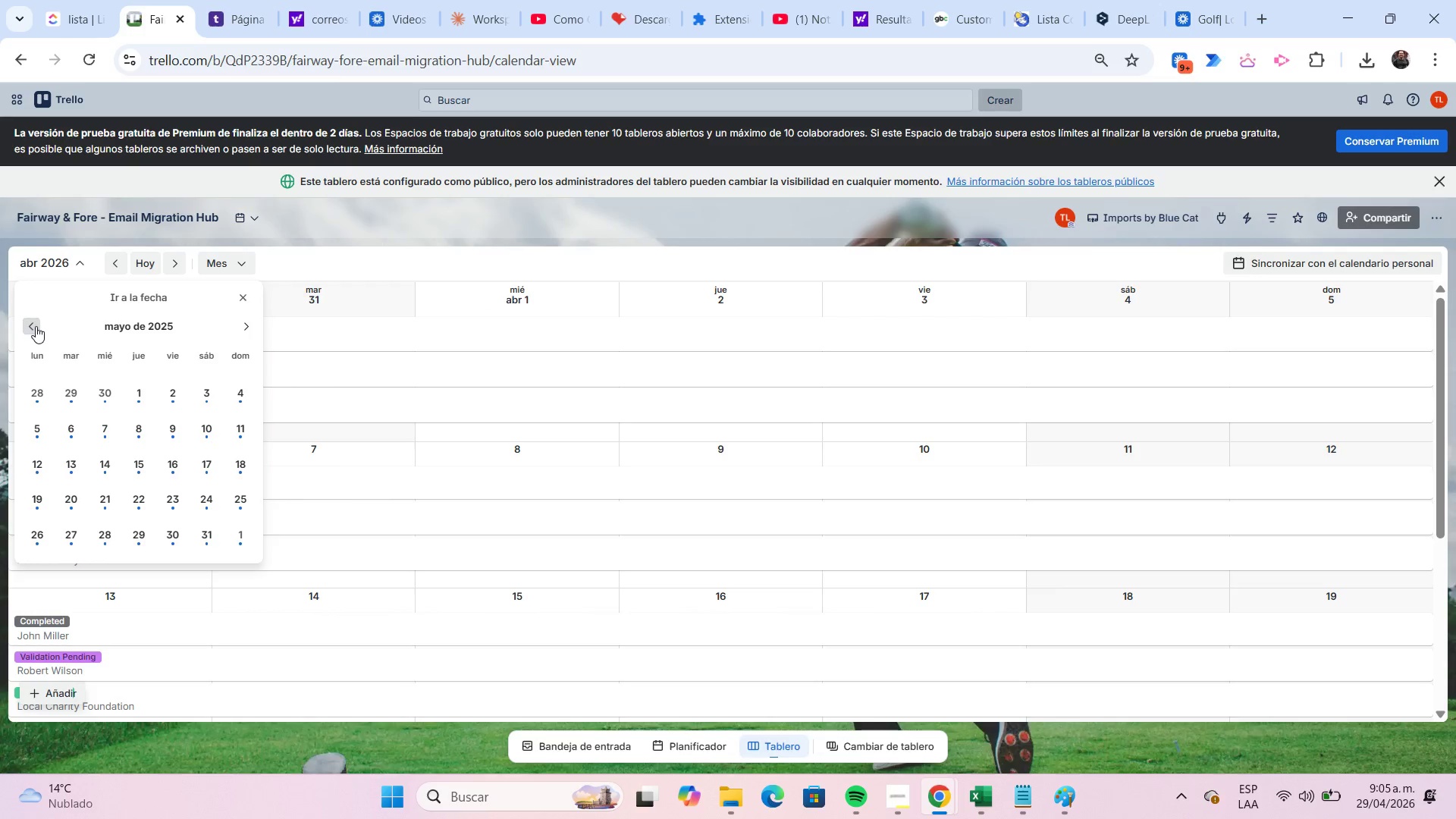 
triple_click([36, 326])
 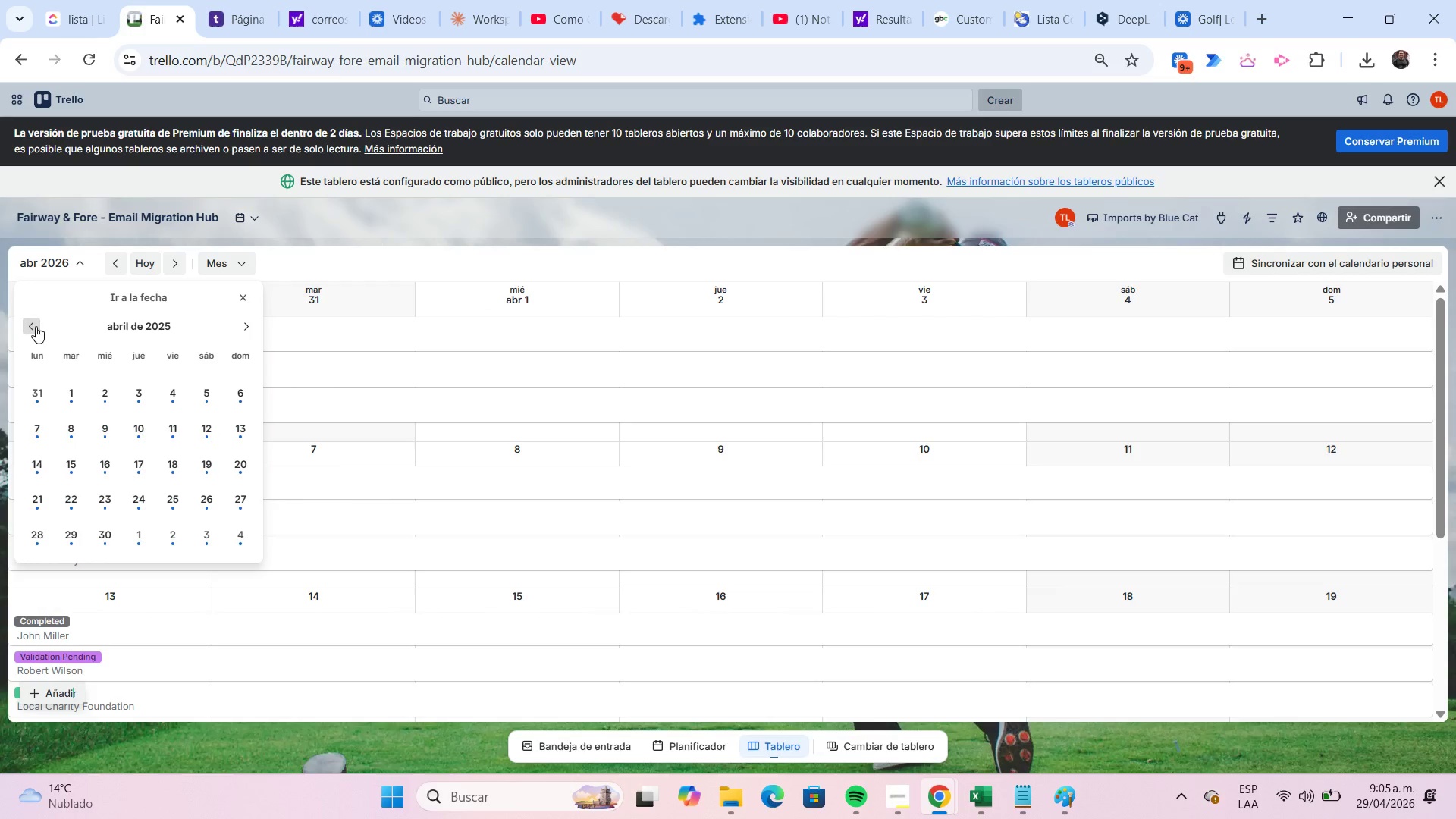 
triple_click([36, 326])
 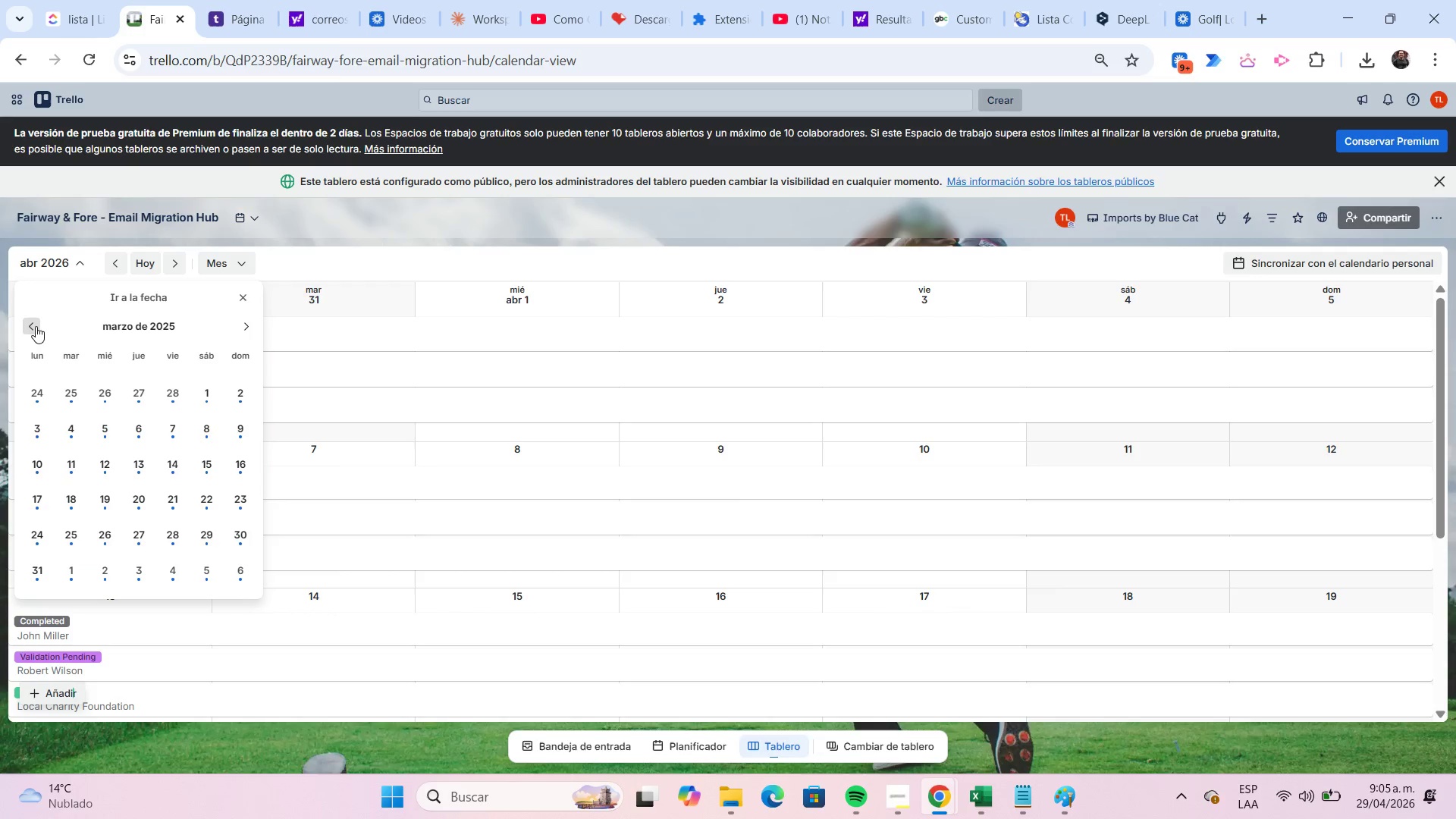 
triple_click([36, 326])
 